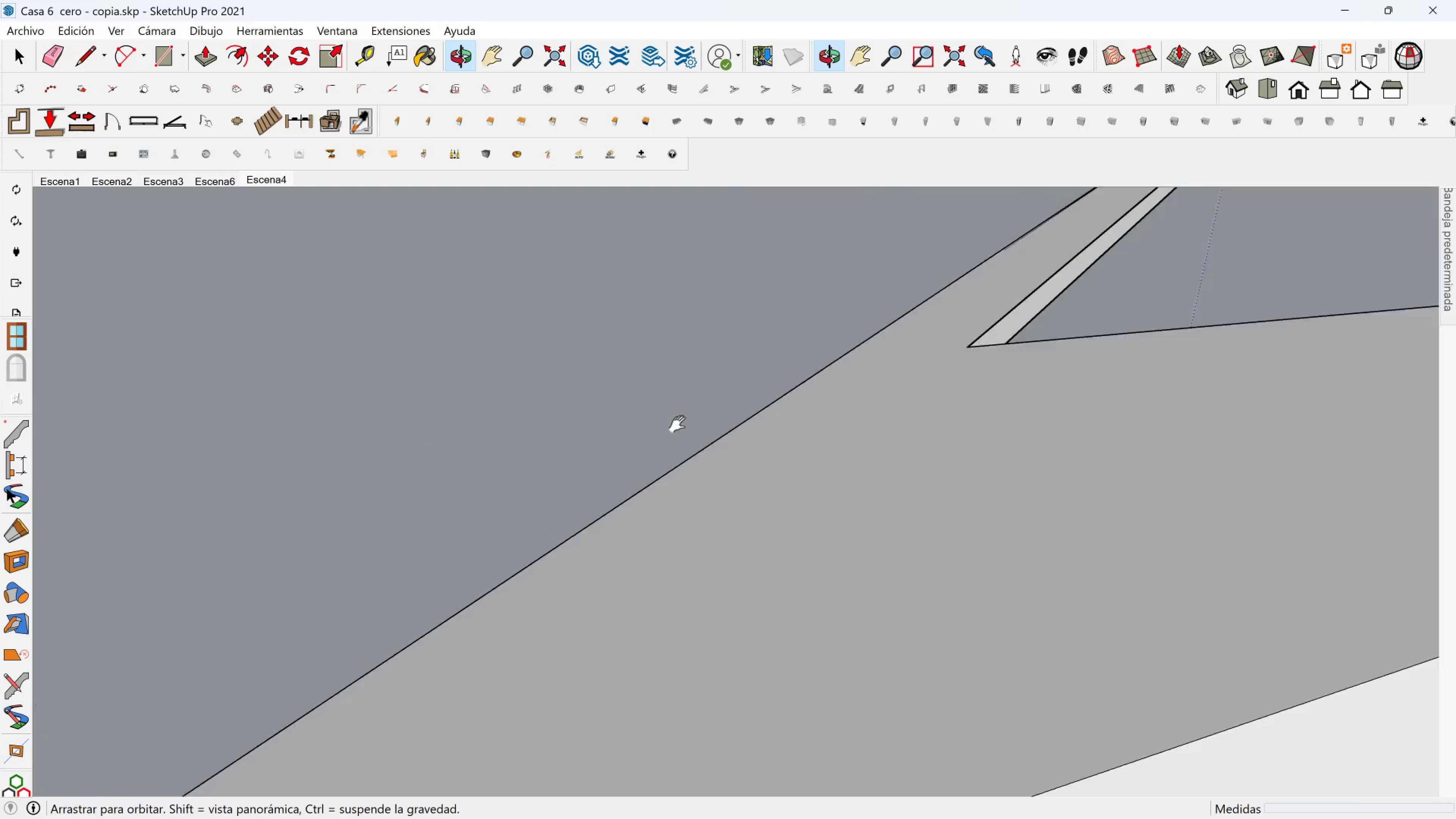 
hold_key(key=ShiftLeft, duration=1.5)
 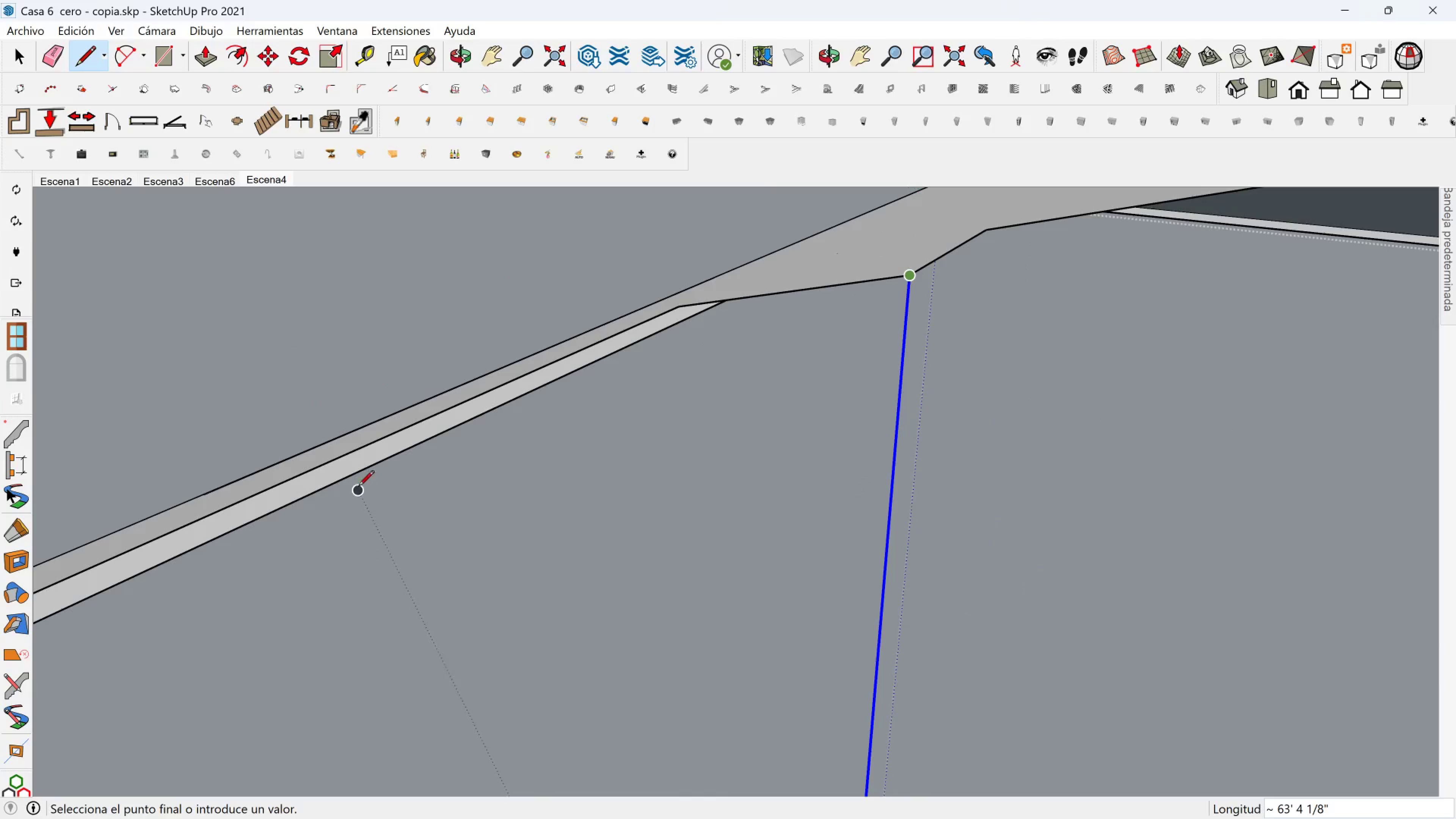 
hold_key(key=ShiftLeft, duration=1.53)
 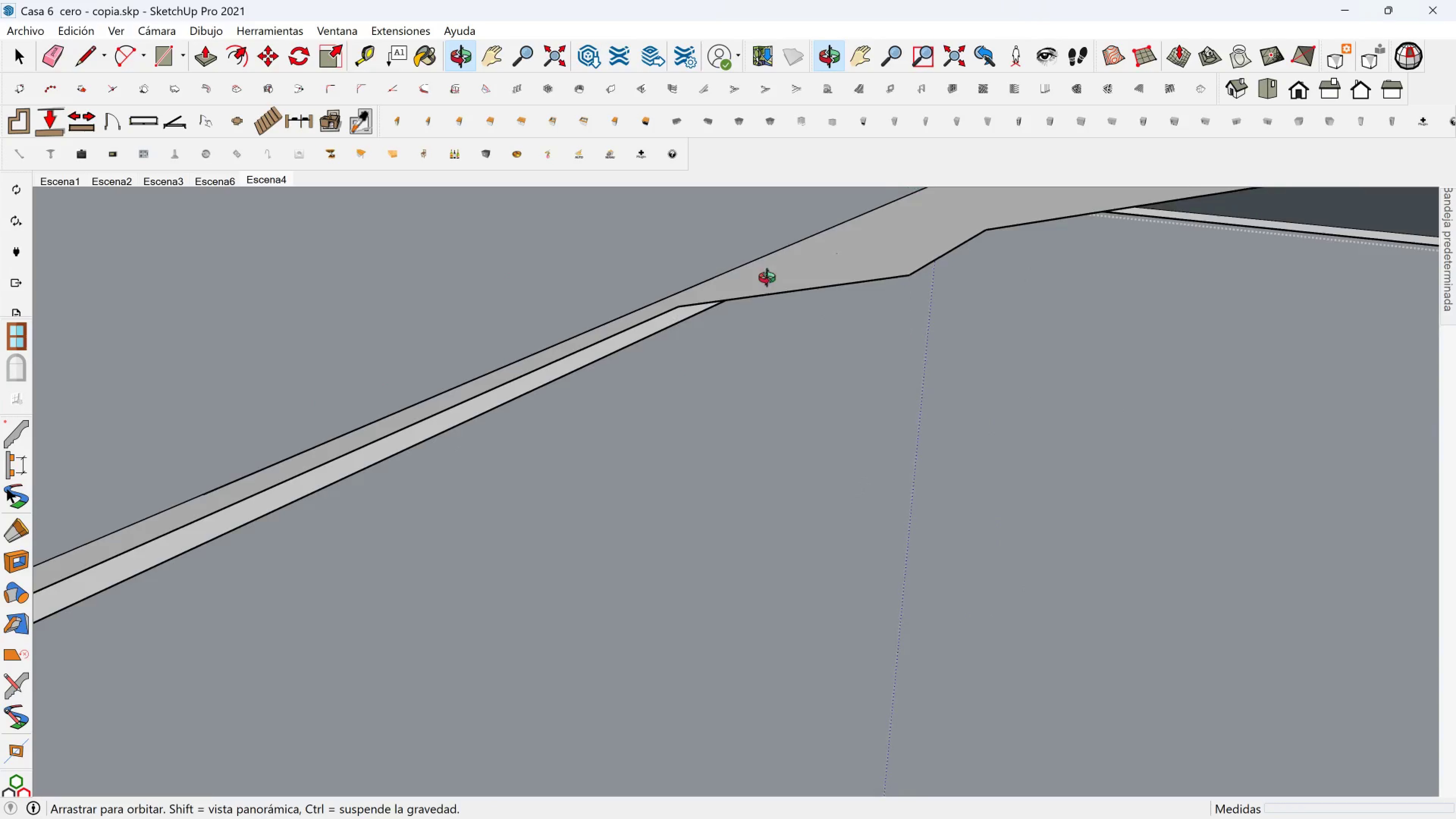 
hold_key(key=ShiftLeft, duration=0.4)
 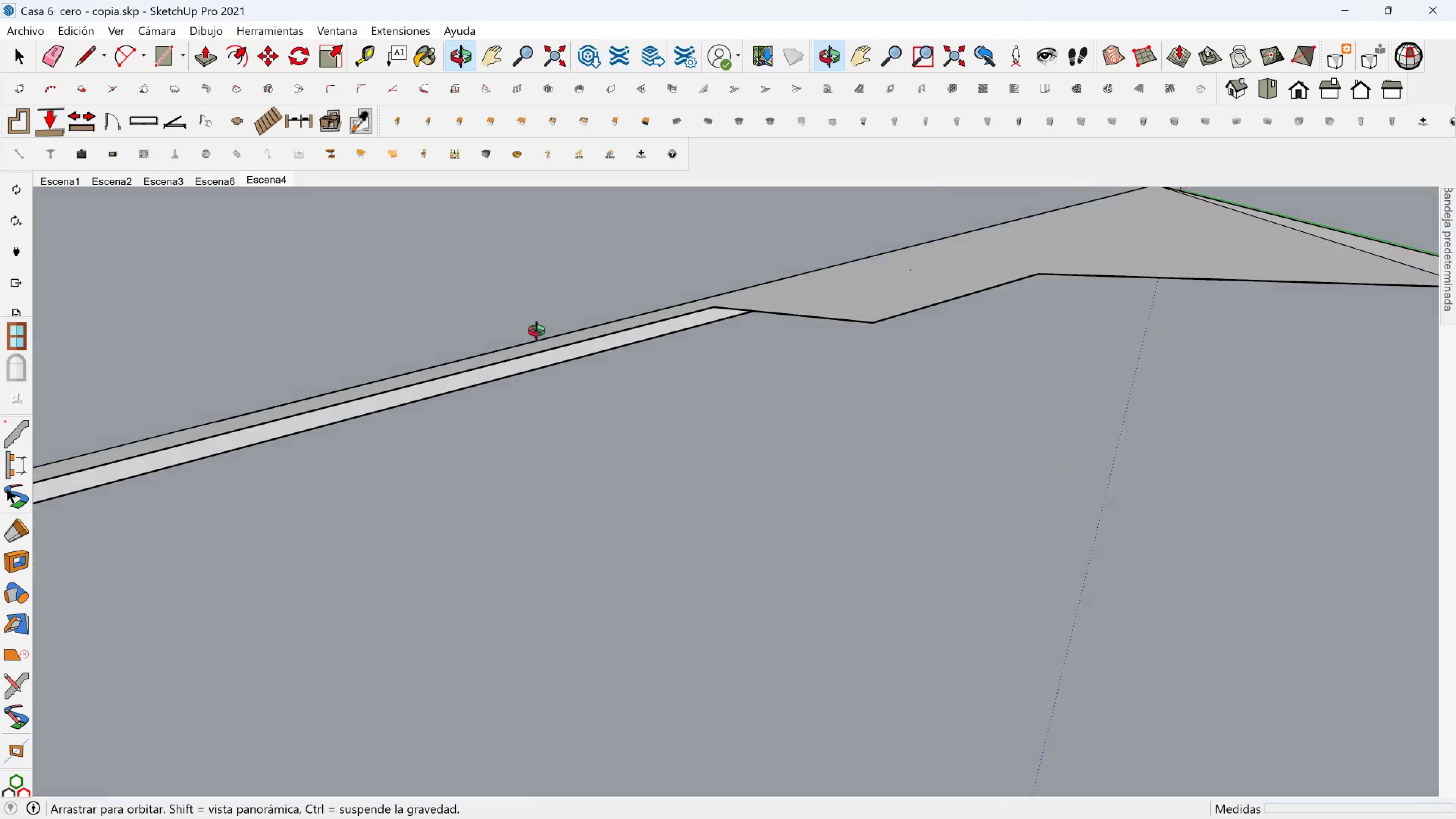 
hold_key(key=ShiftLeft, duration=1.51)
left_click([246, 420])
 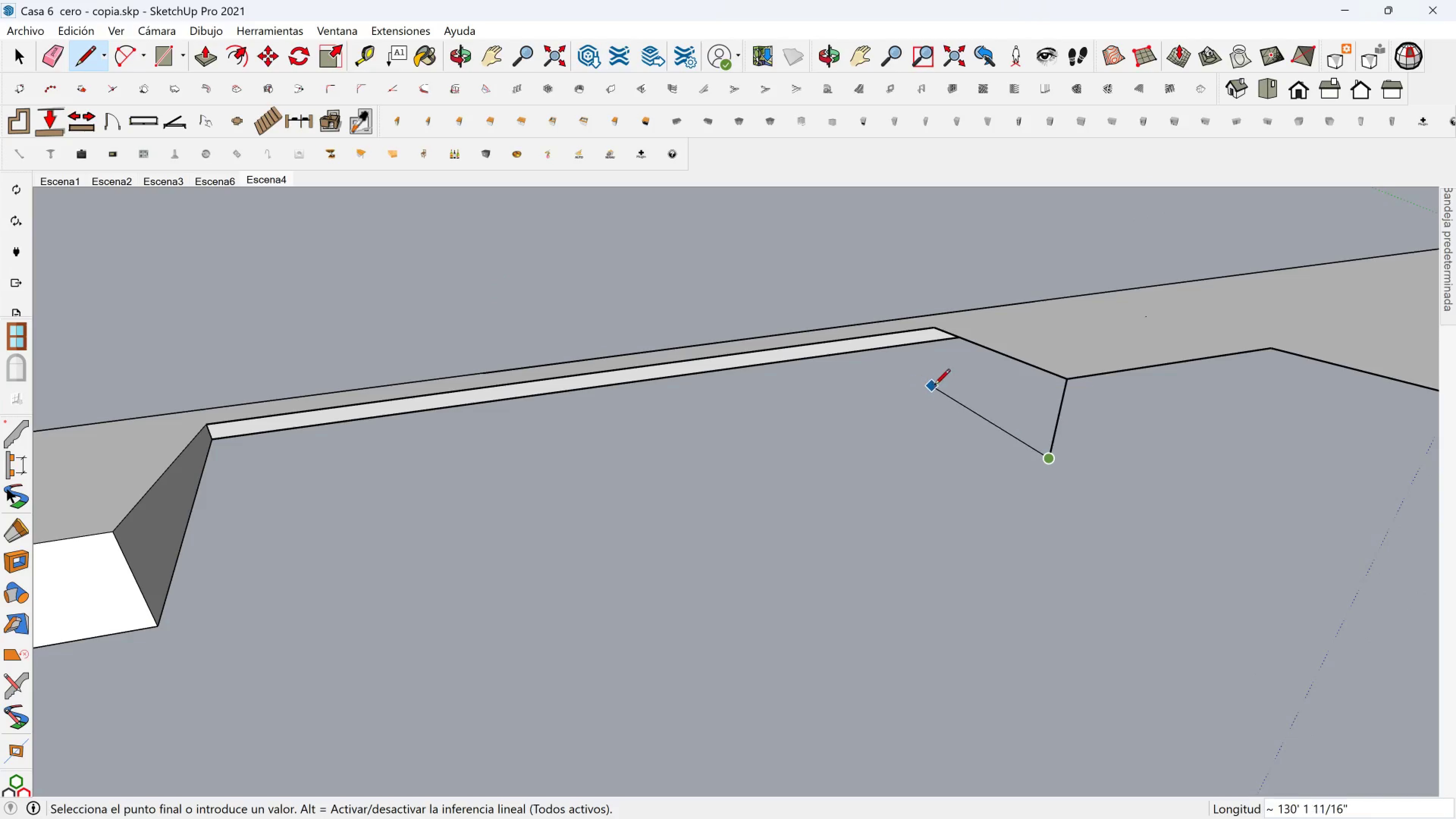 
hold_key(key=ShiftLeft, duration=1.53)
left_click([916, 337])
 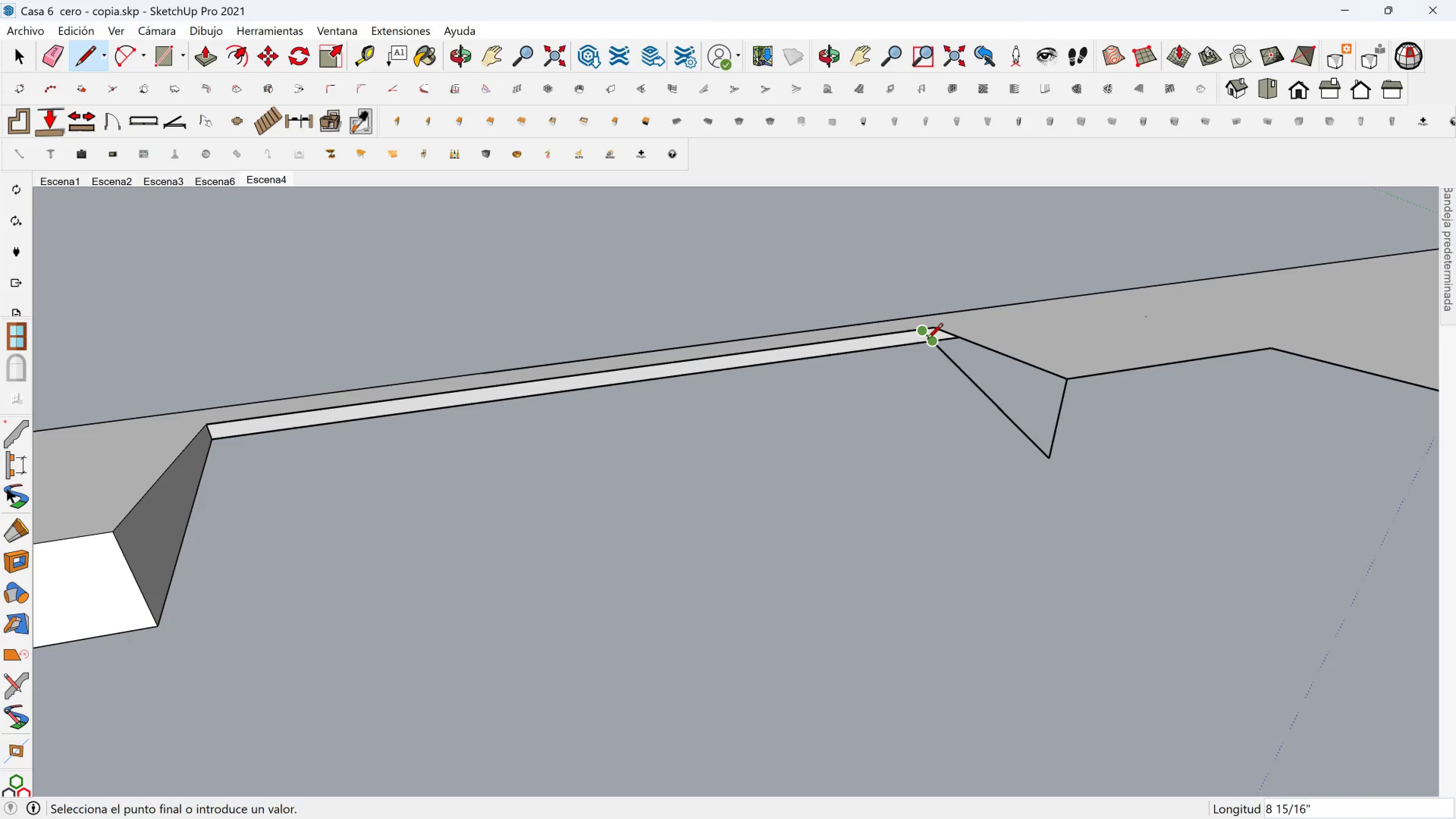 
key(Shift+ShiftLeft)
 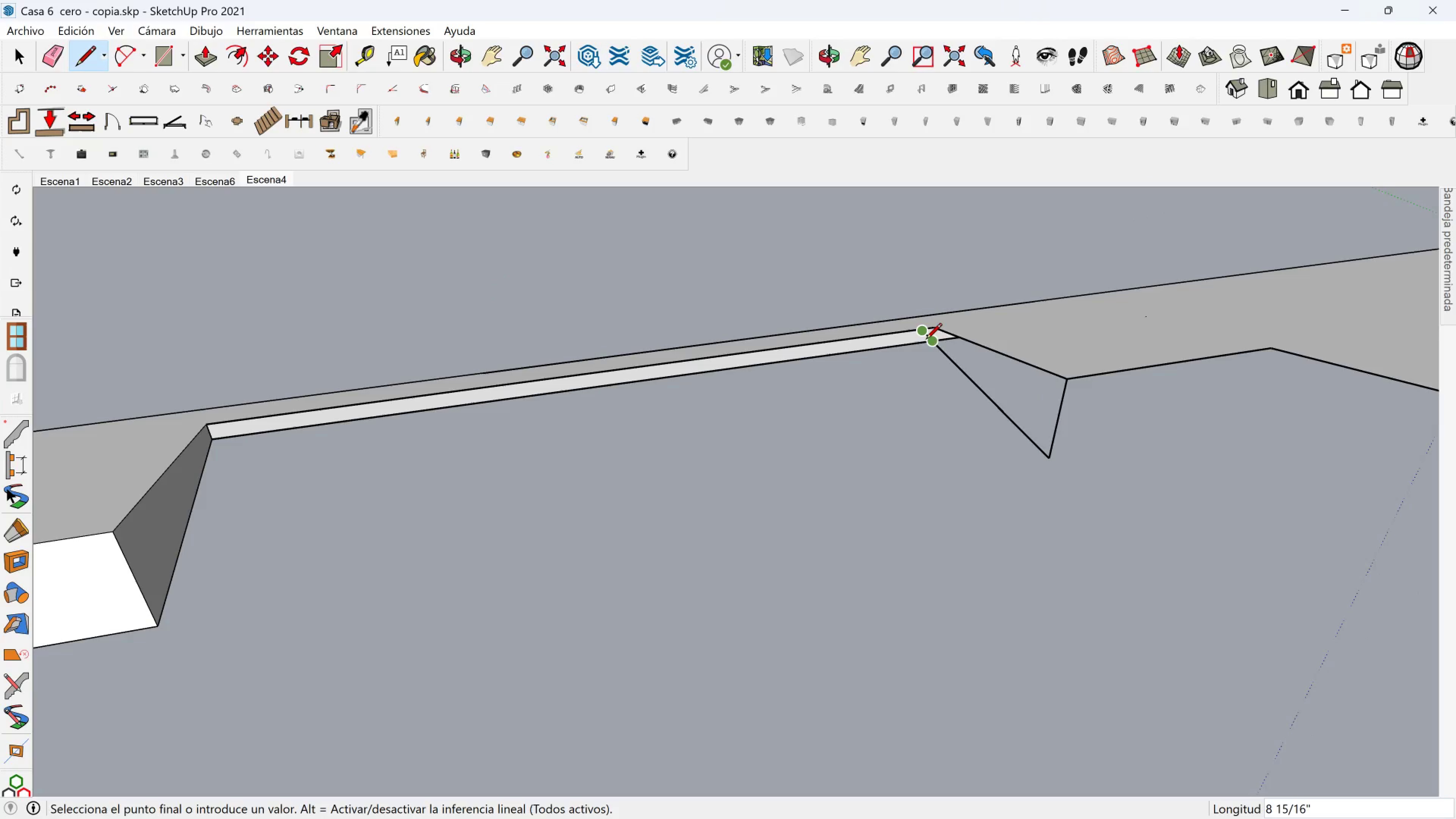 
key(Control+ControlLeft)
 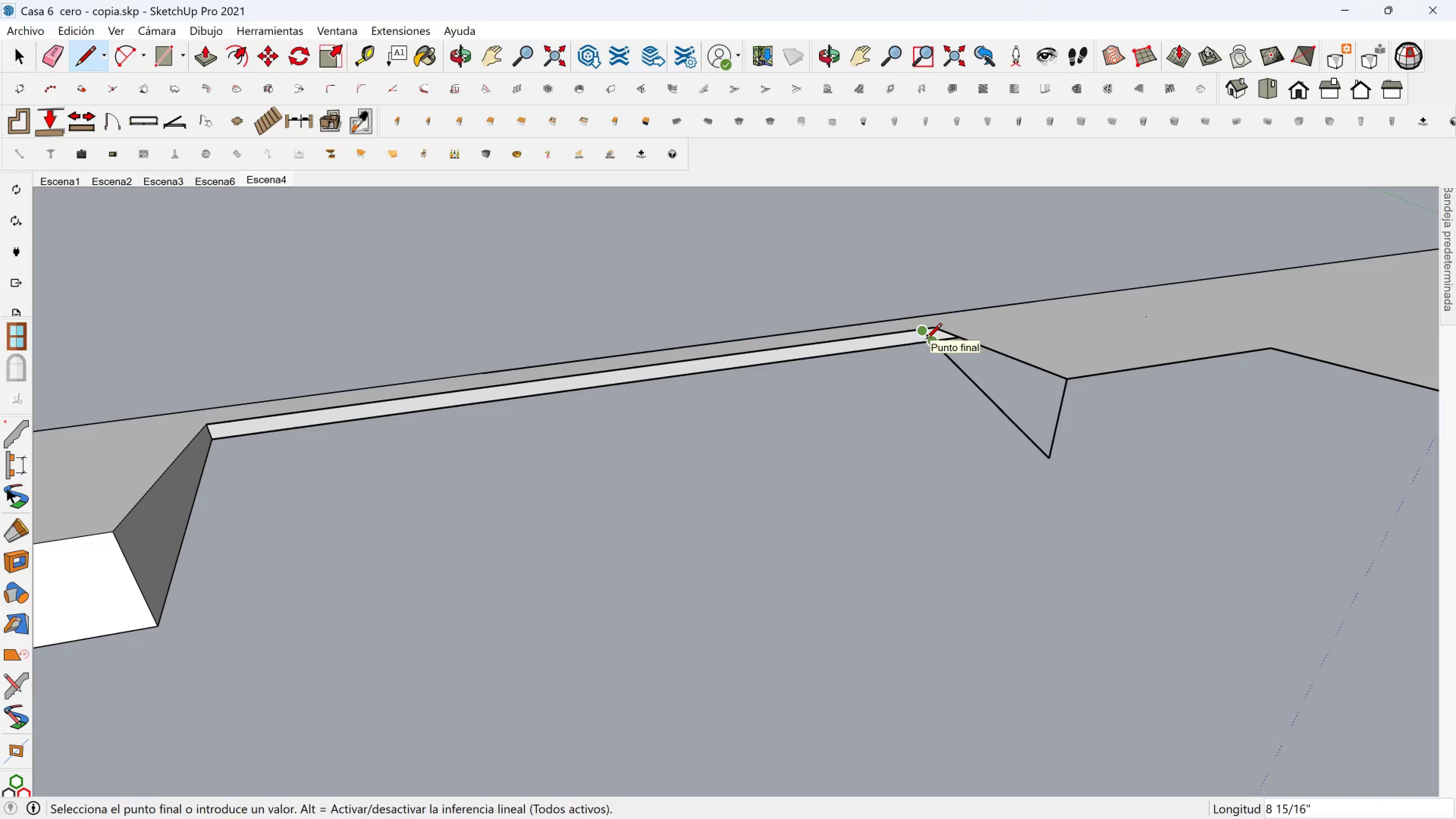 
key(Control+Z)
 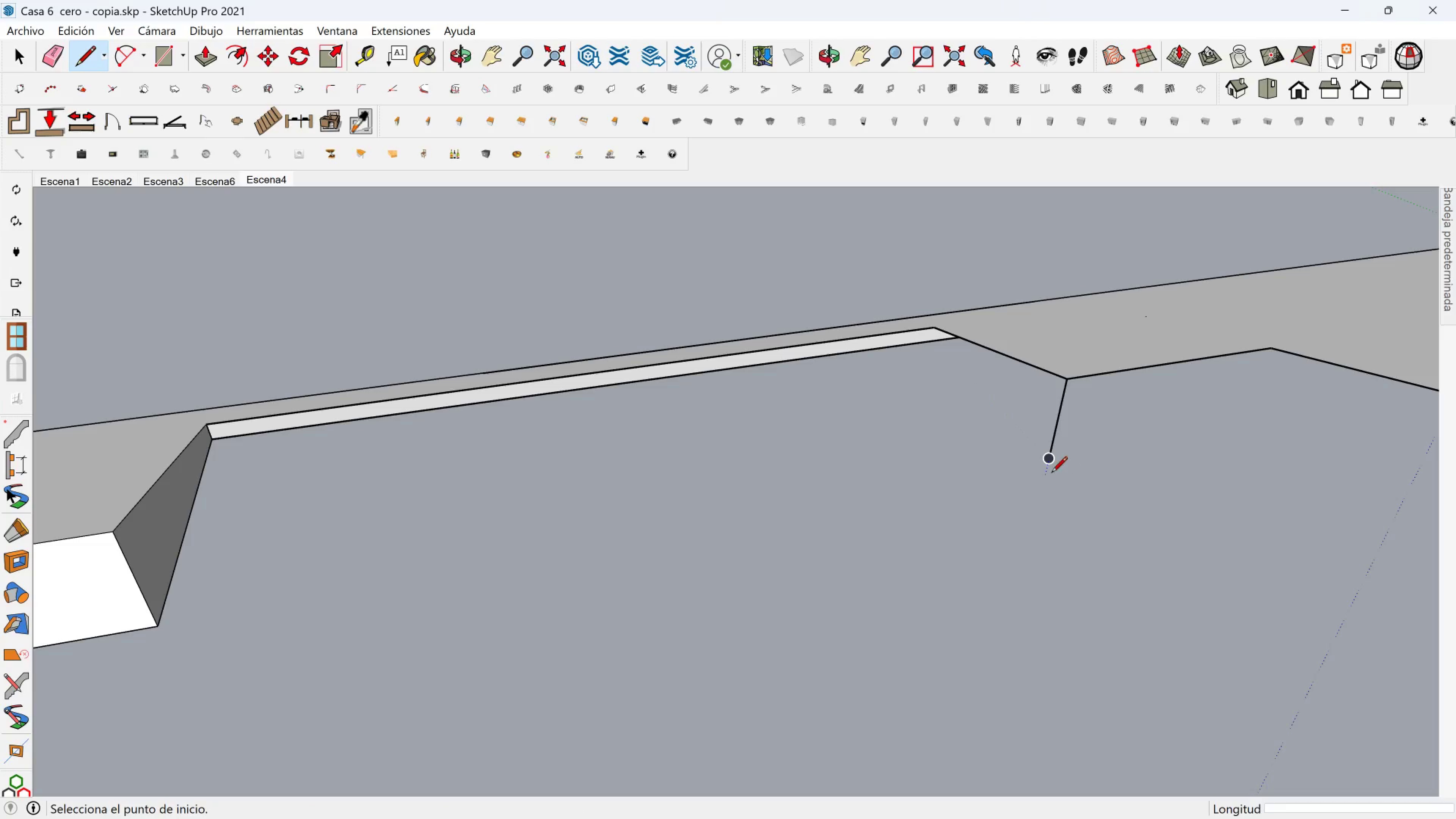 
left_click([1049, 462])
 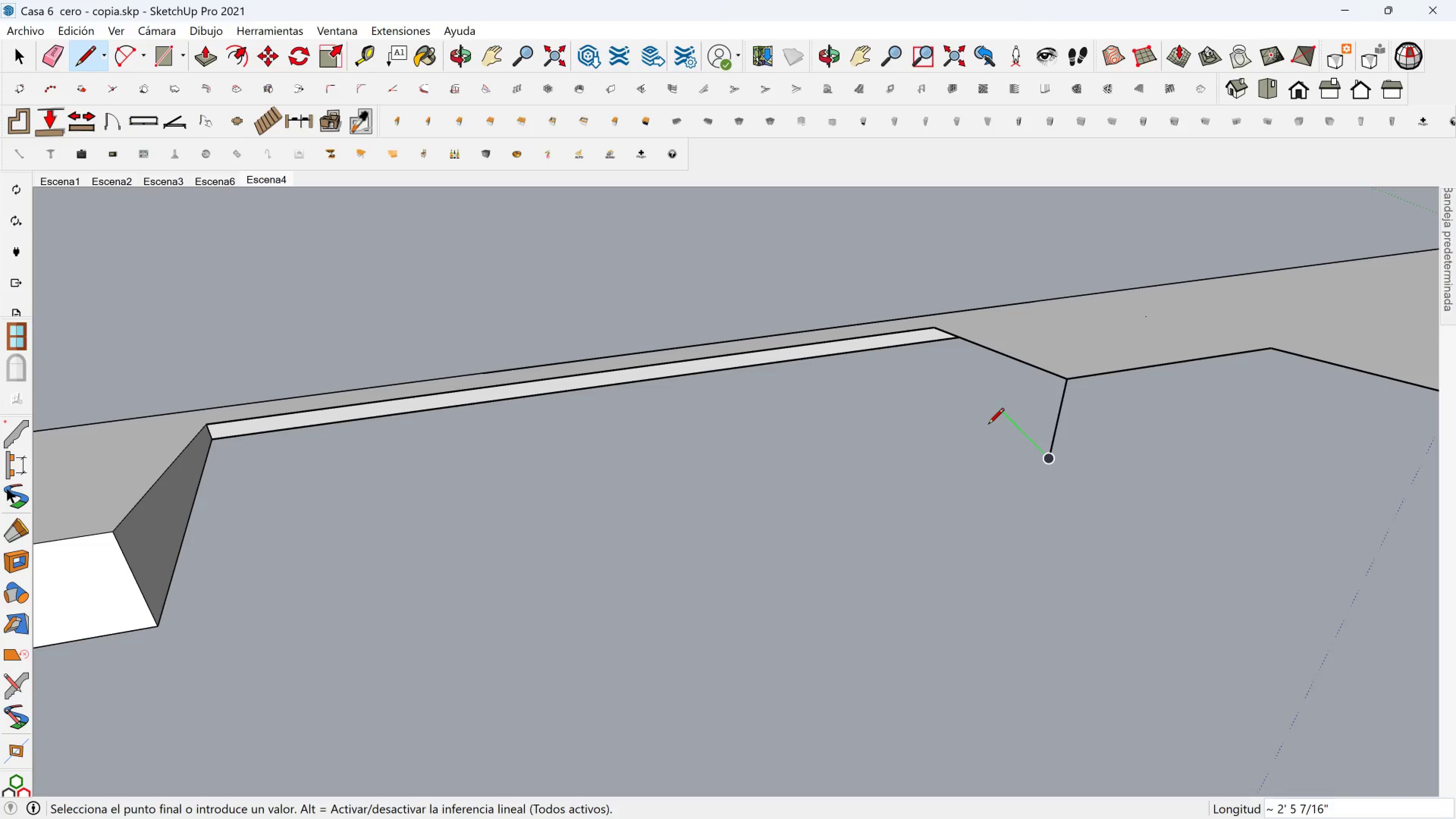 
hold_key(key=ShiftLeft, duration=1.29)
left_click([932, 325])
 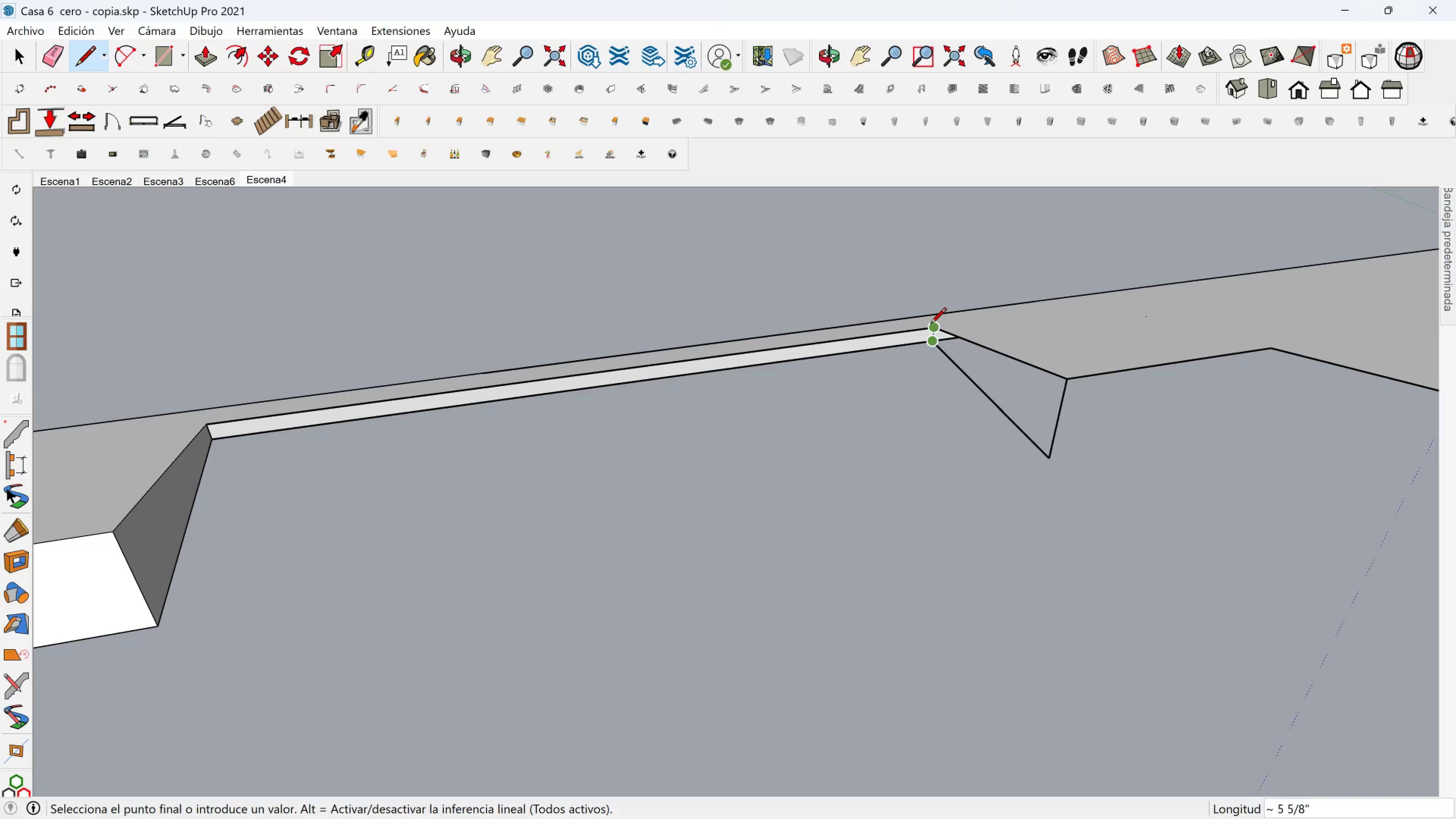 
left_click([930, 325])
 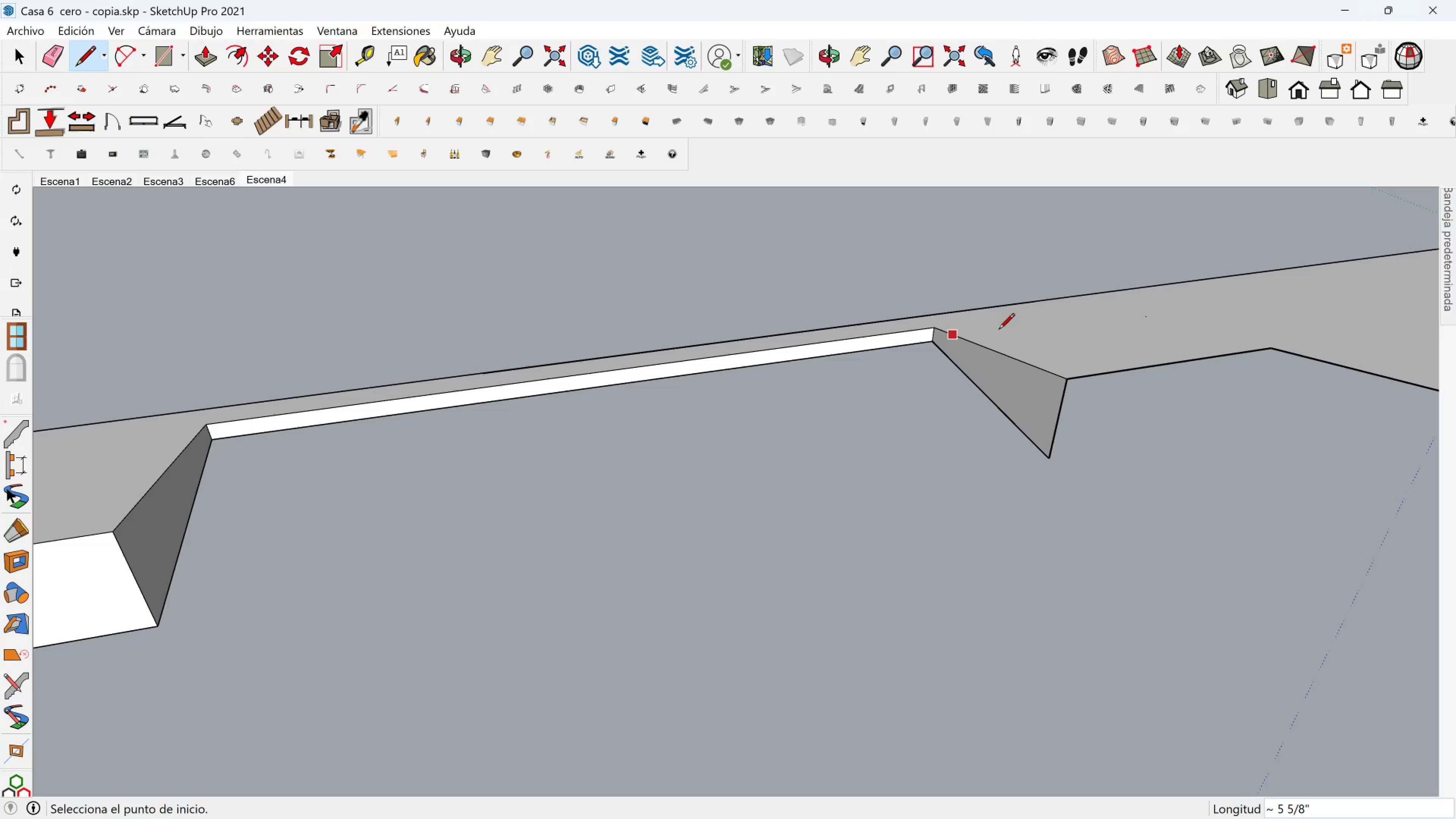 
hold_key(key=ShiftLeft, duration=0.53)
 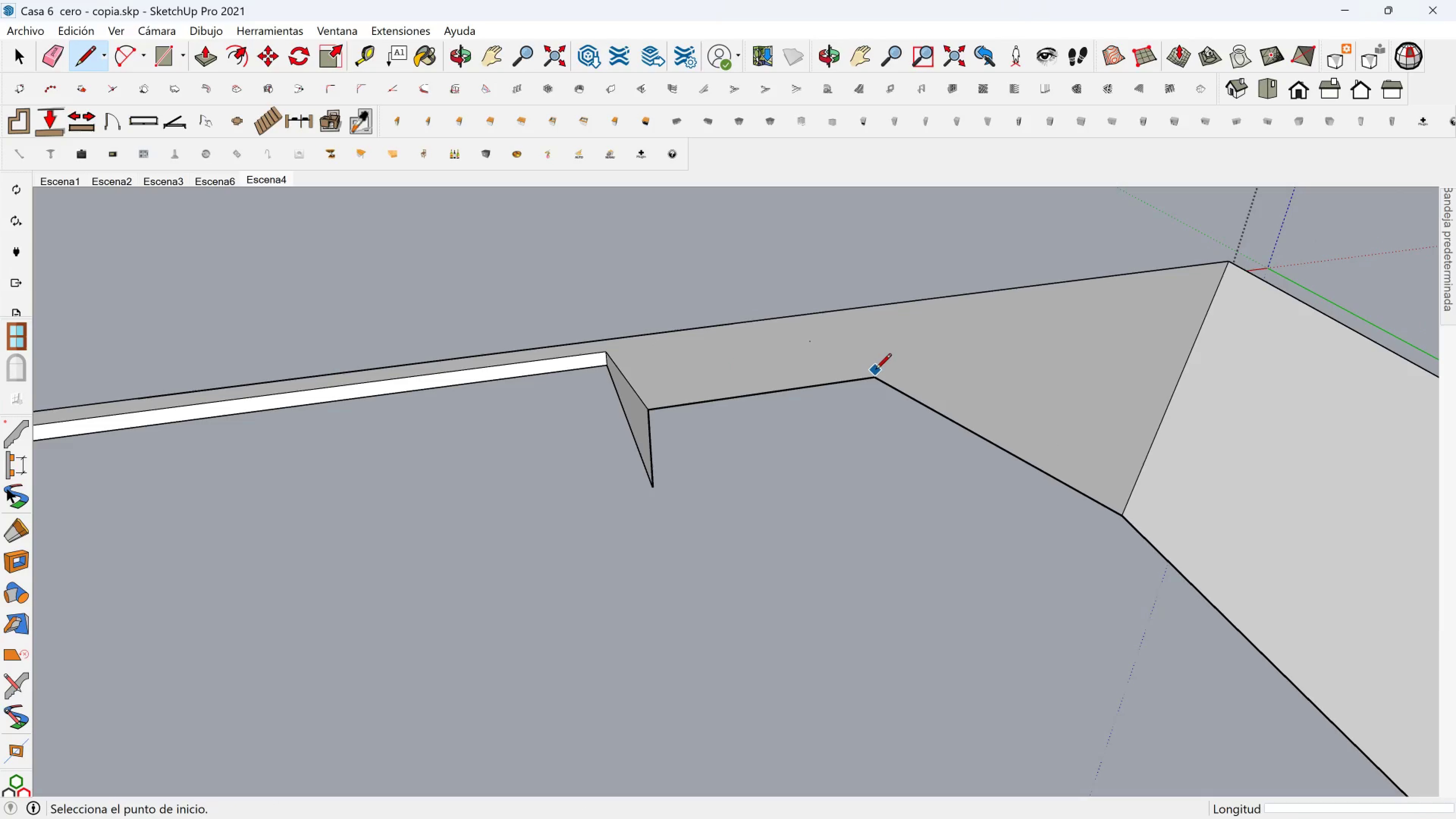 
left_click([875, 374])
 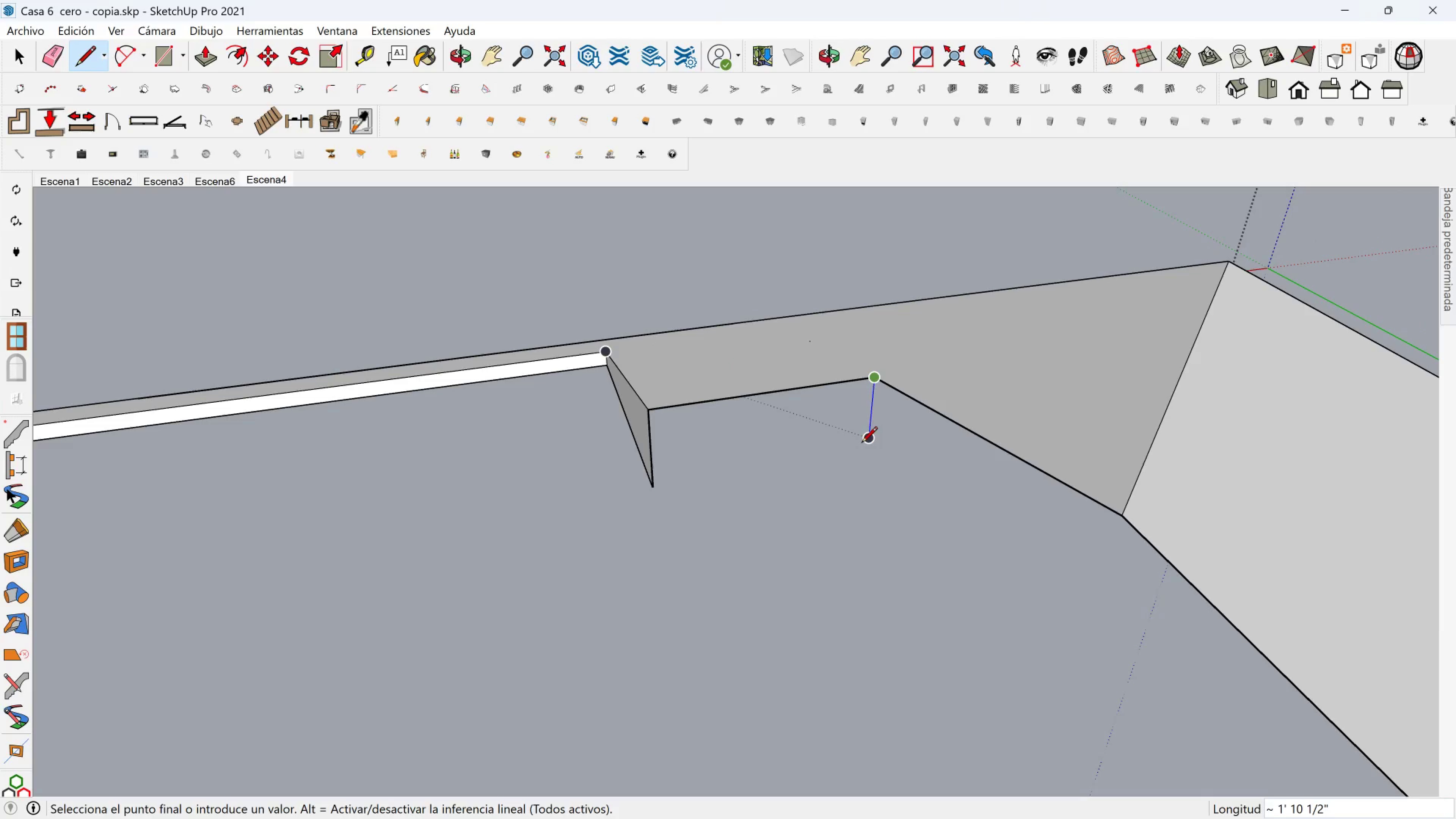 
hold_key(key=ShiftLeft, duration=1.13)
left_click([658, 484])
 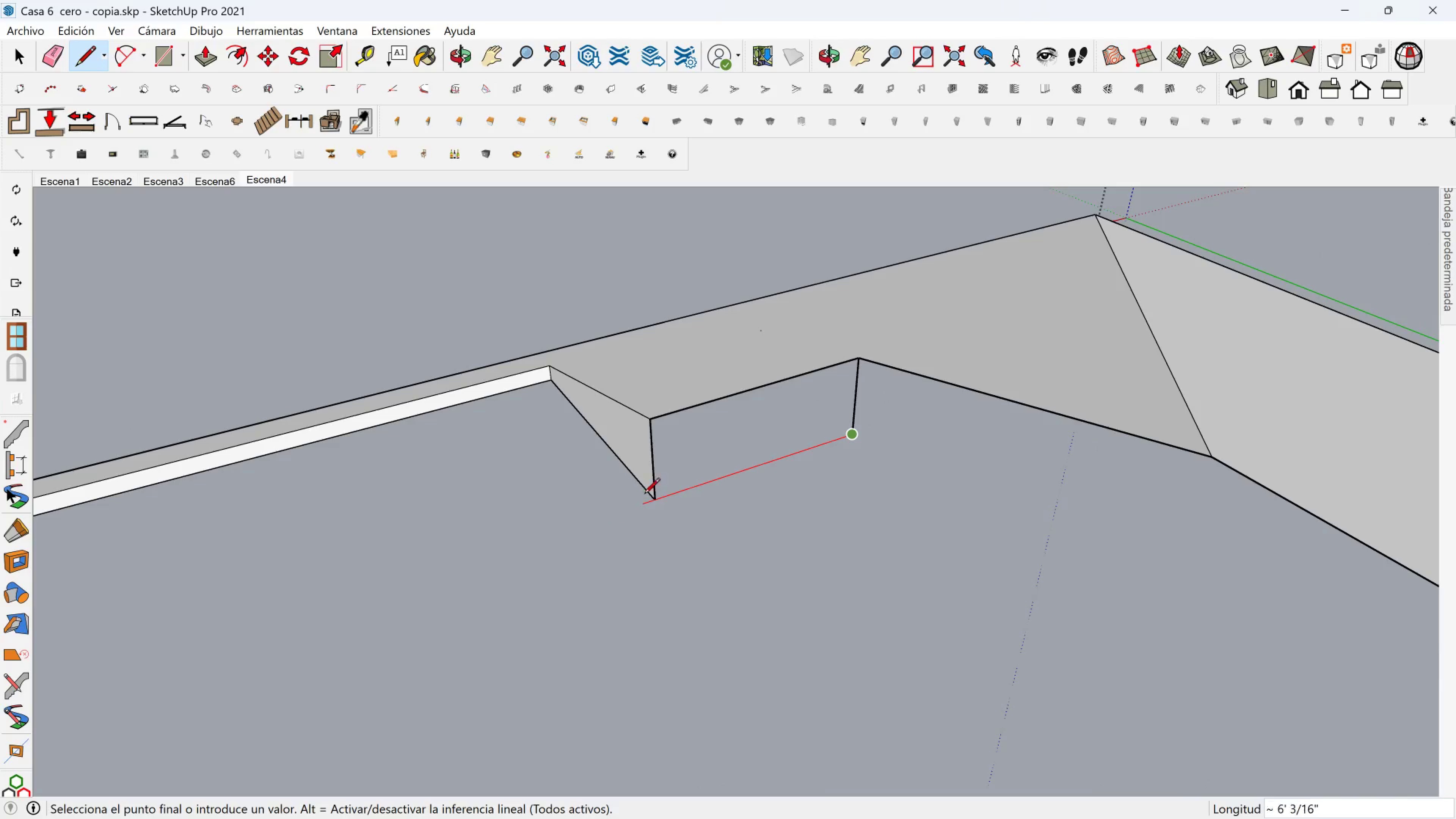 
left_click([652, 495])
 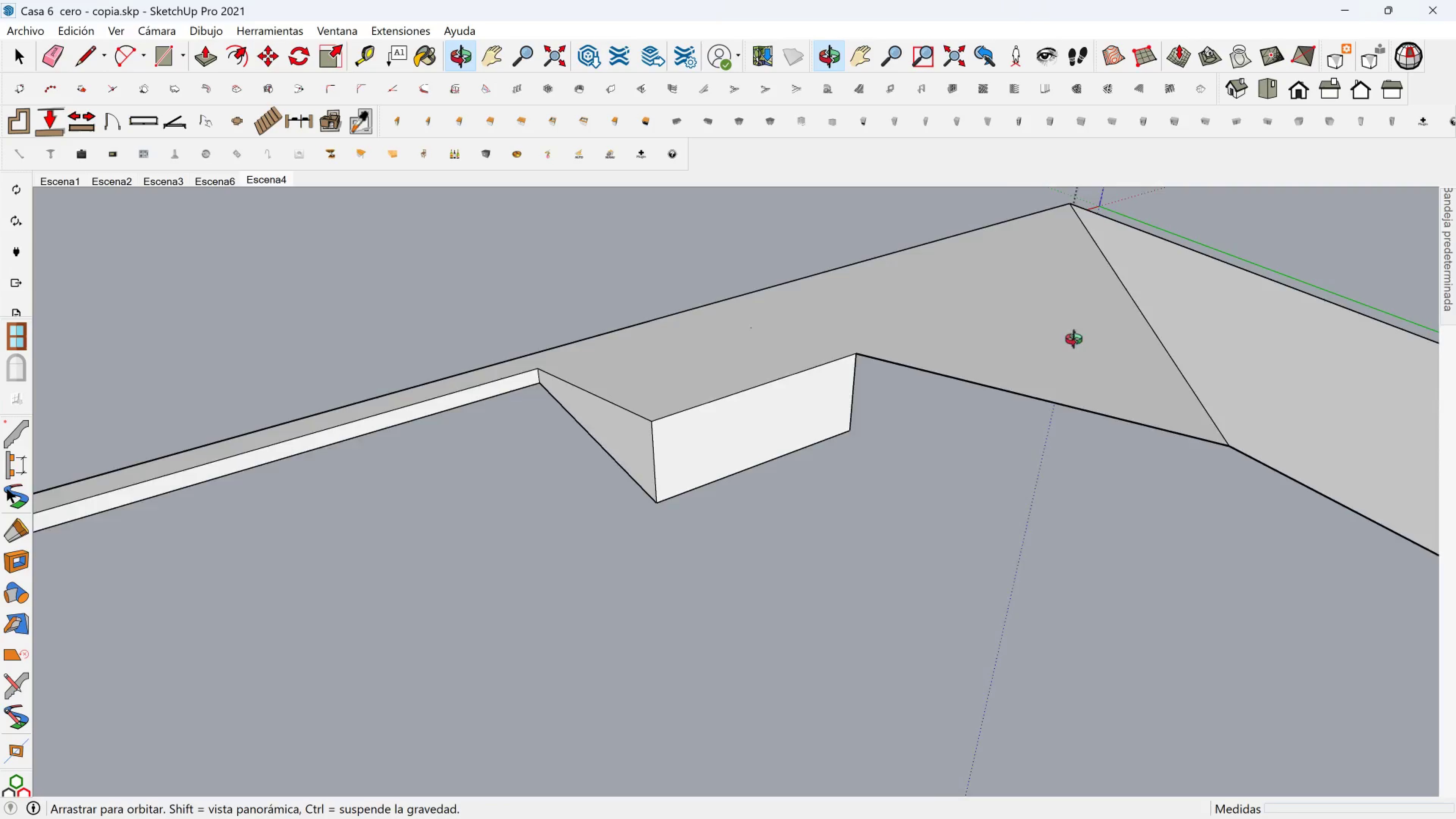 
hold_key(key=ShiftLeft, duration=0.39)
 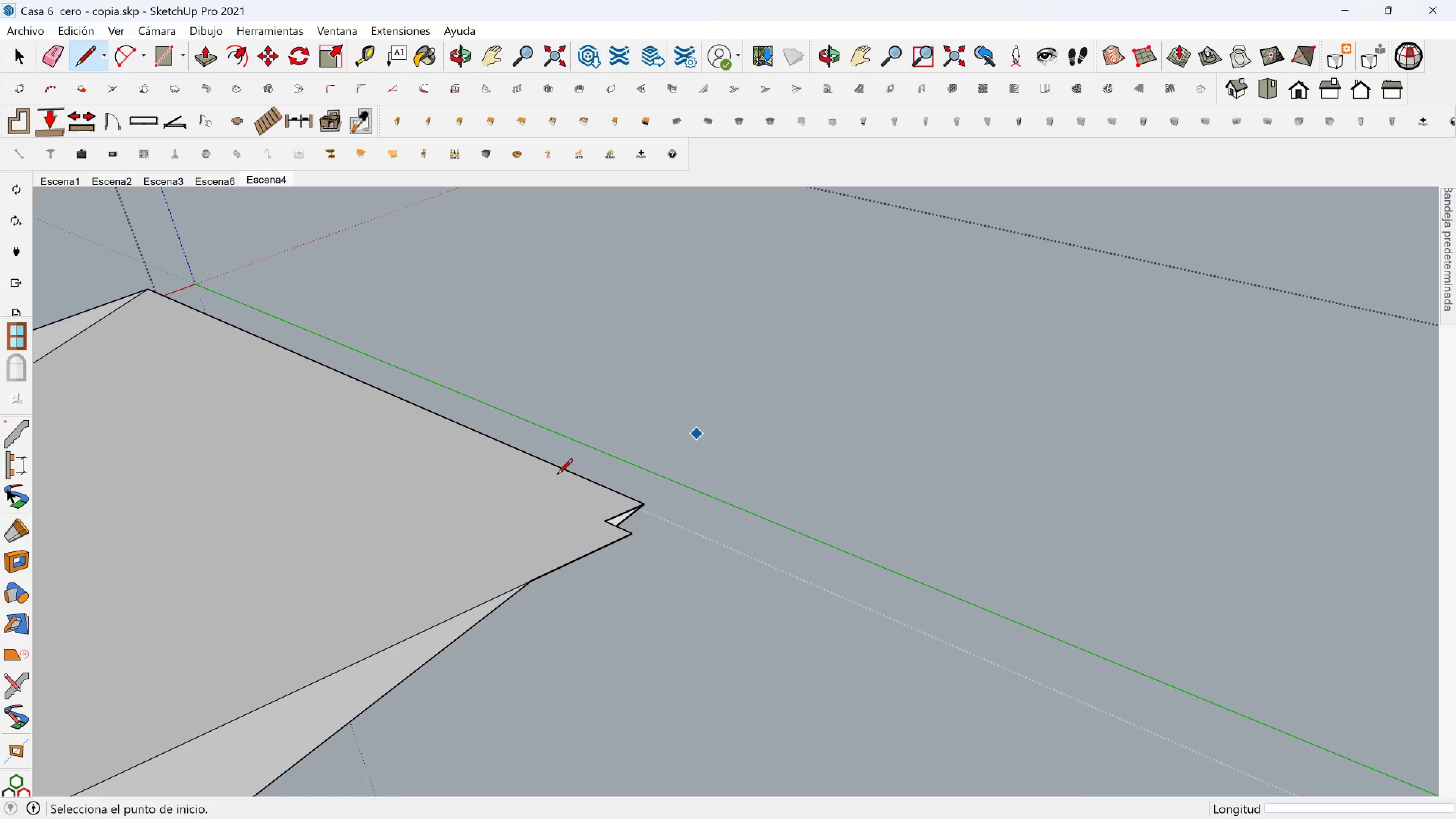 
scroll: coordinate [303, 524], scroll_direction: down, amount: 2.0
 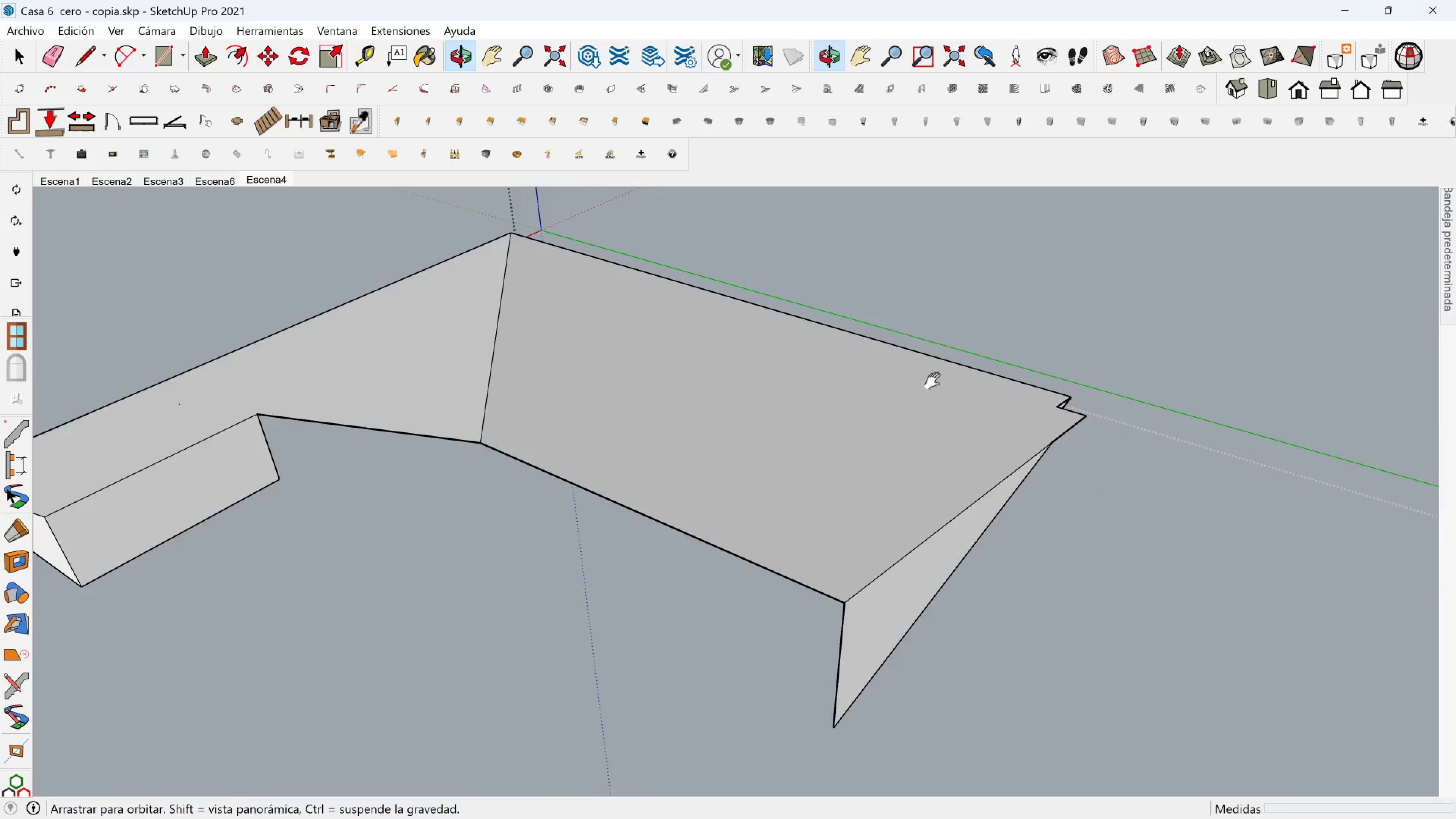 
hold_key(key=ShiftLeft, duration=0.97)
 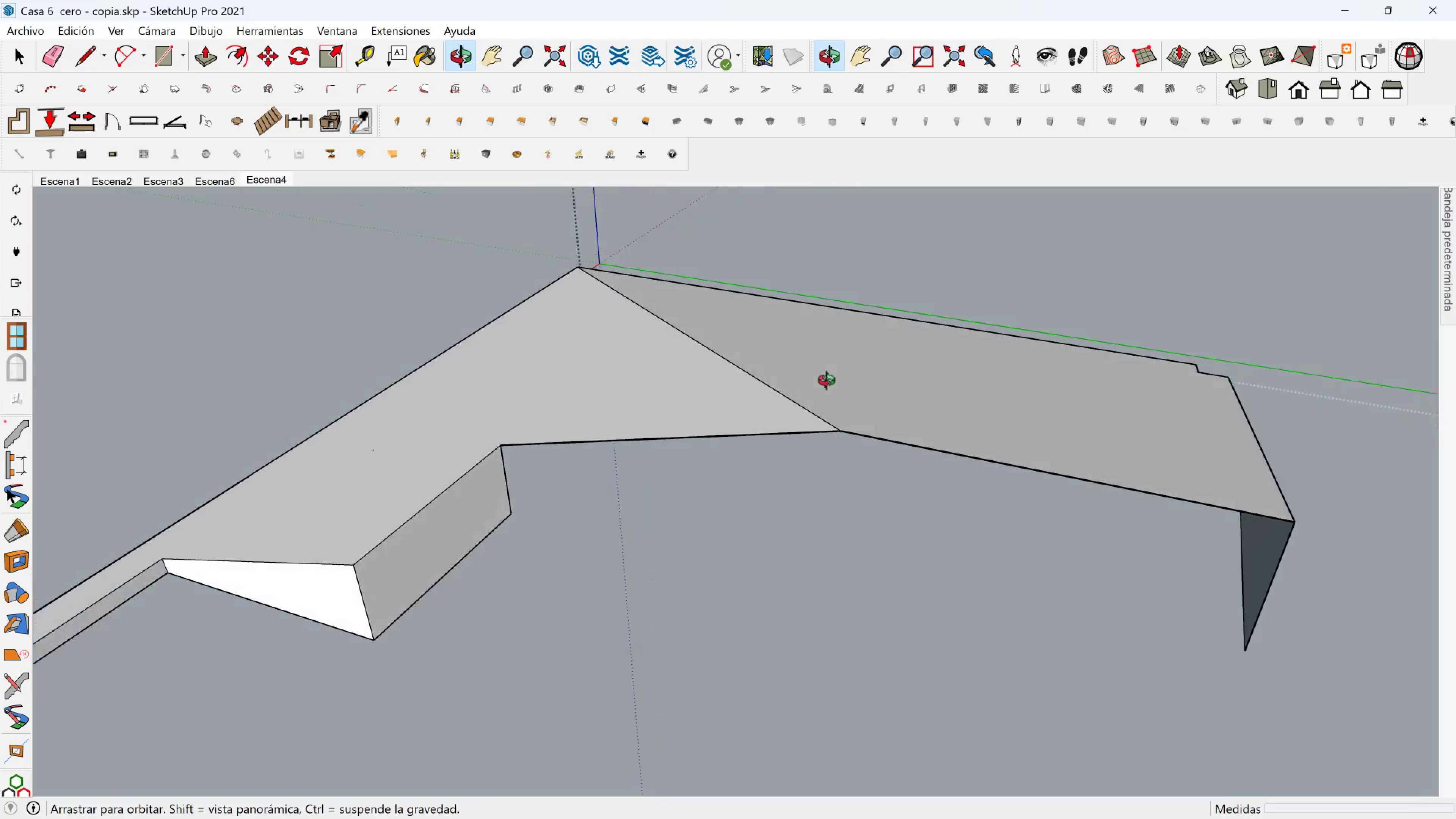 
scroll: coordinate [836, 415], scroll_direction: up, amount: 2.0
 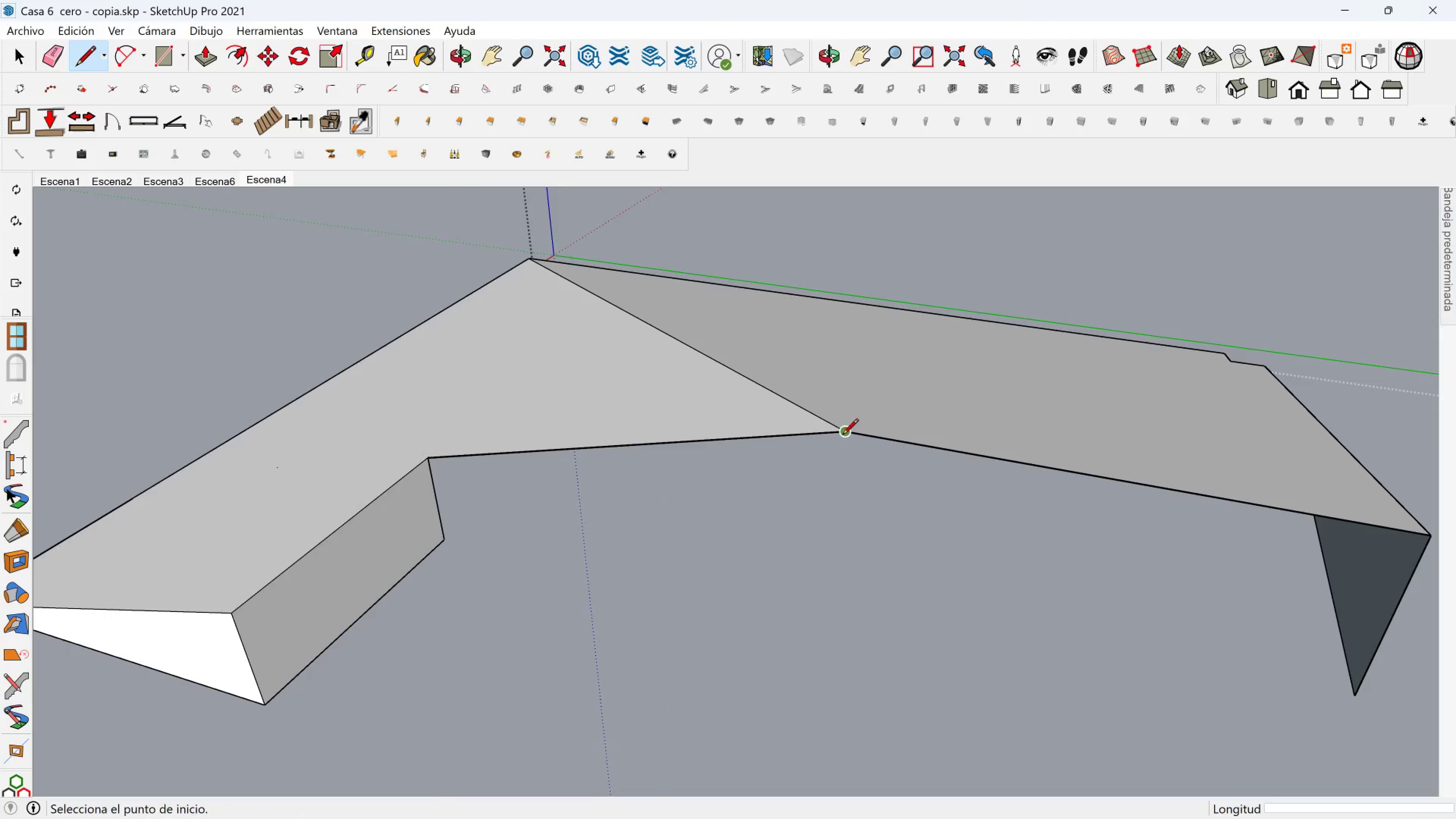 
left_click([843, 436])
 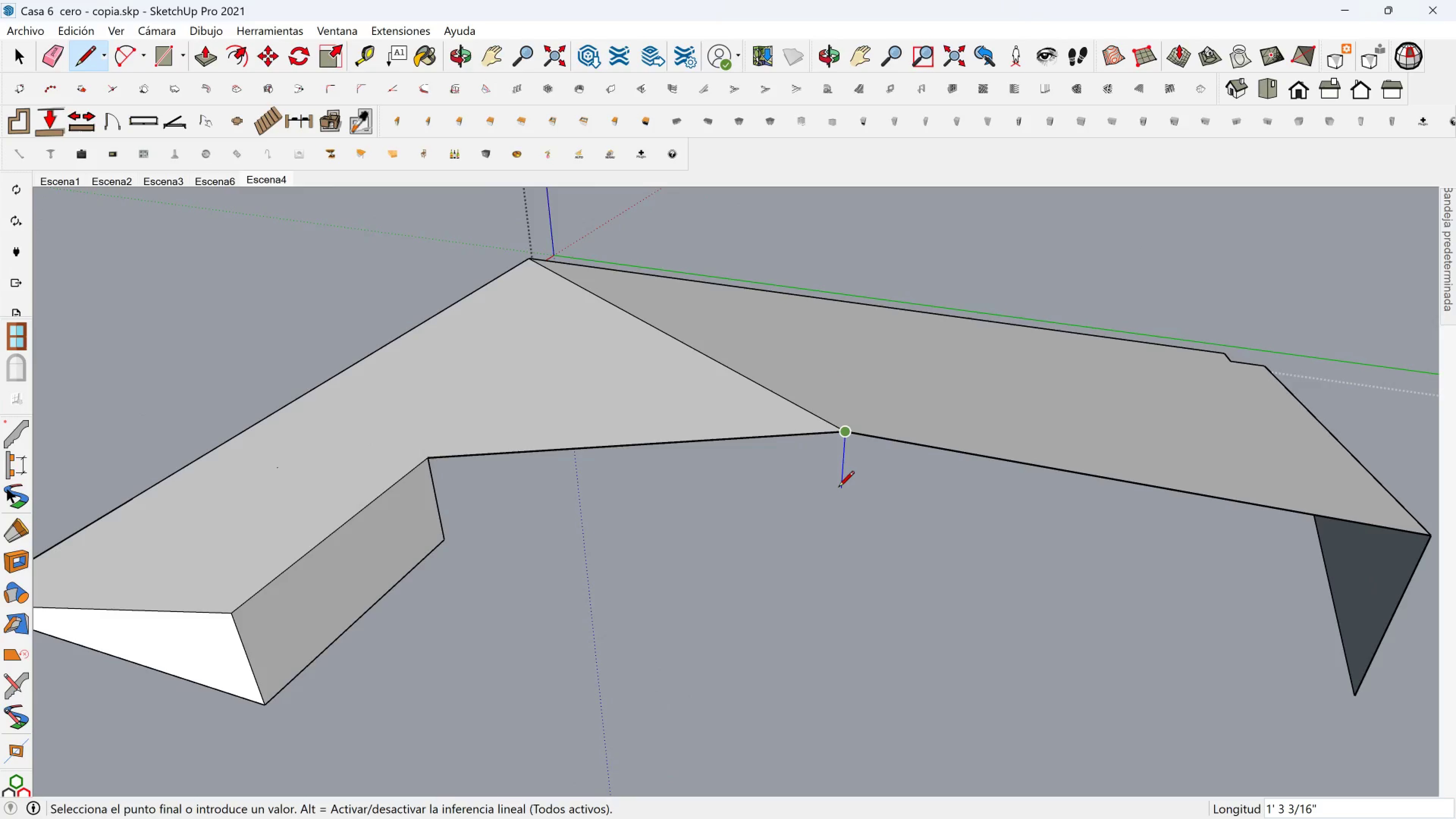 
hold_key(key=ShiftLeft, duration=1.19)
left_click([446, 532])
 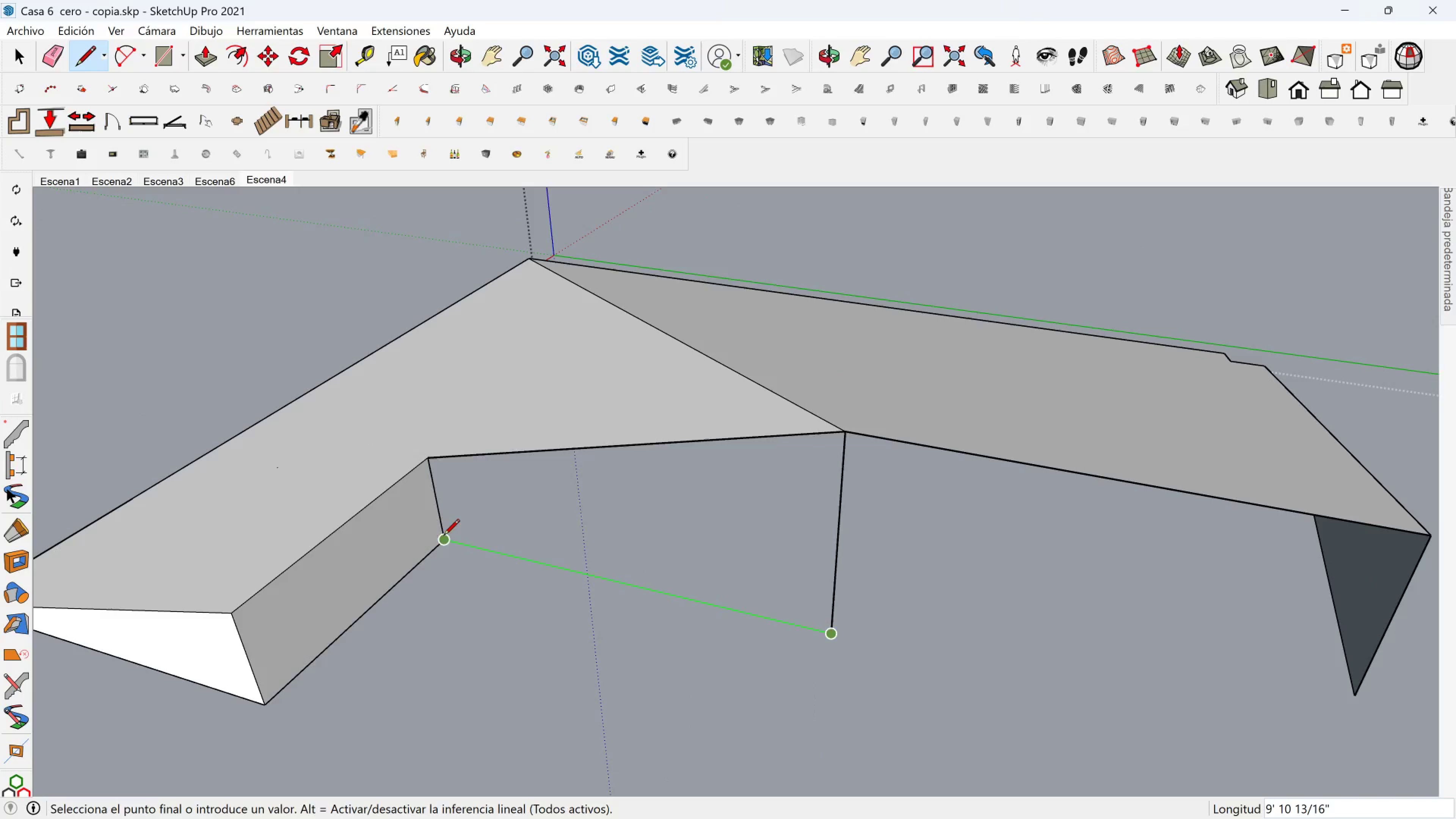 
left_click([444, 536])
 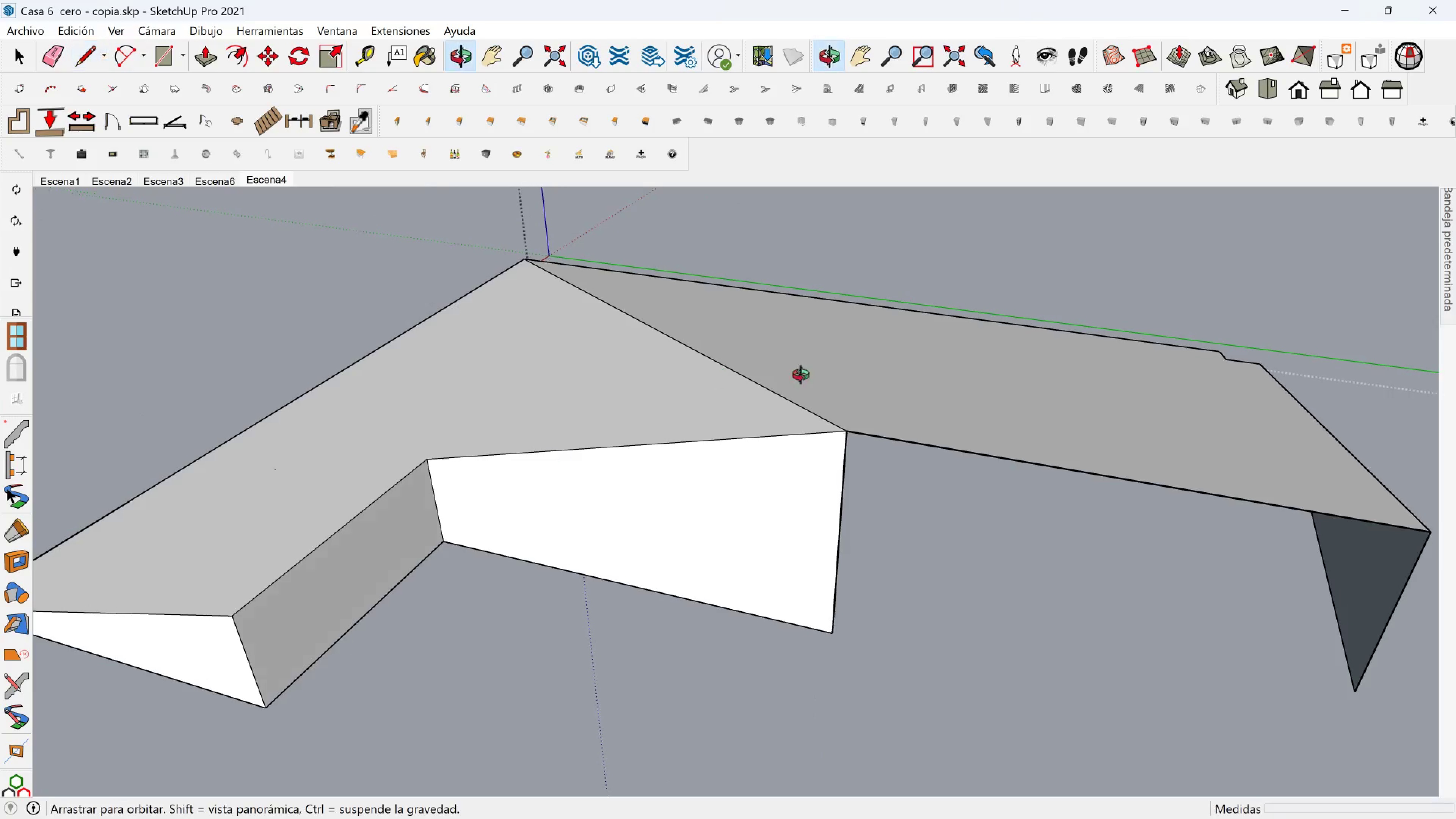 
hold_key(key=ShiftLeft, duration=0.48)
 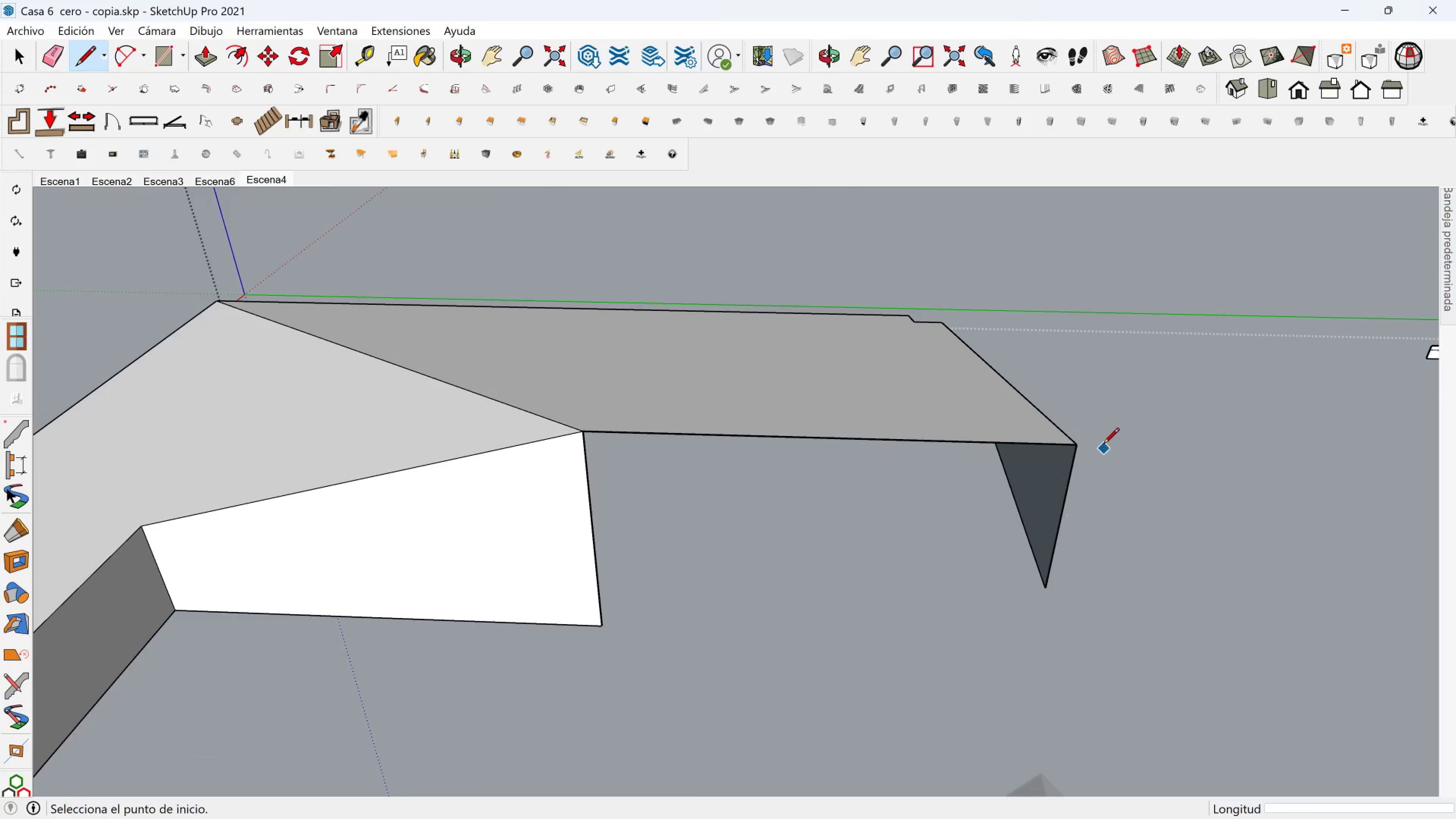 
left_click([1074, 446])
 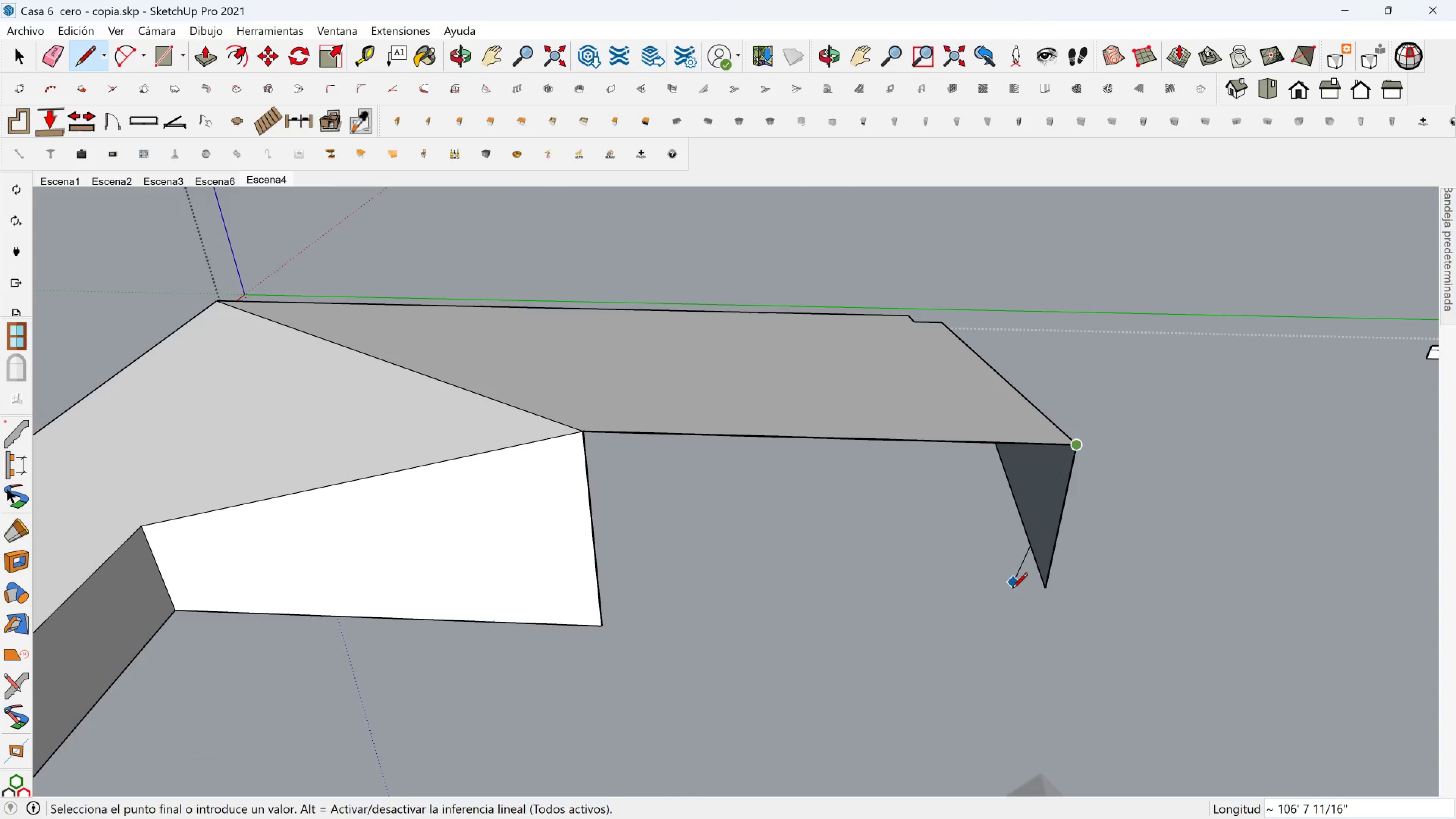 
key(Shift+ShiftLeft)
 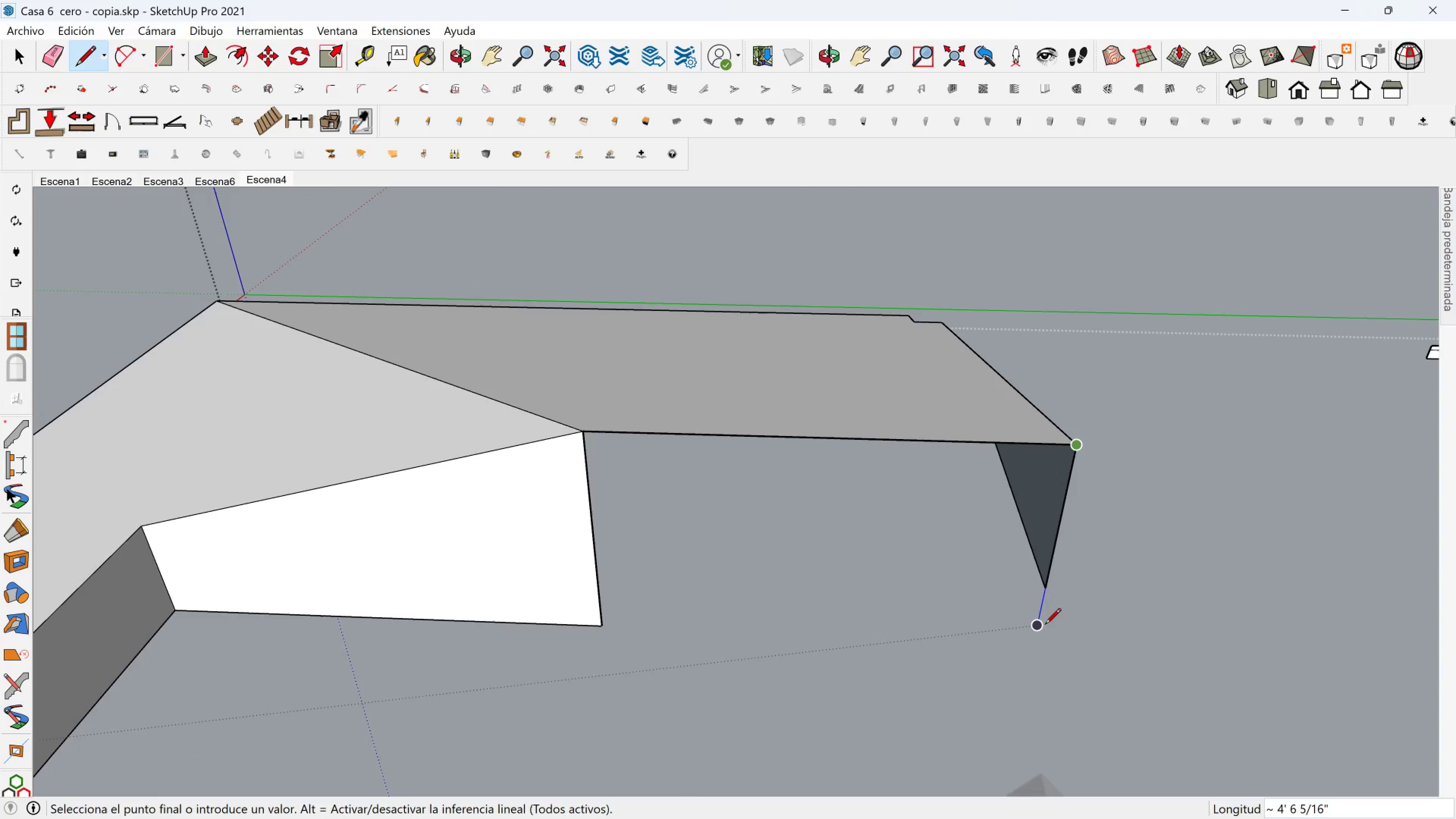 
hold_key(key=ShiftLeft, duration=1.34)
left_click([600, 626])
 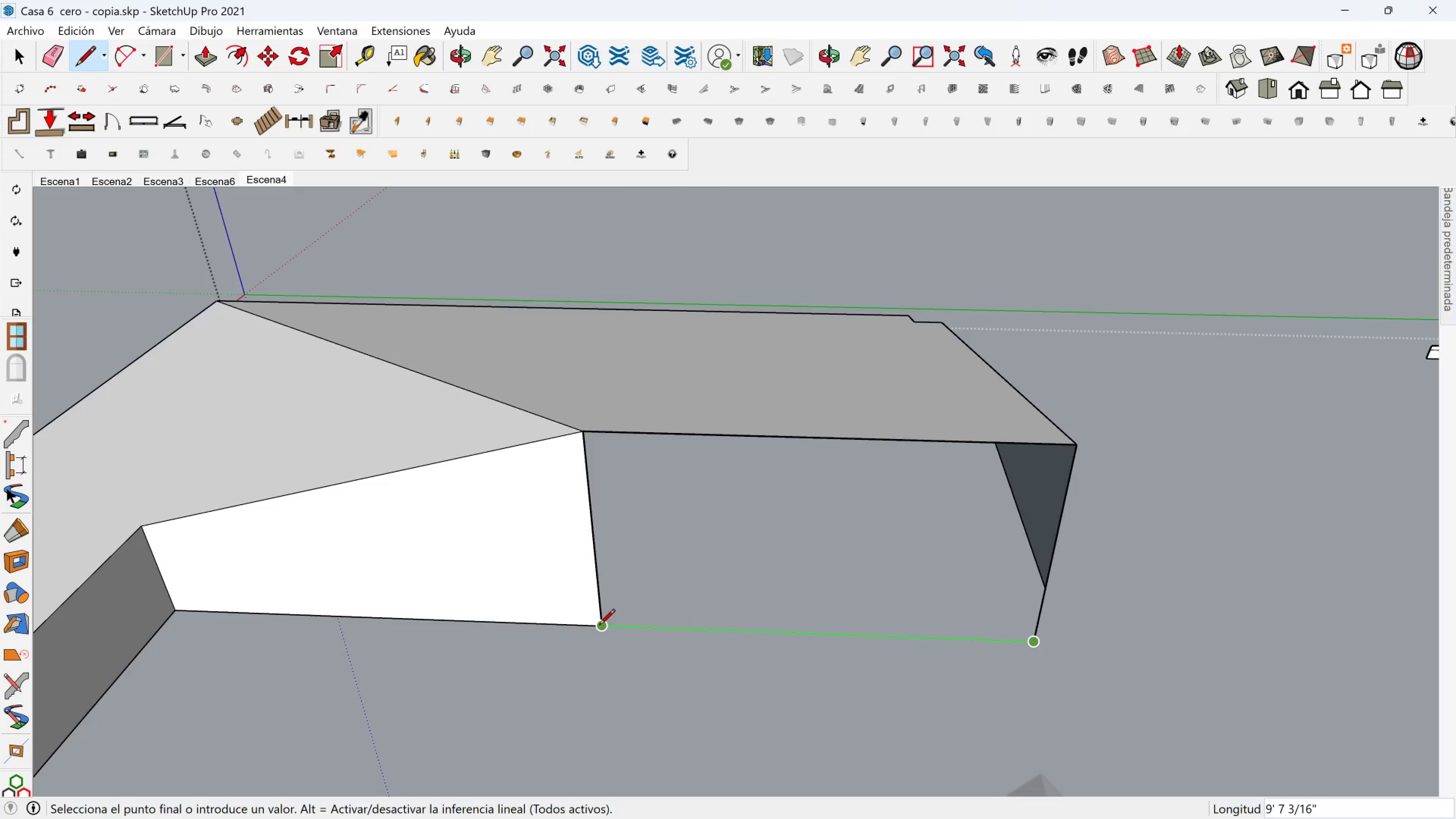 
left_click([599, 626])
 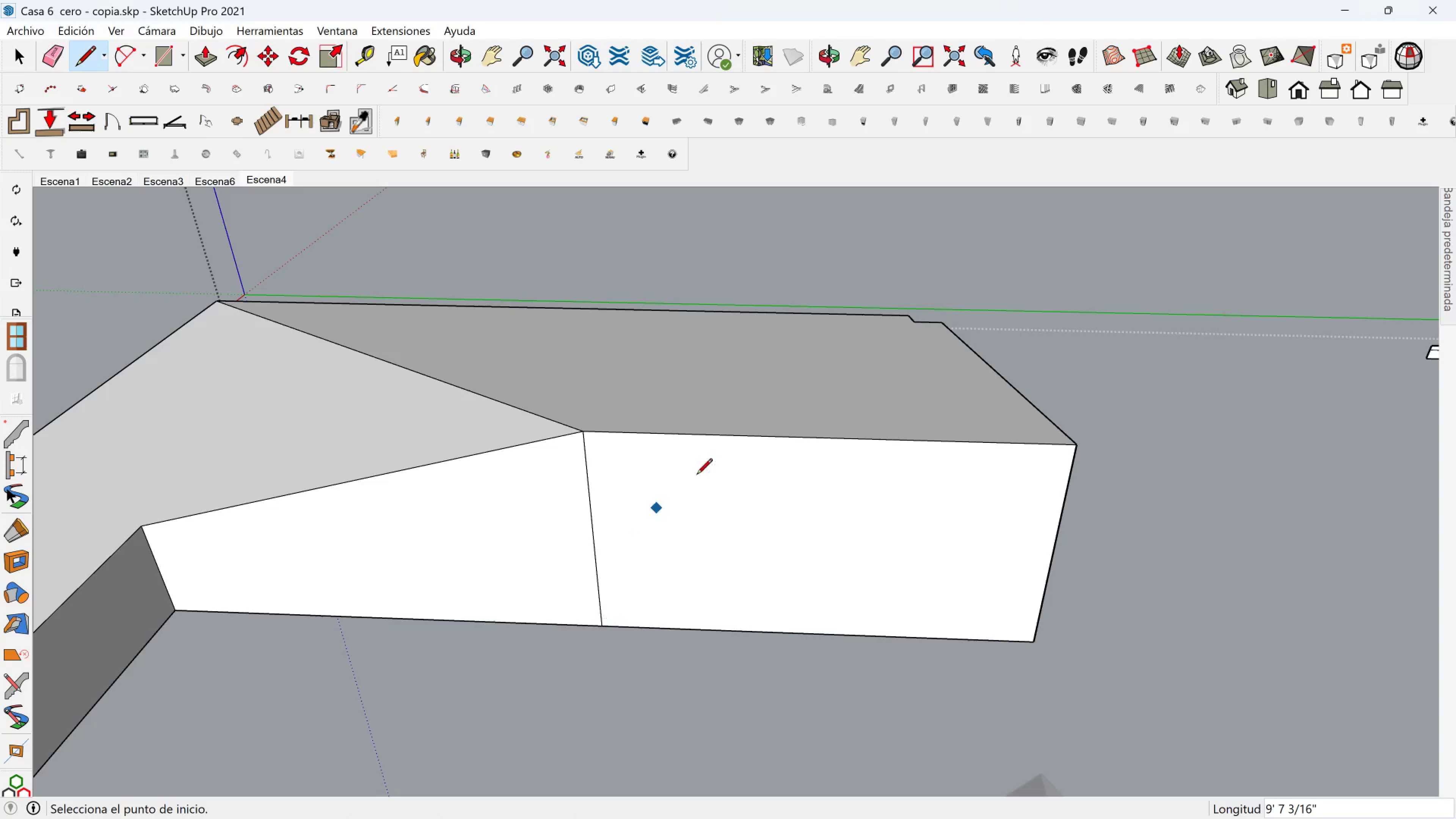 
hold_key(key=ShiftLeft, duration=0.44)
 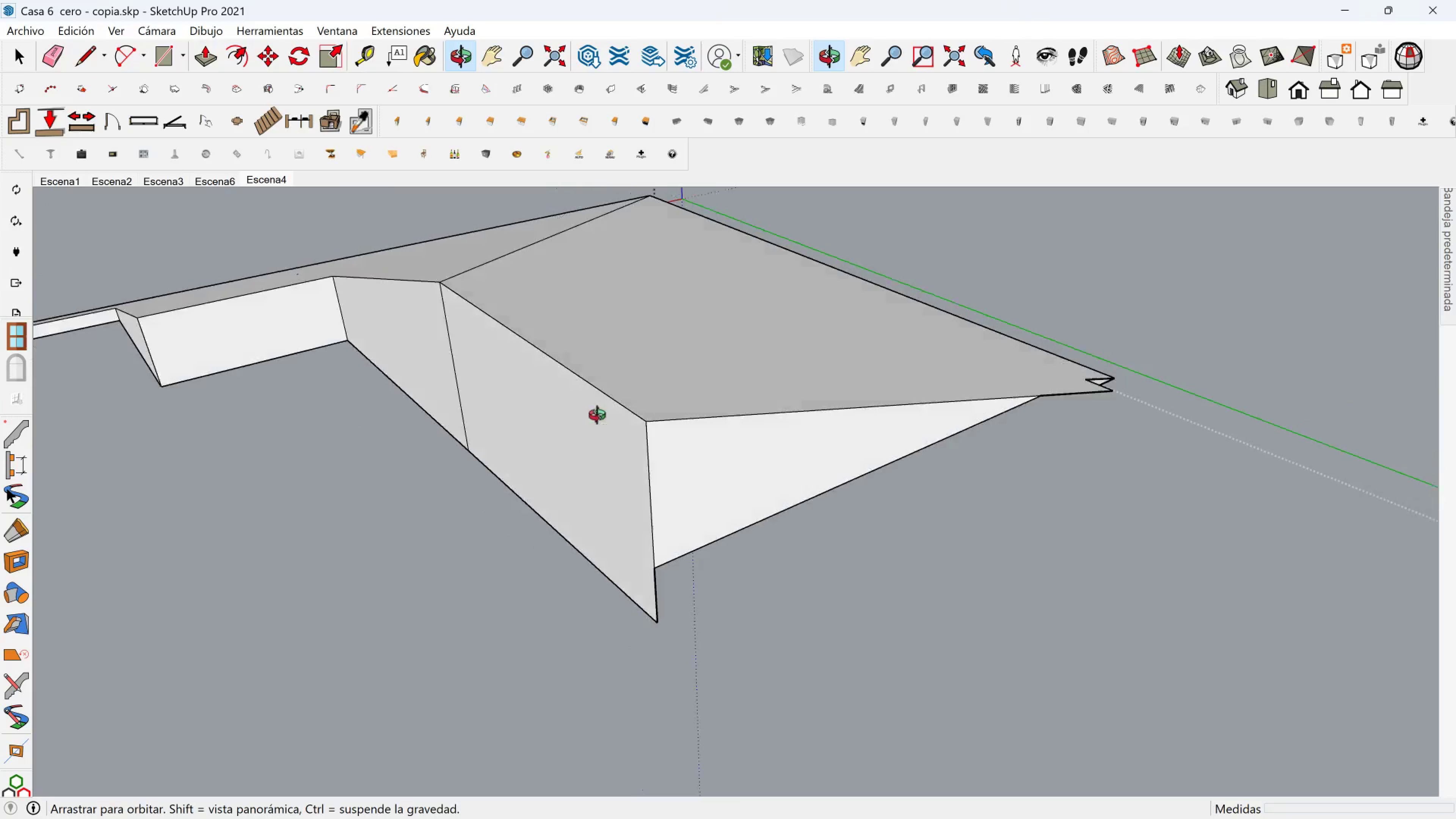 
hold_key(key=ShiftLeft, duration=0.33)
 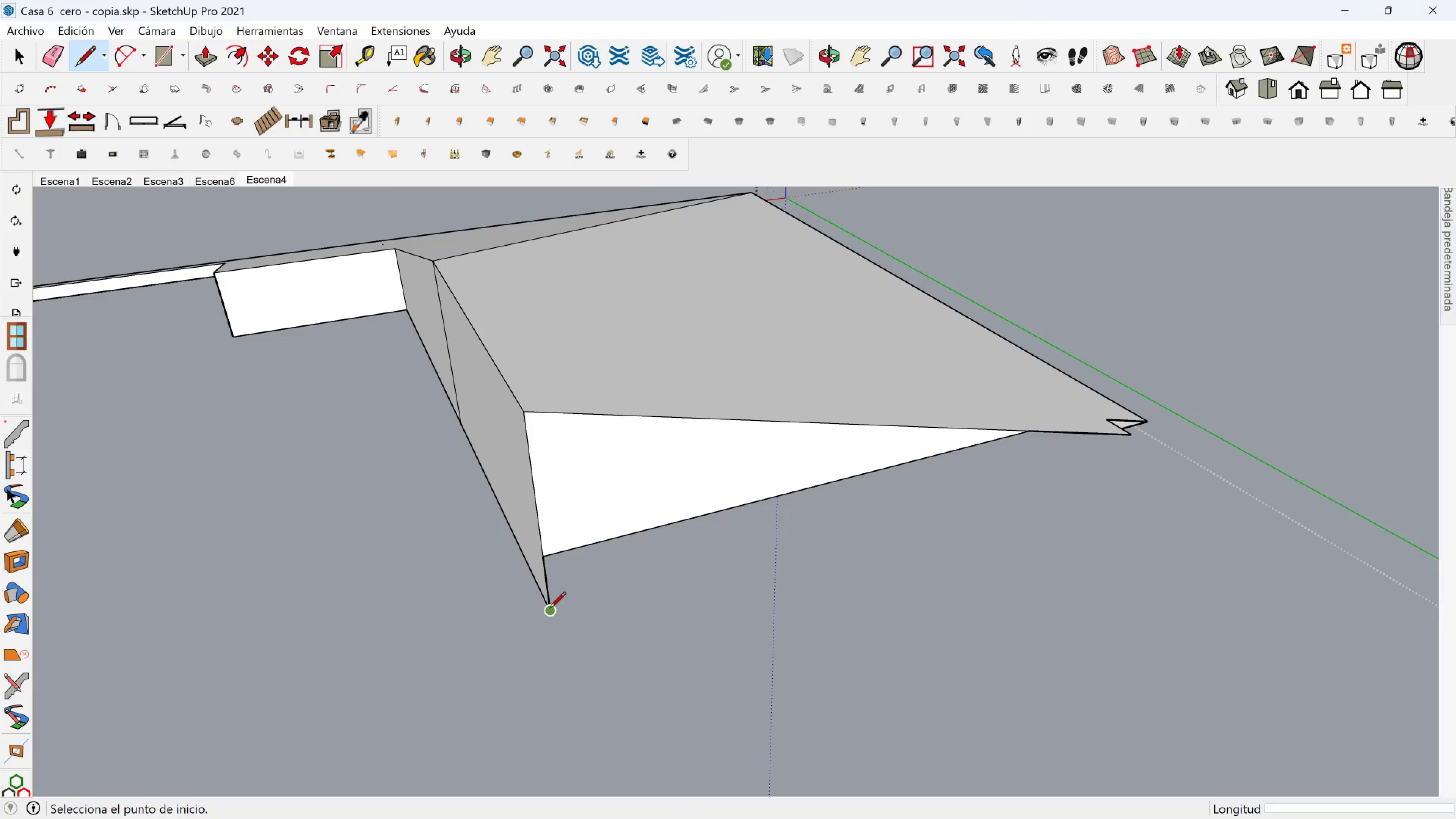 
left_click([550, 610])
 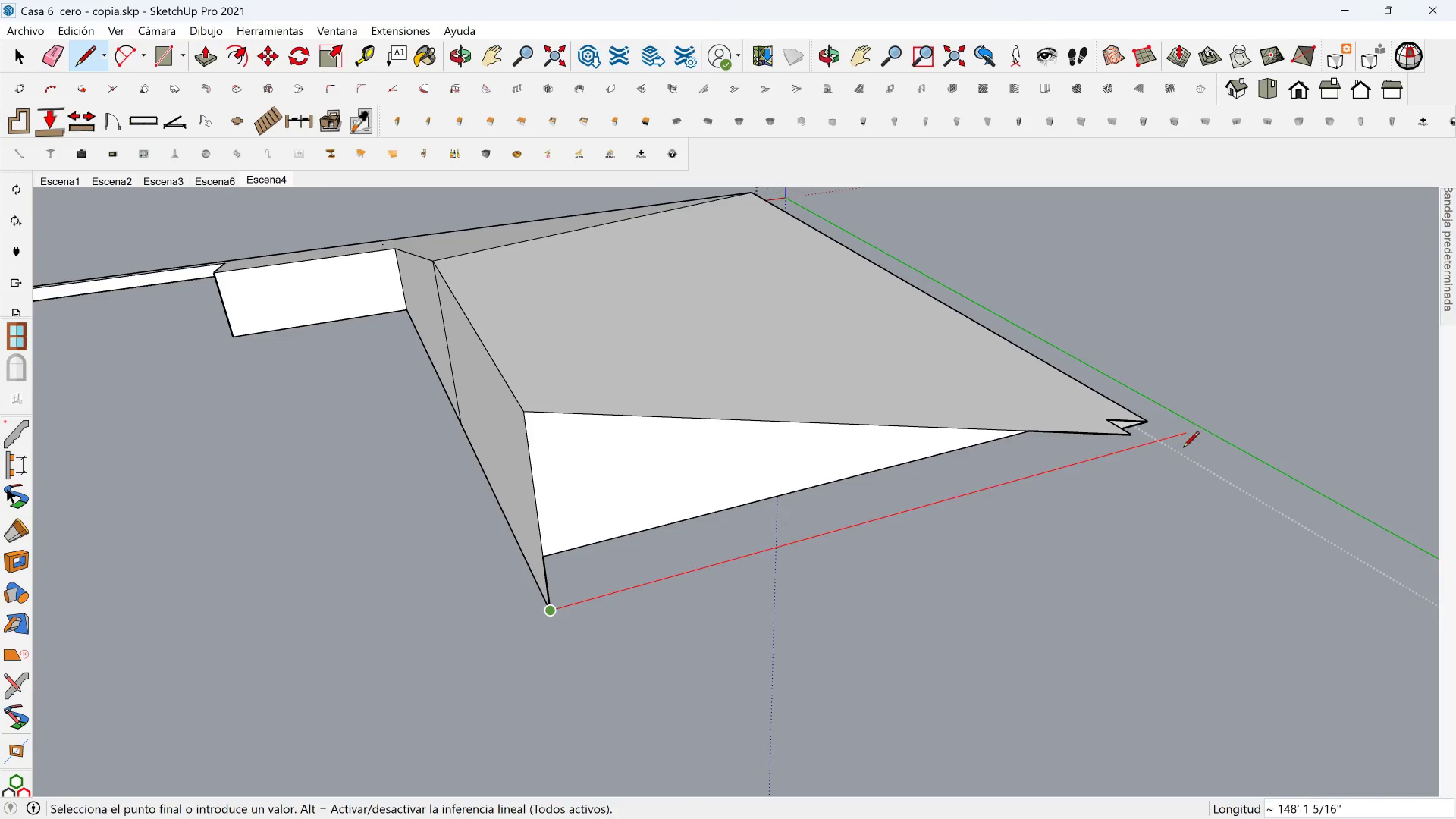 
key(Shift+ShiftLeft)
 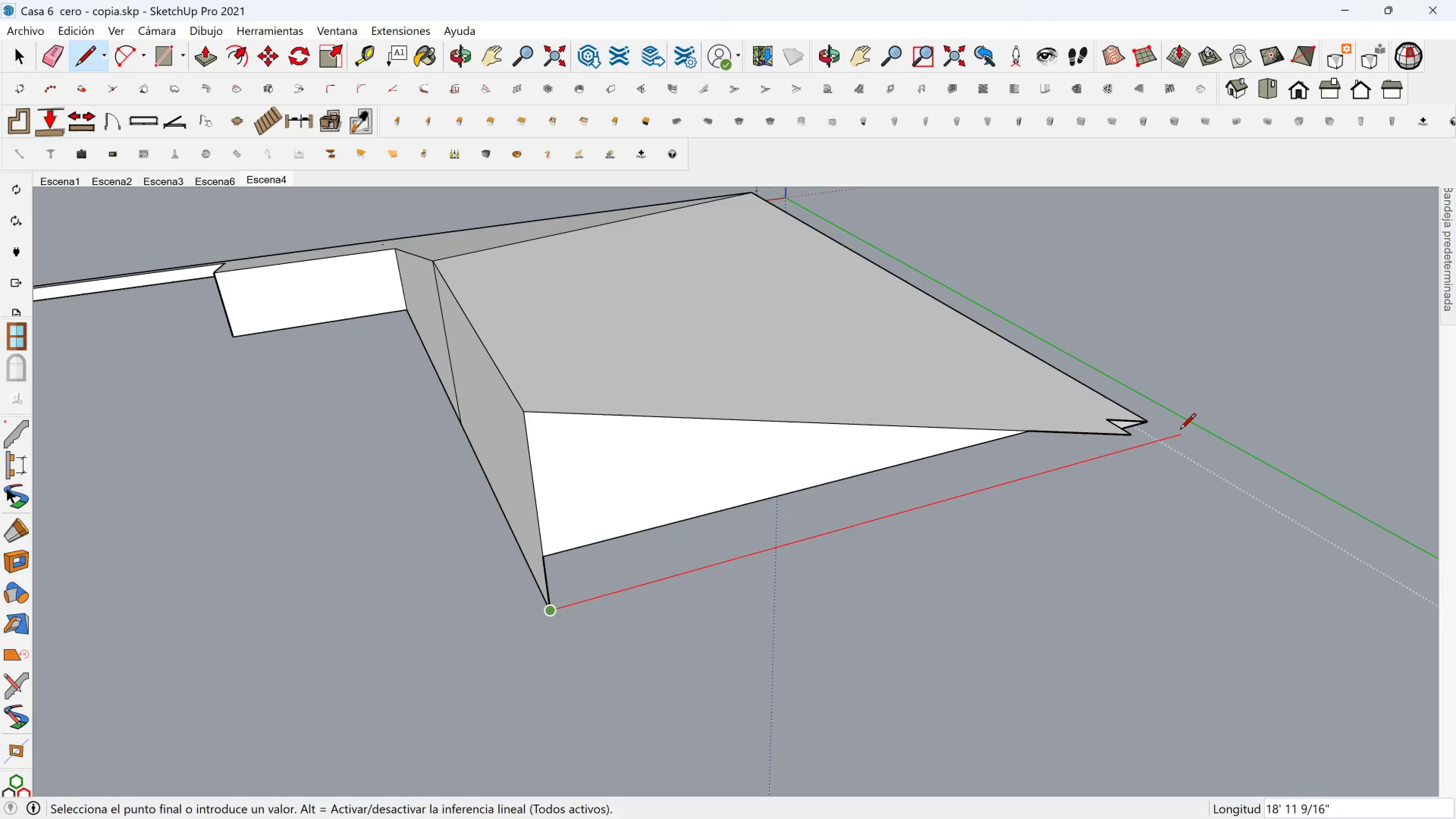 
hold_key(key=ShiftLeft, duration=1.34)
left_click([1124, 438])
 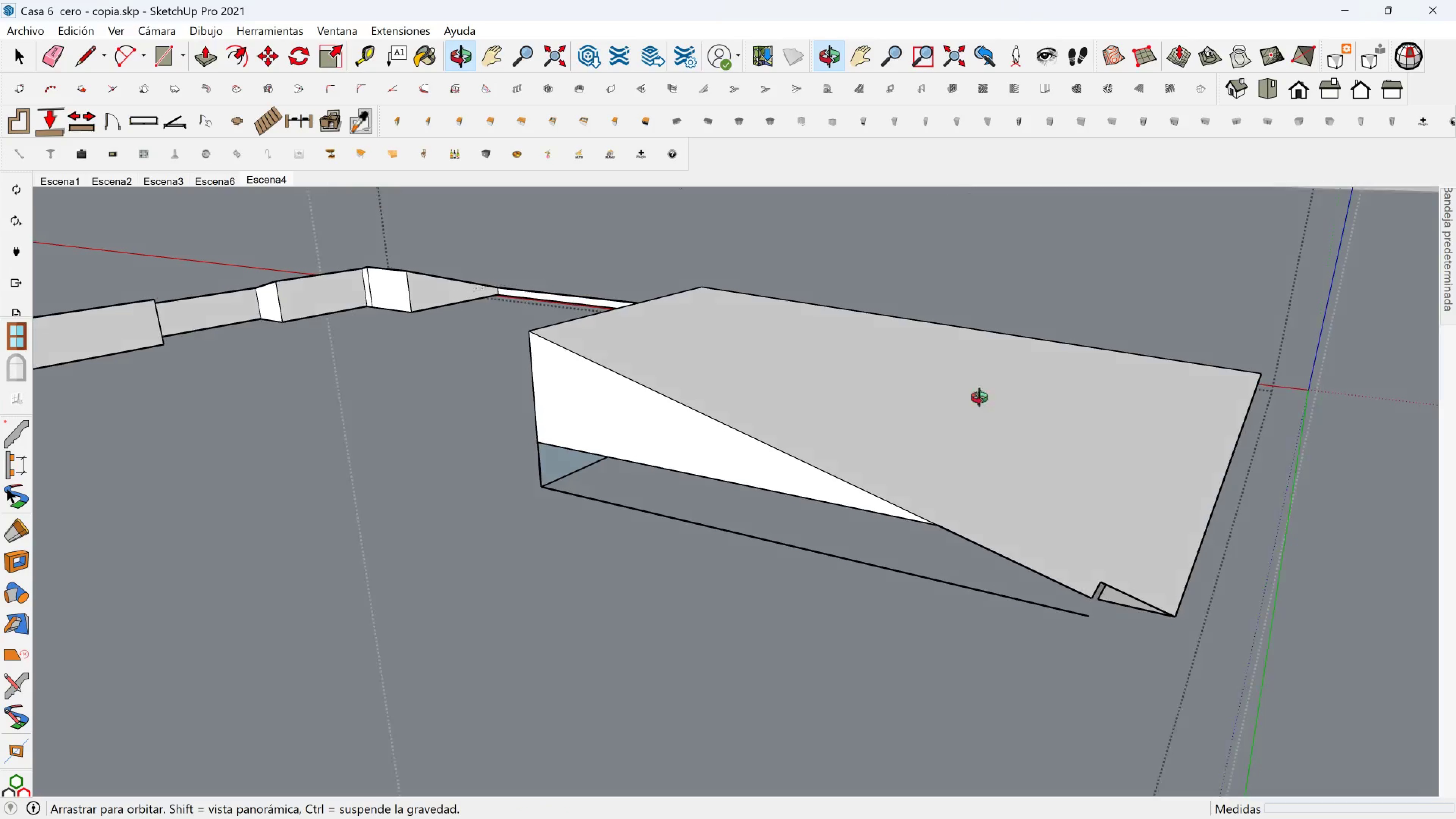 
hold_key(key=ShiftLeft, duration=0.85)
 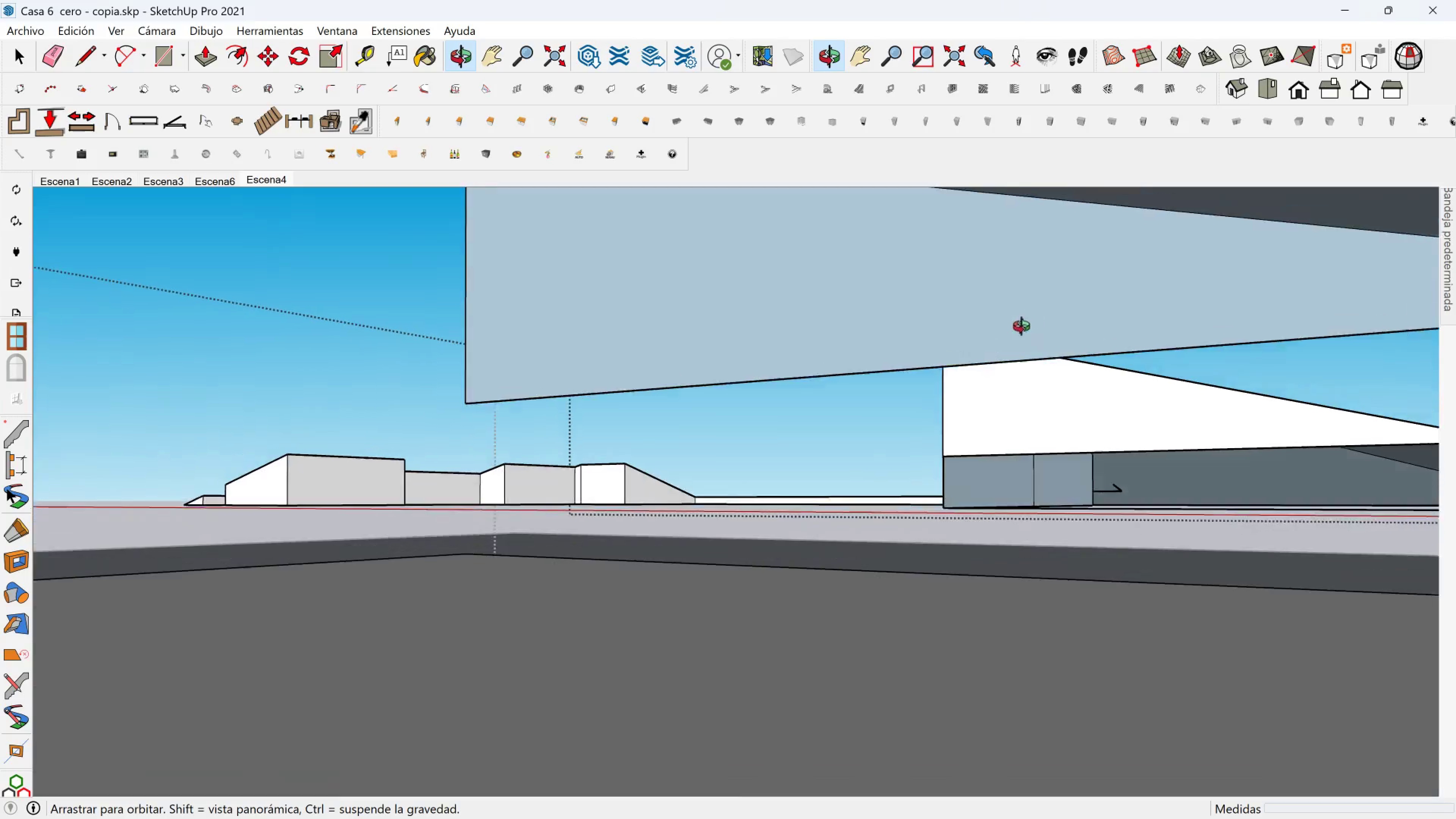 
hold_key(key=ShiftLeft, duration=0.54)
 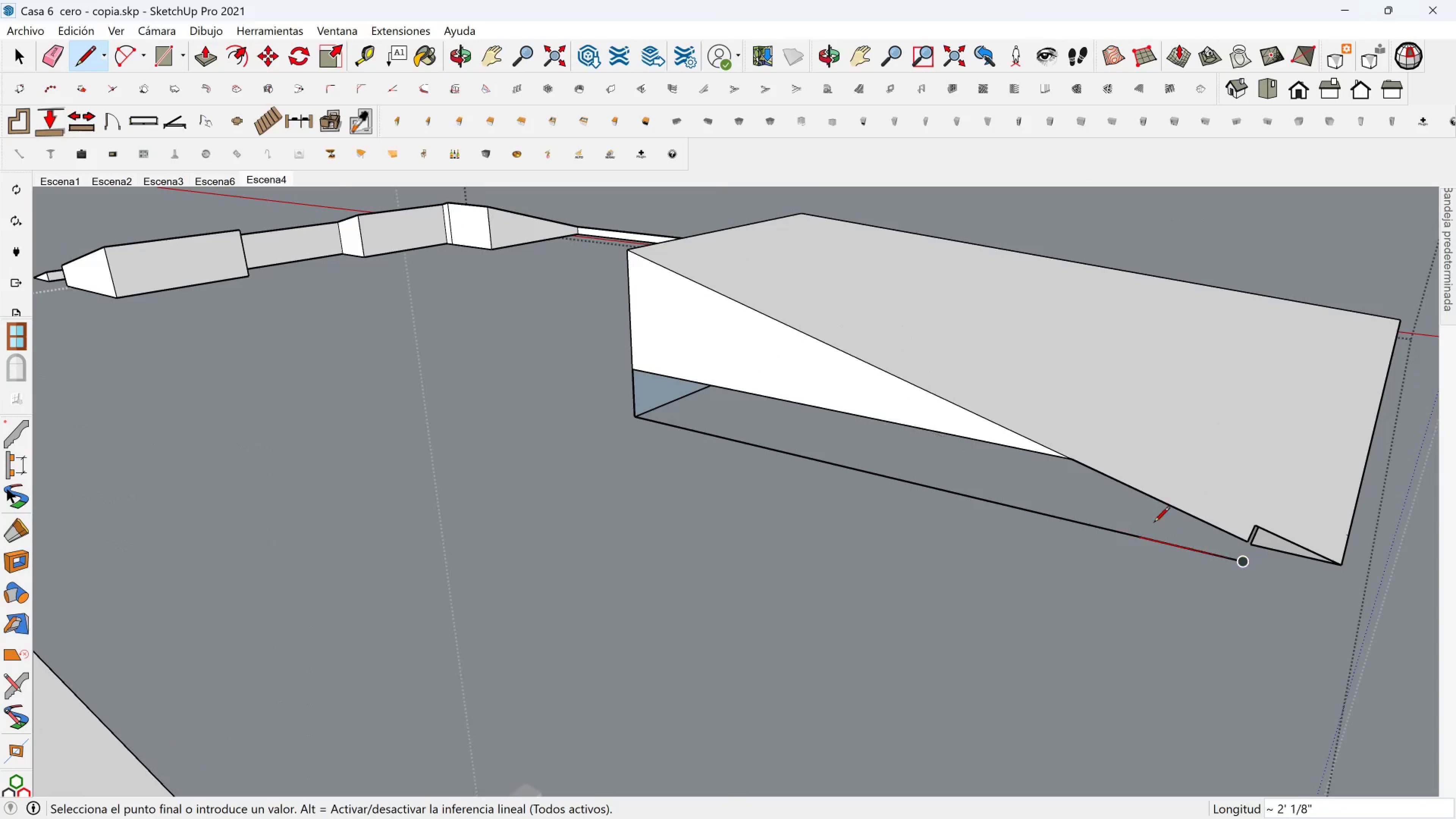 
hold_key(key=ShiftLeft, duration=0.74)
 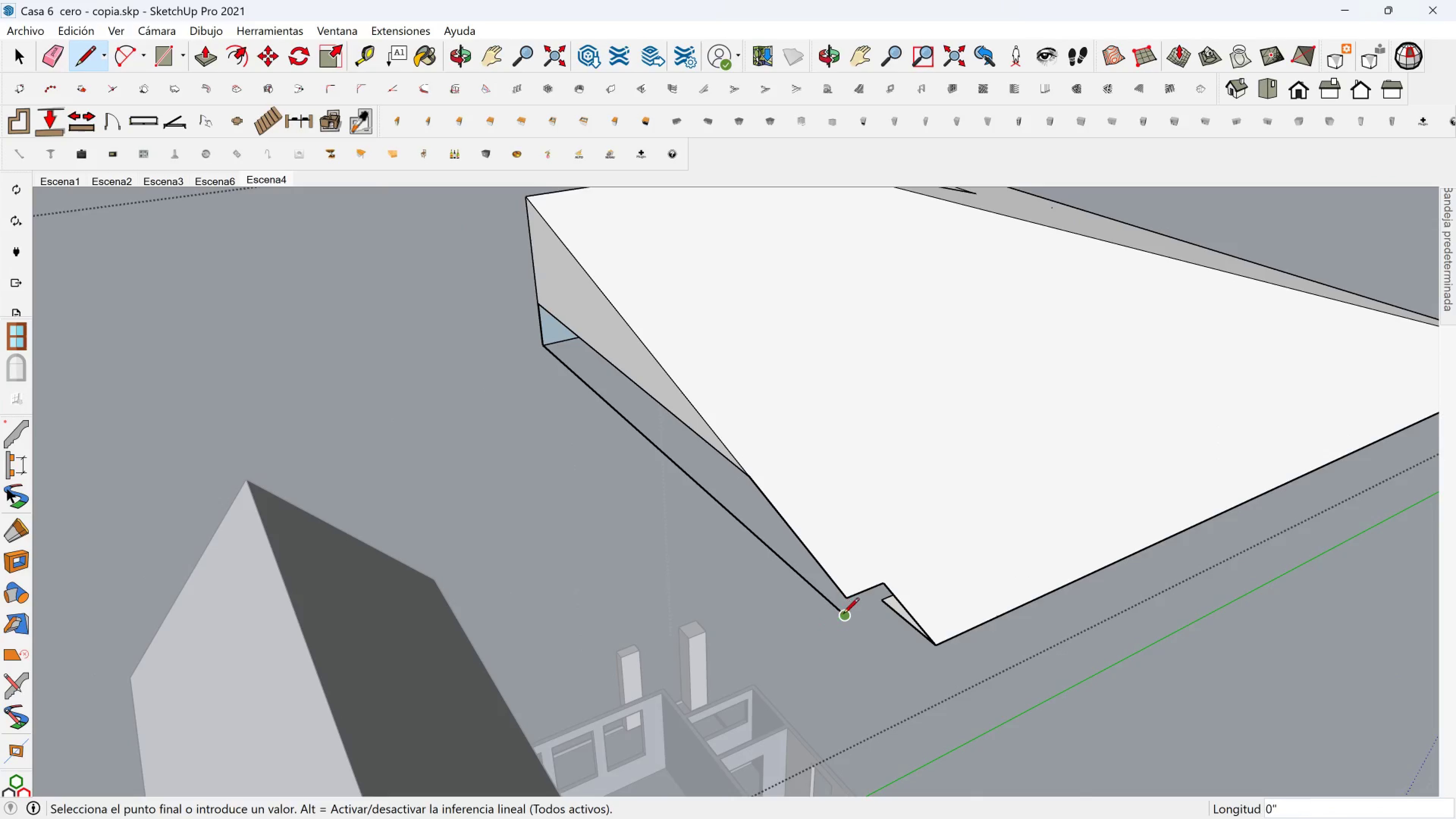 
left_click([847, 601])
 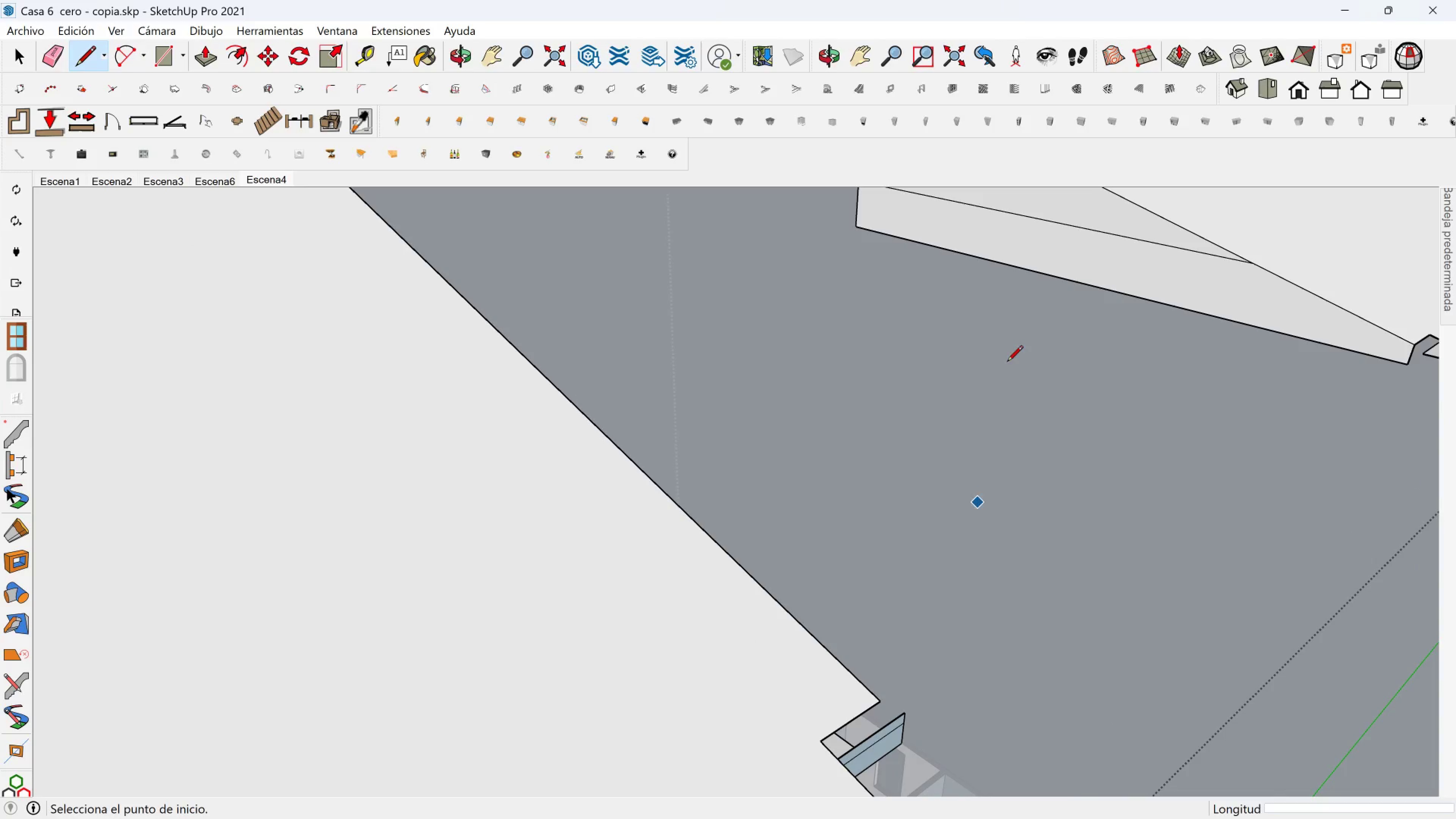 
hold_key(key=ShiftLeft, duration=0.65)
 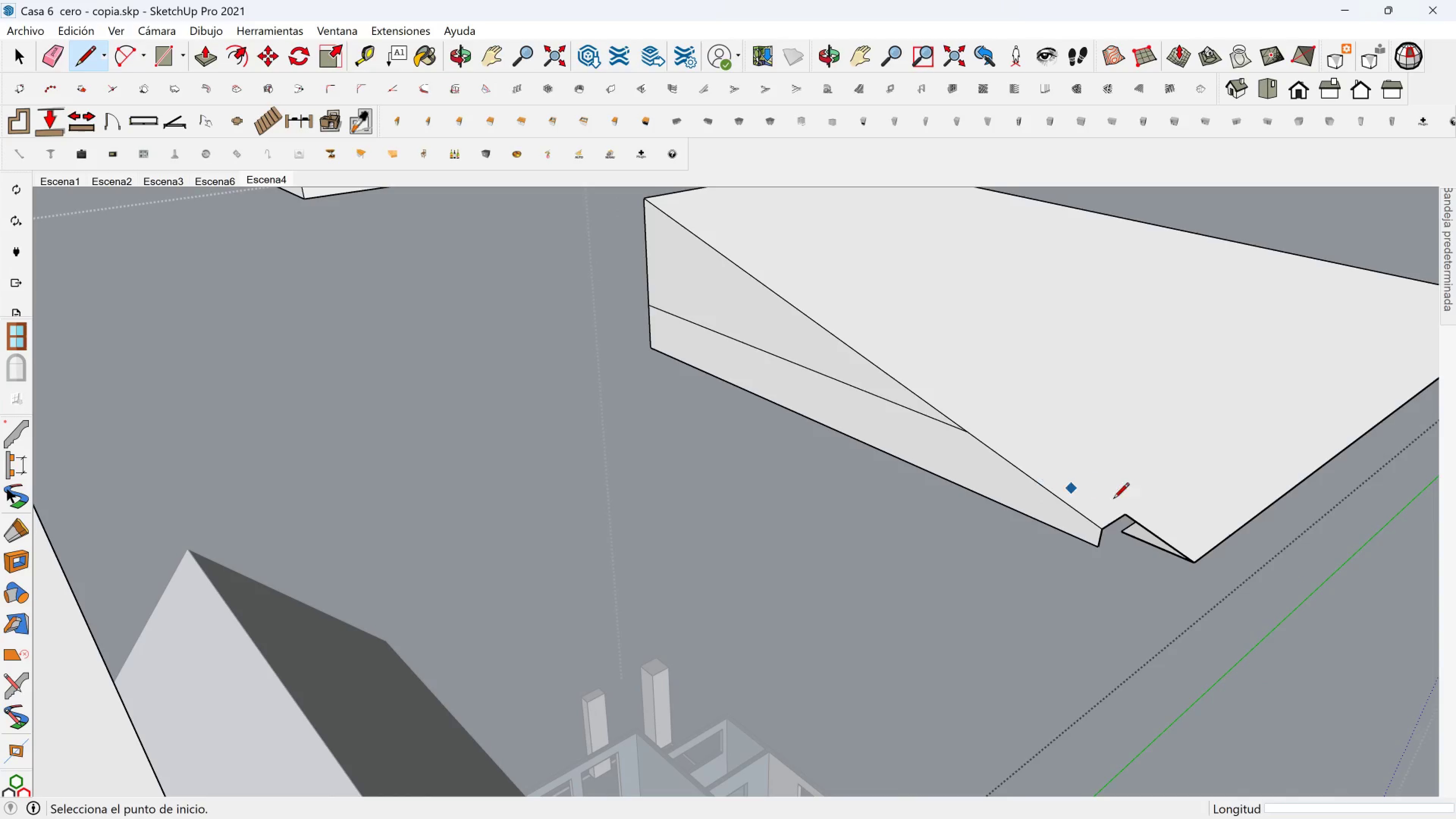 
scroll: coordinate [1120, 510], scroll_direction: up, amount: 3.0
 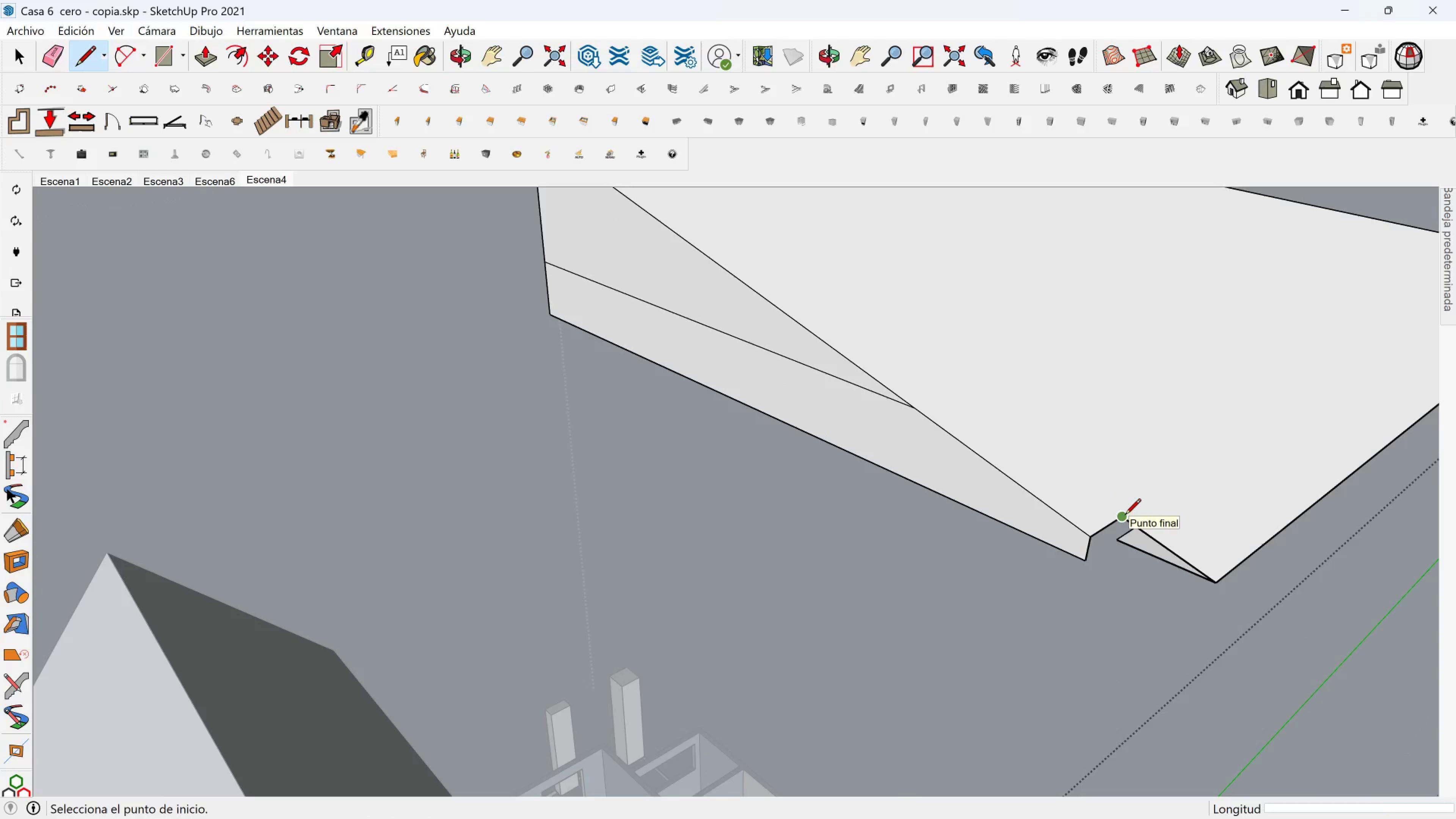 
left_click([1125, 516])
 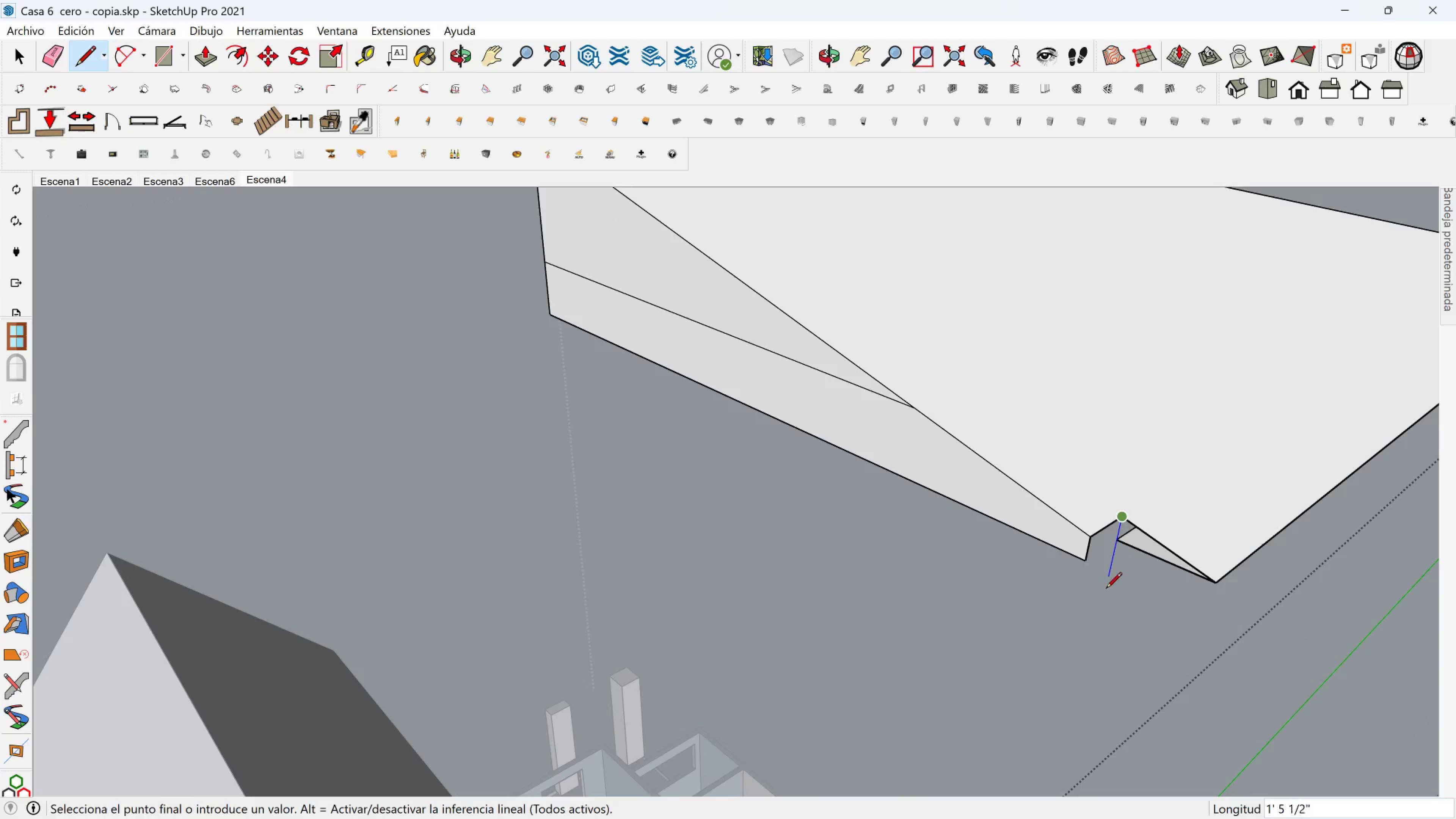 
hold_key(key=ShiftLeft, duration=0.85)
left_click([1084, 557])
 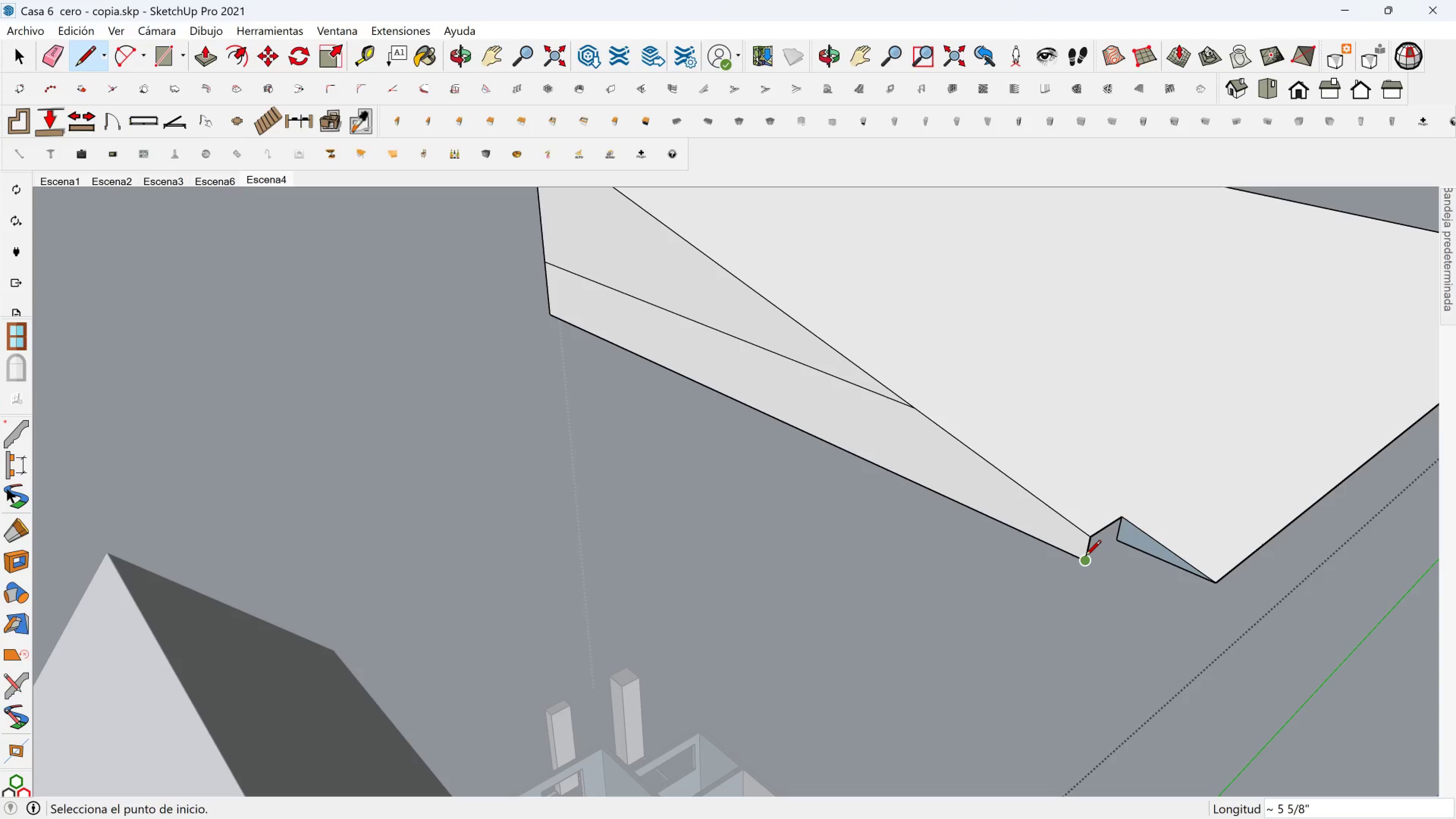 
left_click([1085, 557])
 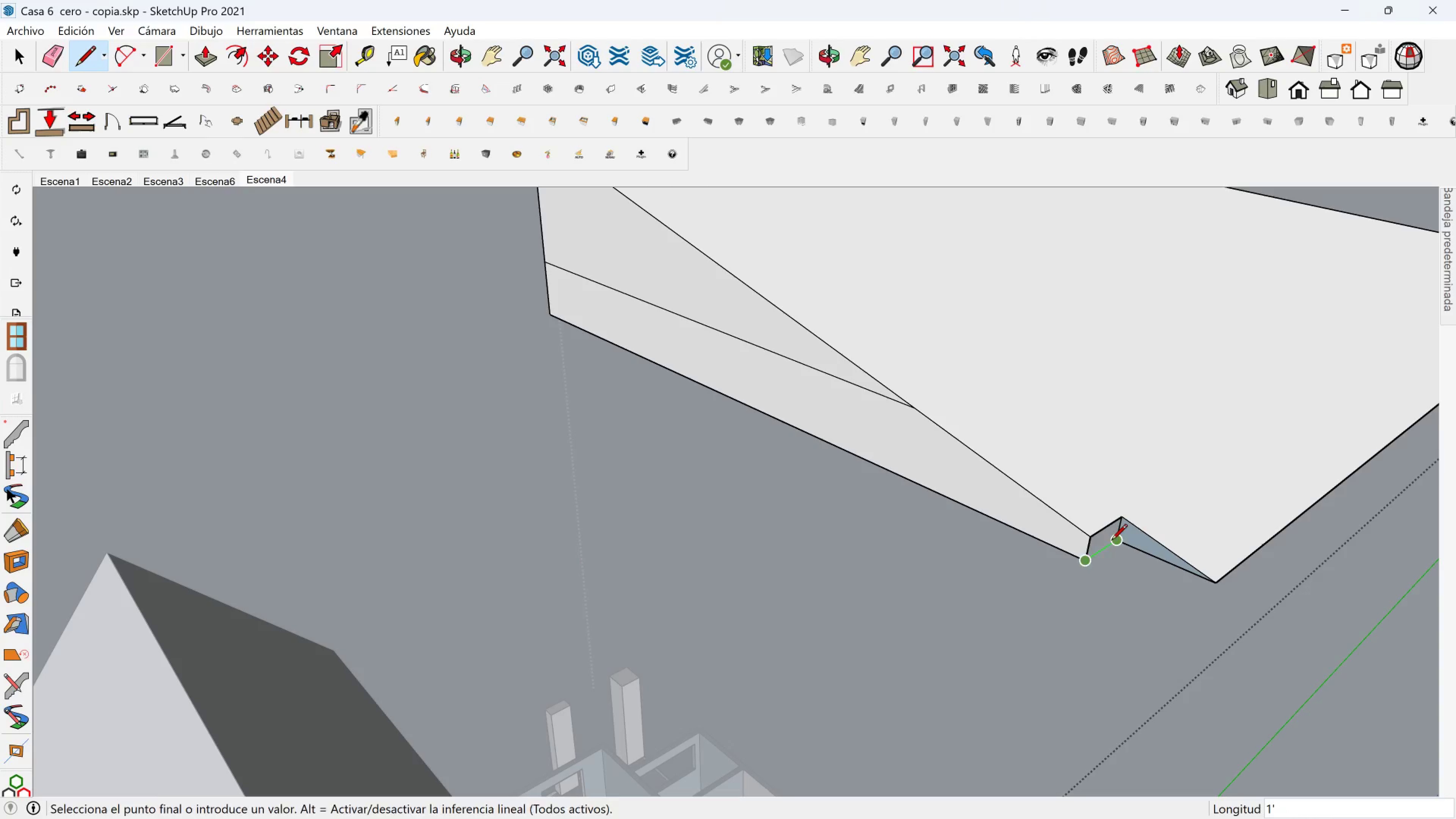 
left_click([1111, 541])
 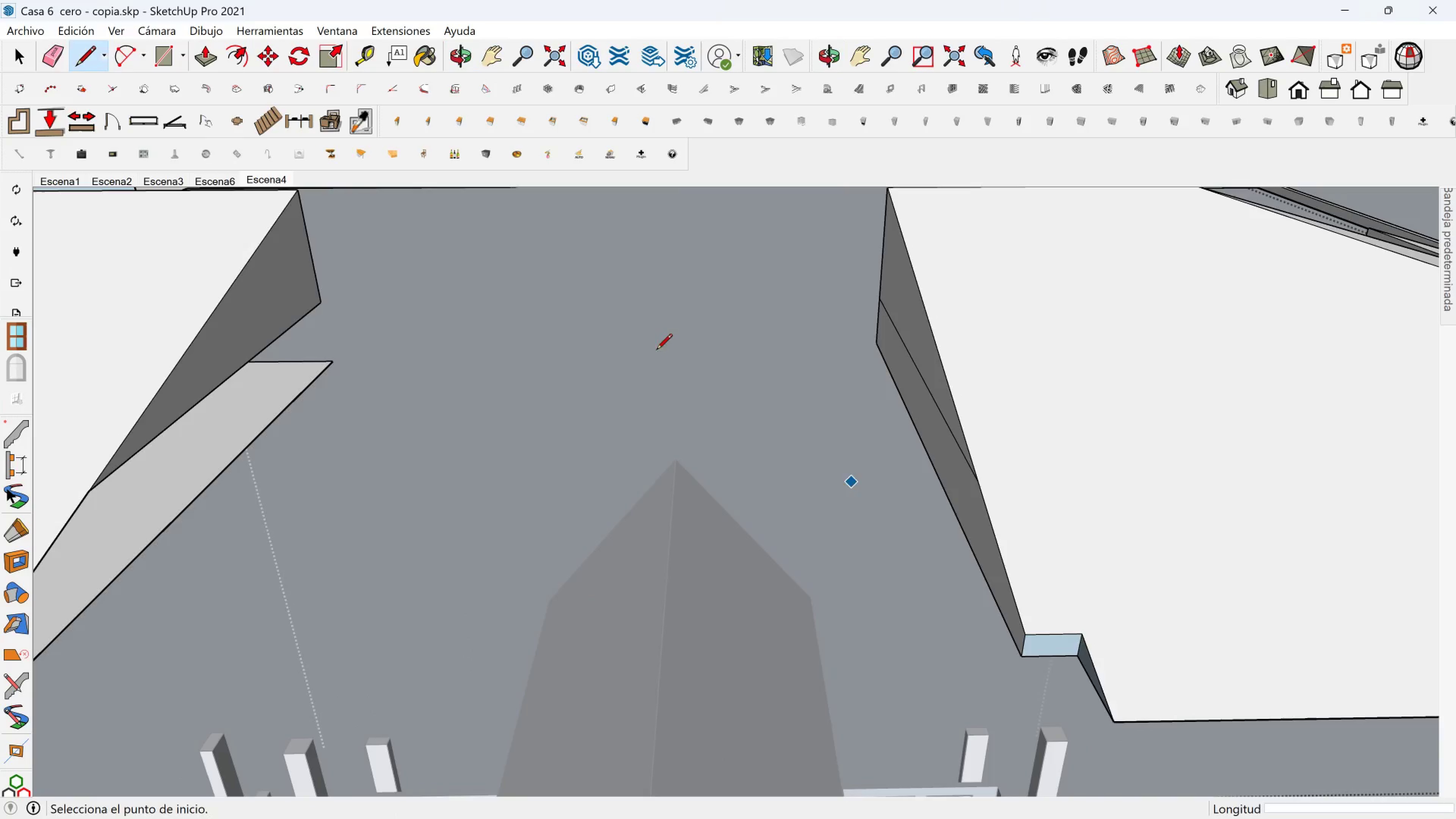 
hold_key(key=ShiftLeft, duration=0.38)
 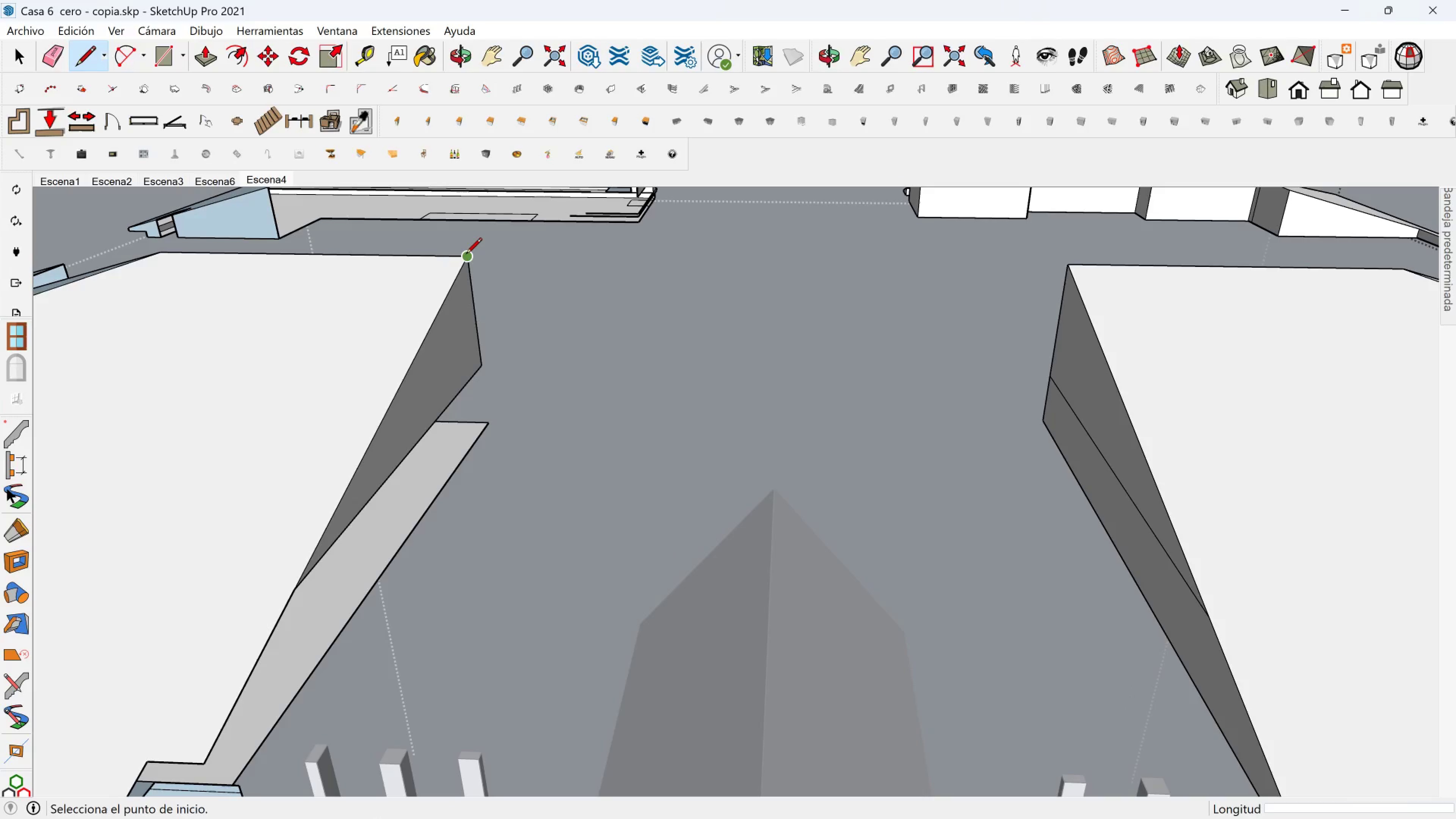 
left_click([466, 255])
 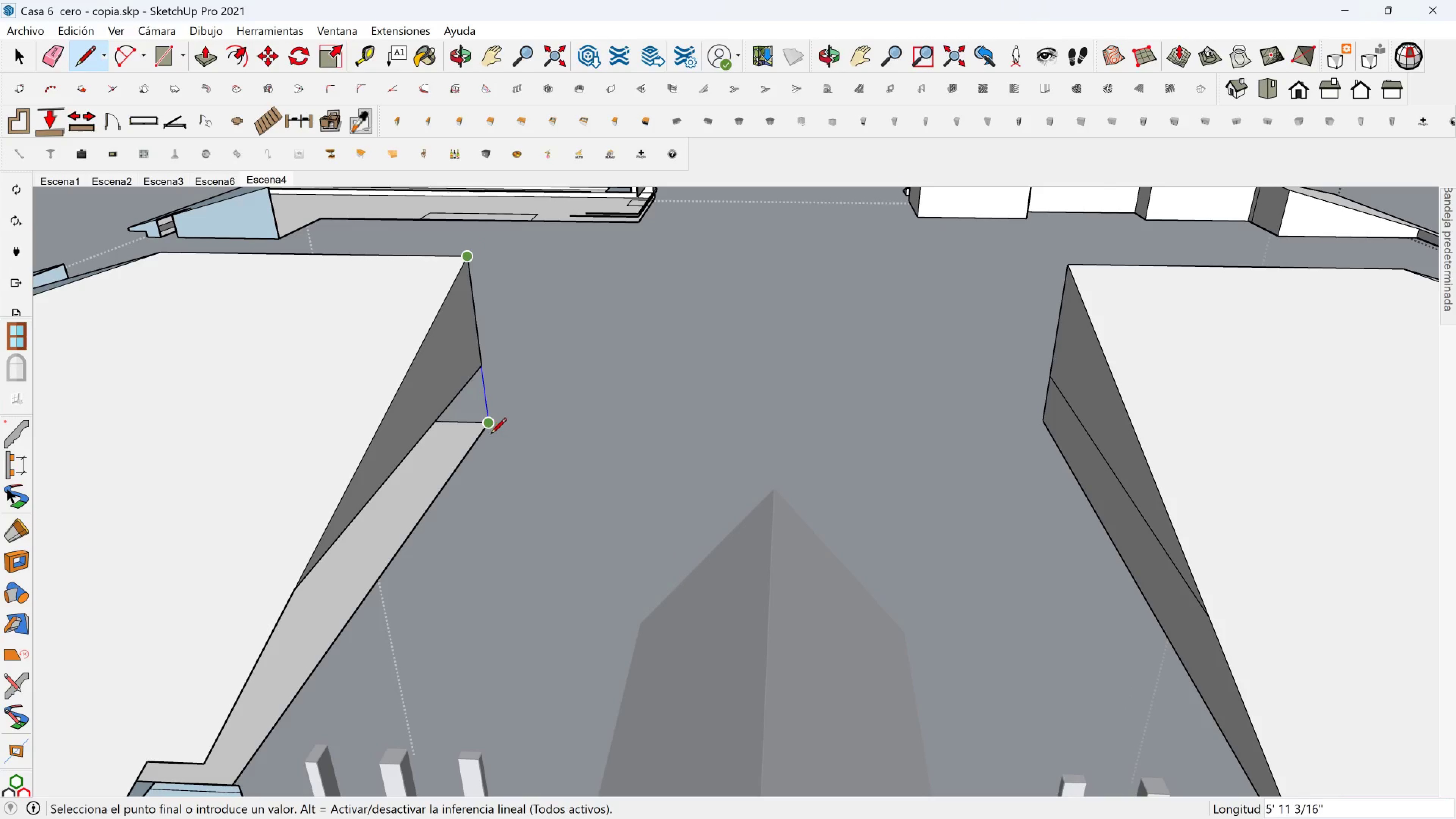 
hold_key(key=ShiftLeft, duration=0.76)
left_click([488, 429])
 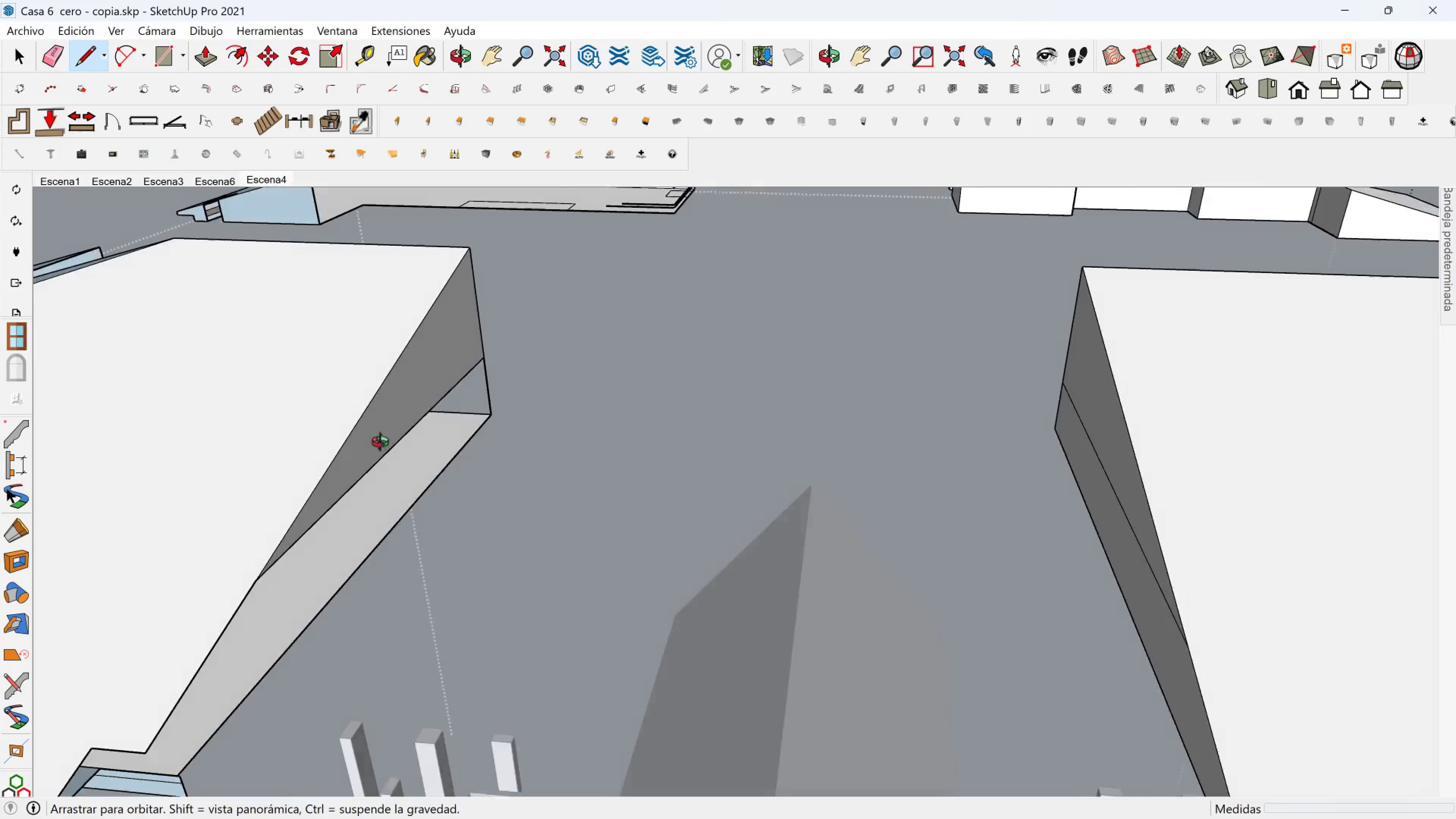 
hold_key(key=ShiftLeft, duration=0.7)
 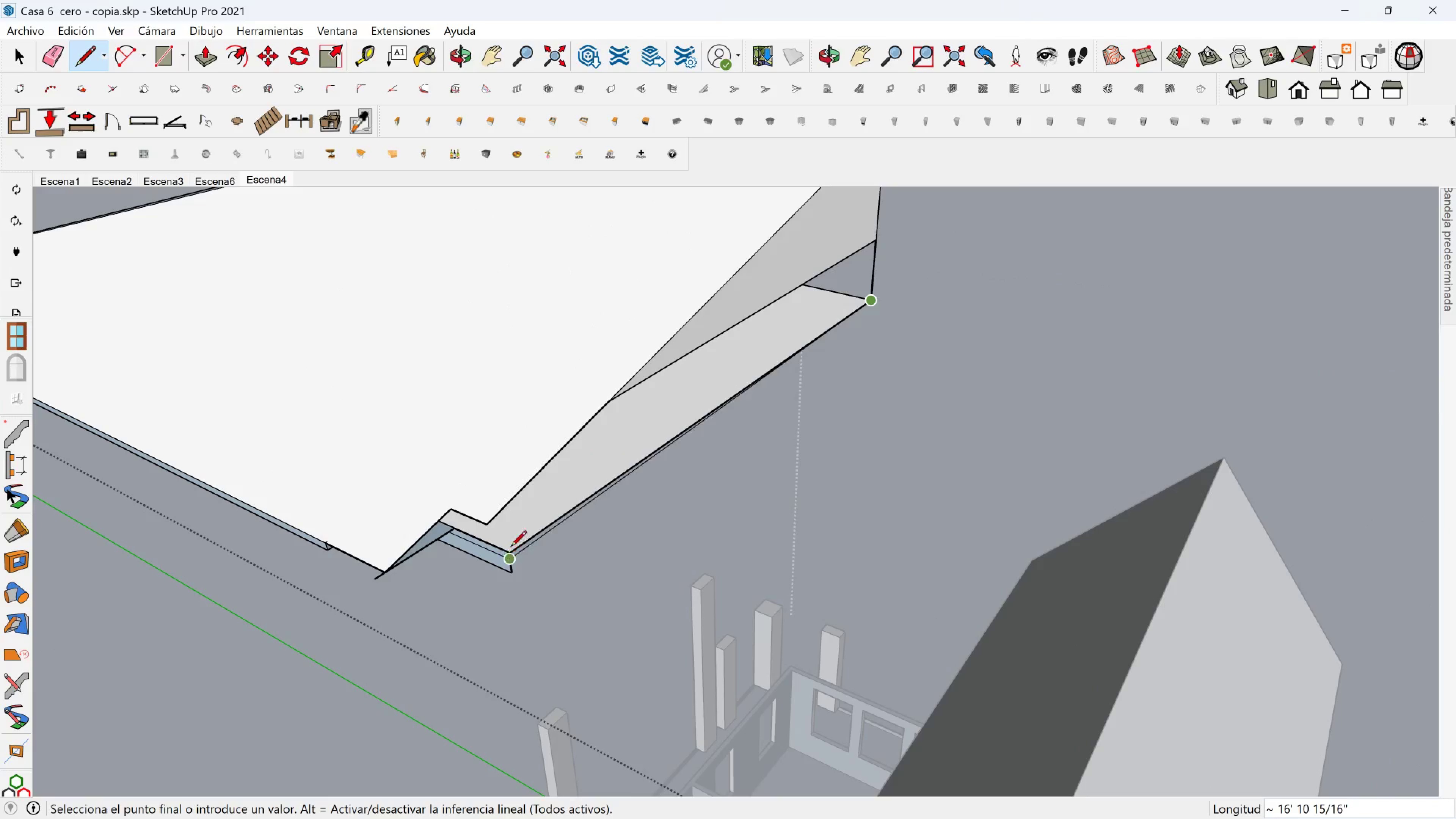 
key(Backslash)
 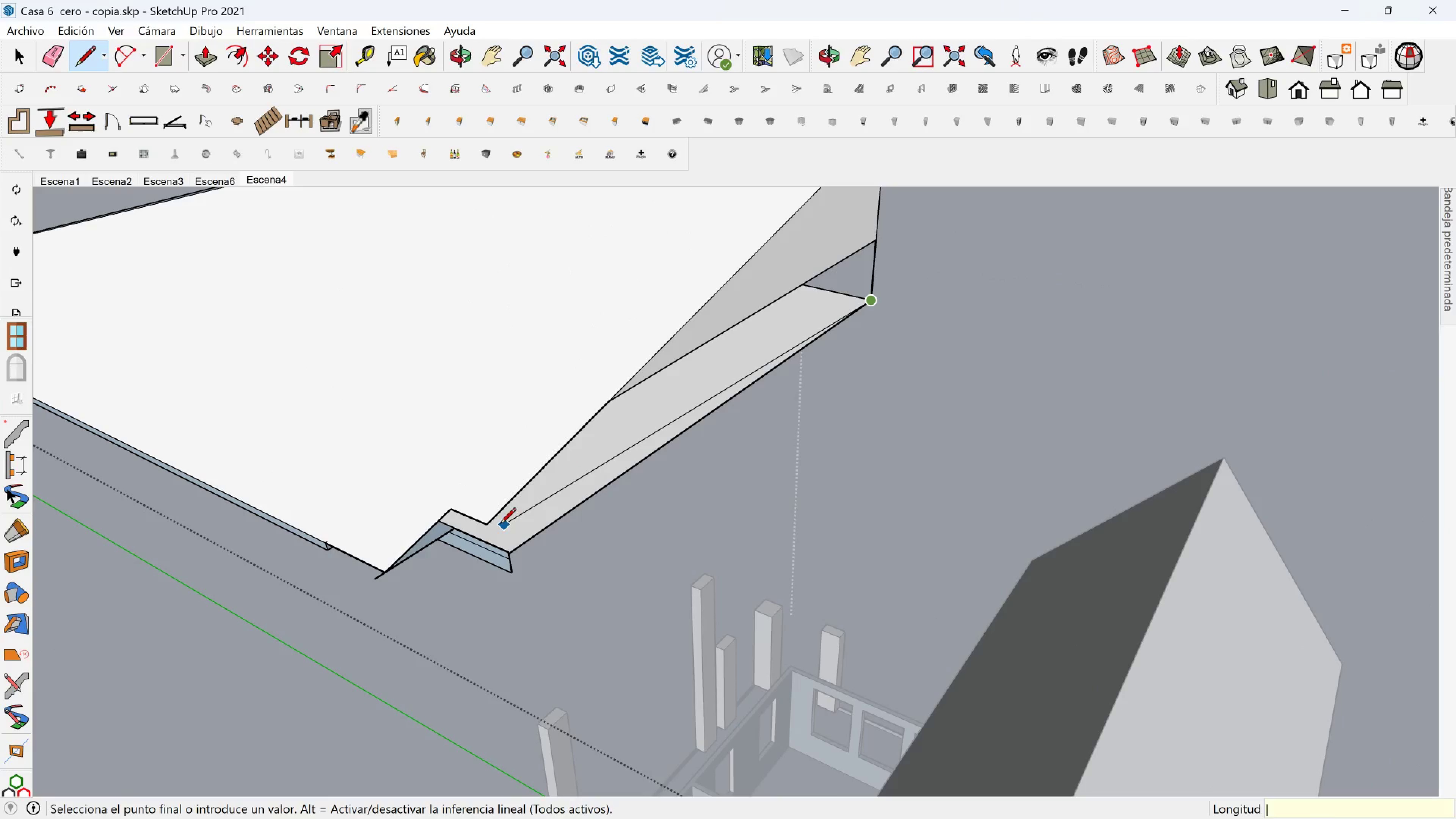 
key(Escape)
 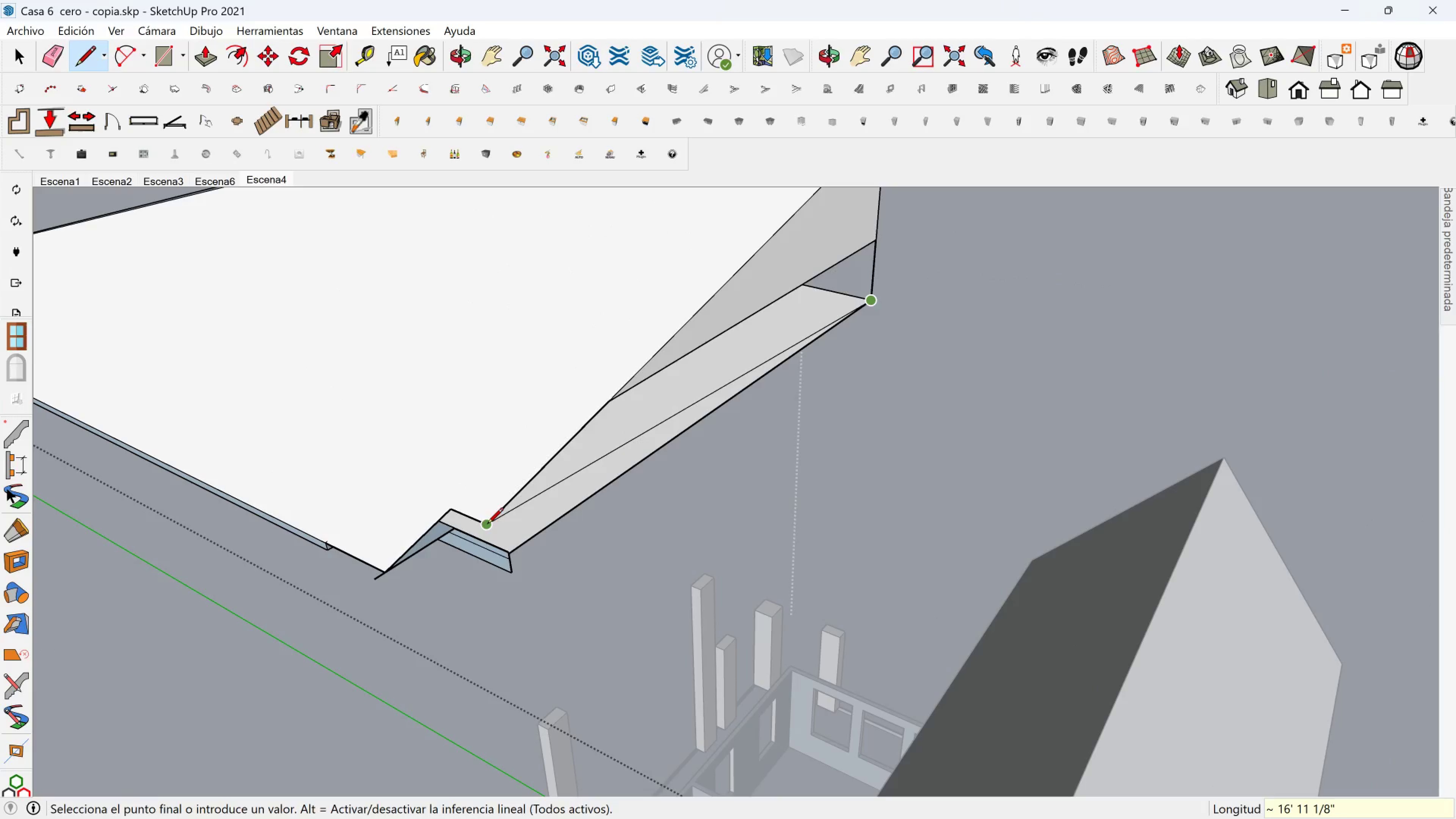 
left_click([487, 525])
 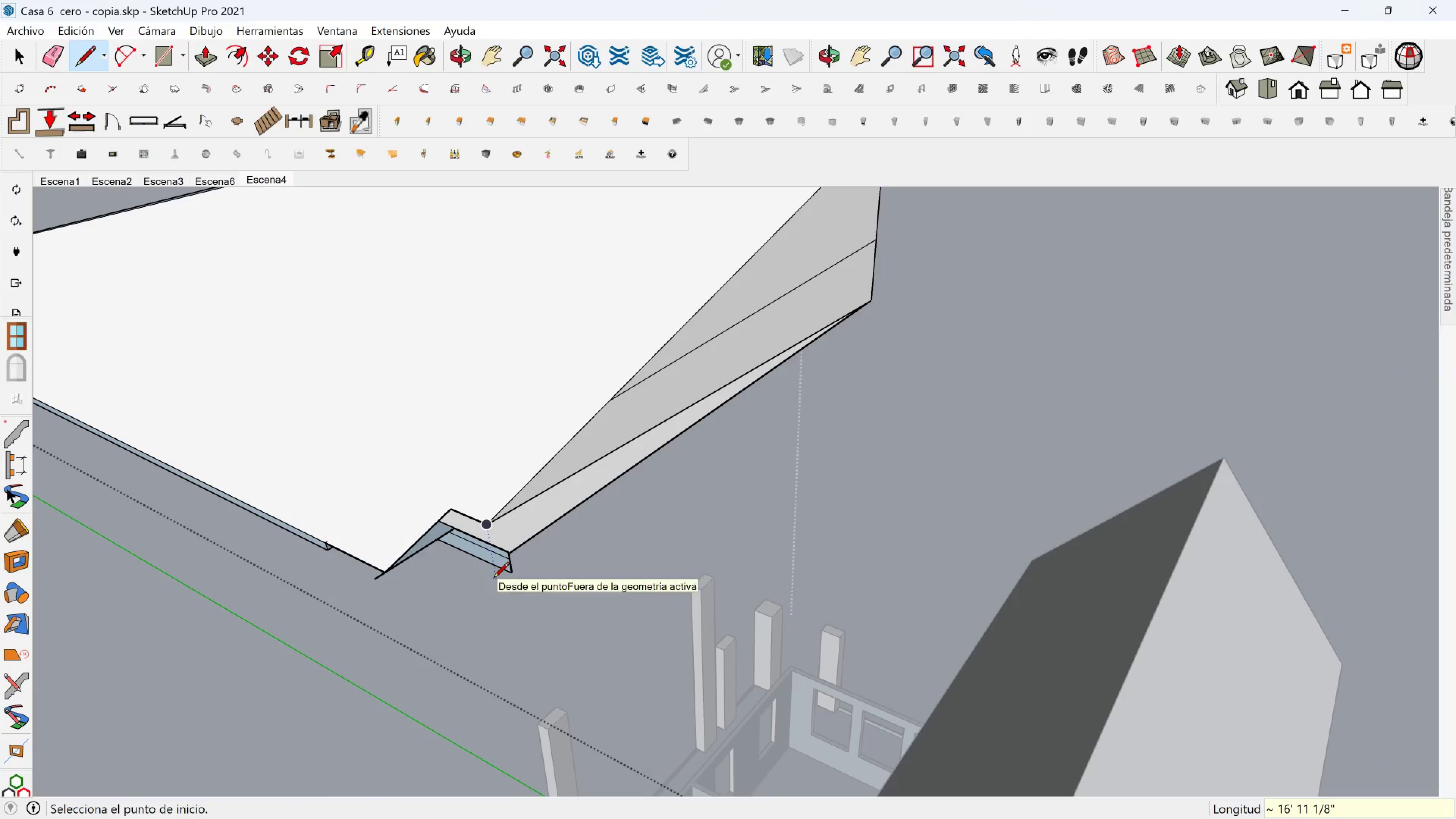 
key(Control+Z)
 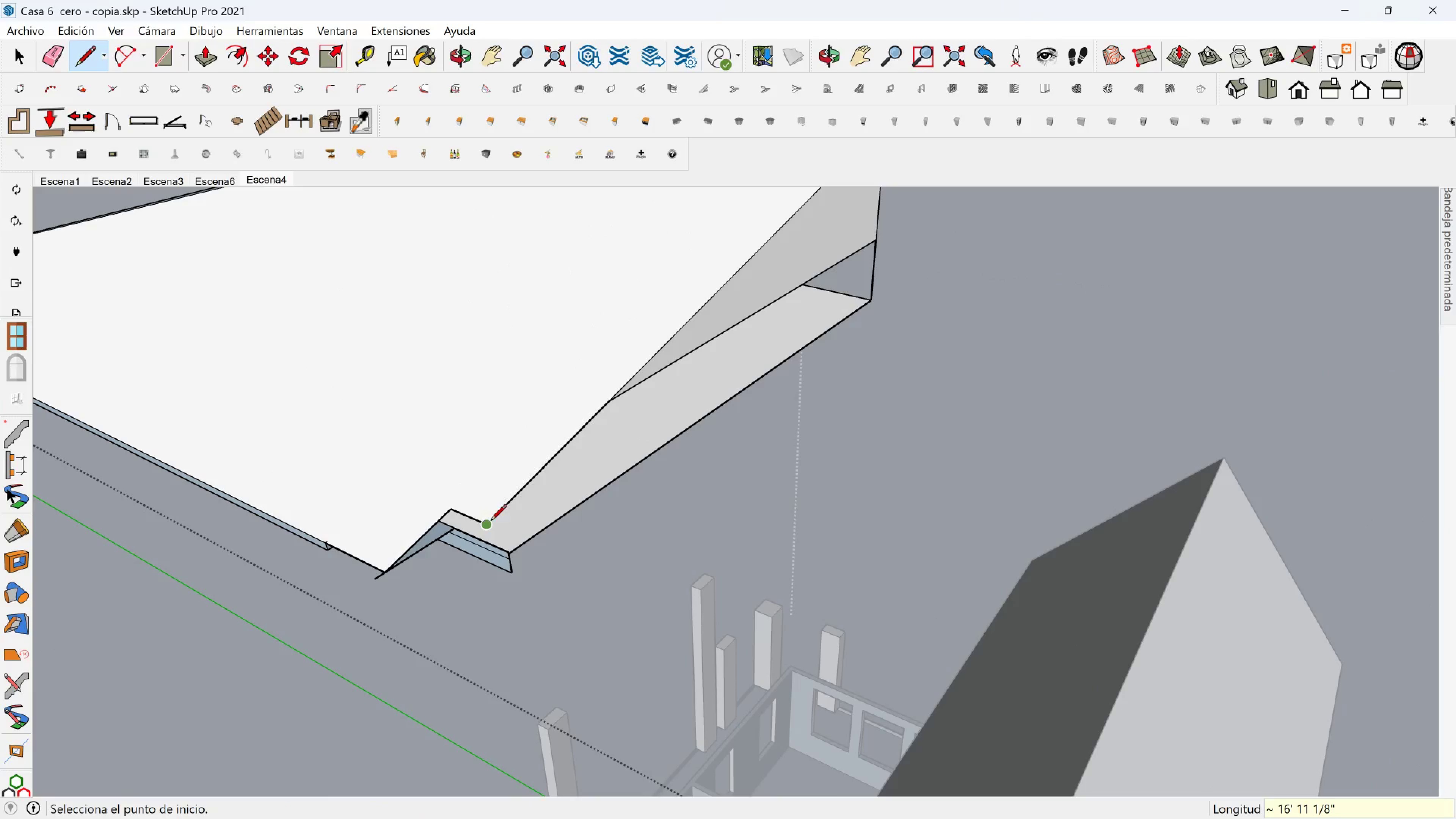 
left_click([491, 521])
 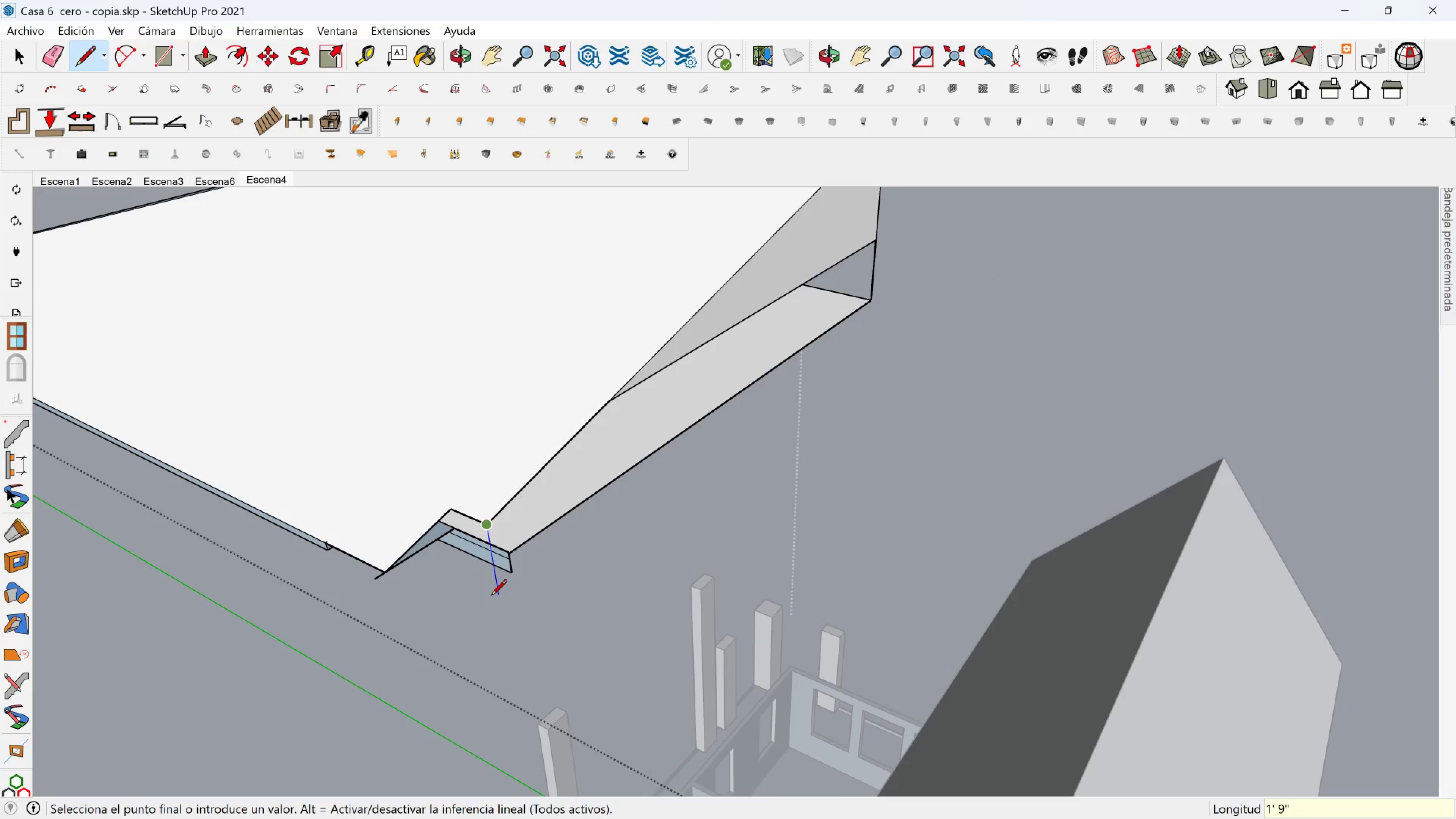 
hold_key(key=ShiftLeft, duration=1.35)
left_click([513, 574])
 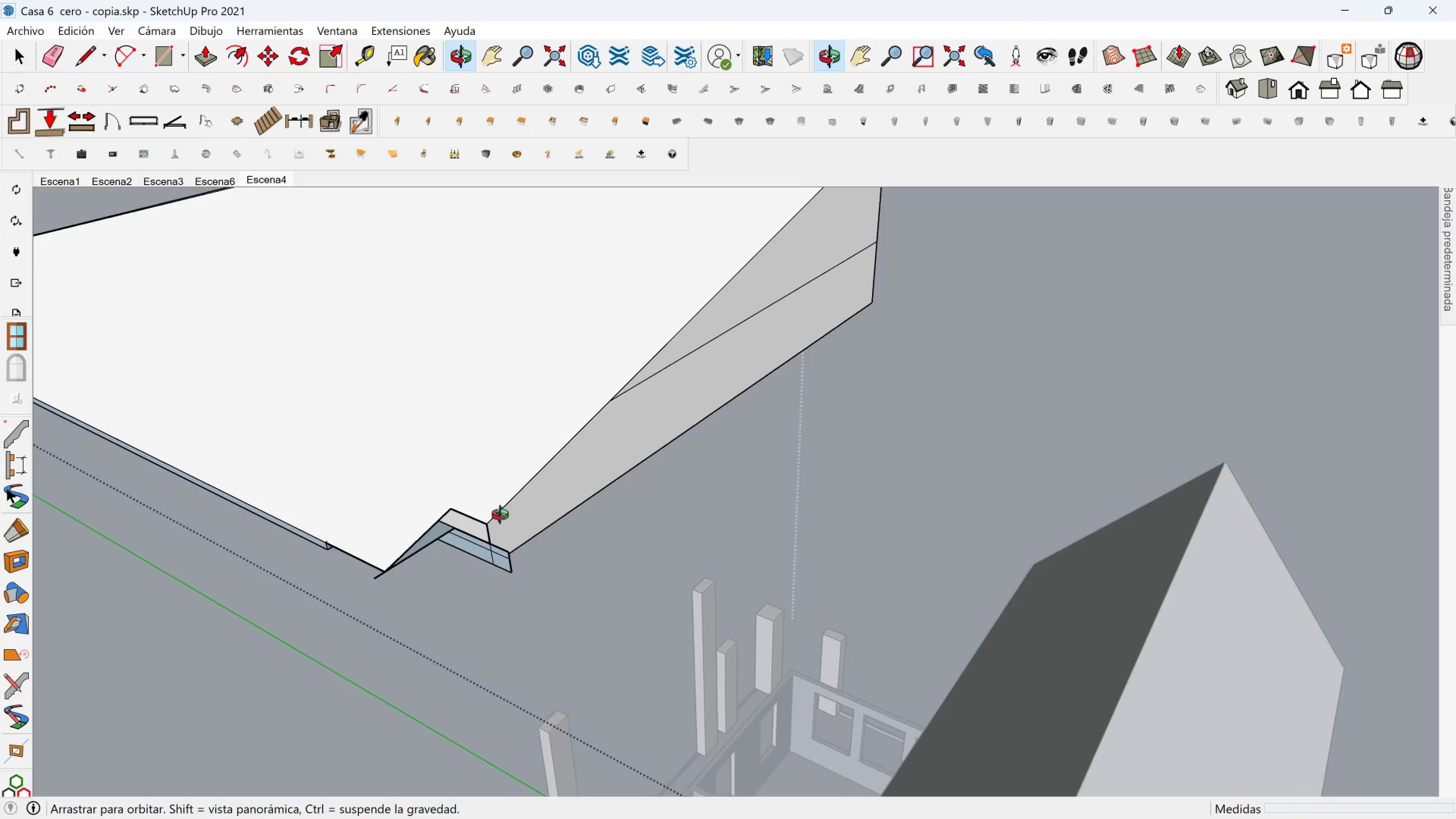 
scroll: coordinate [466, 521], scroll_direction: up, amount: 5.0
 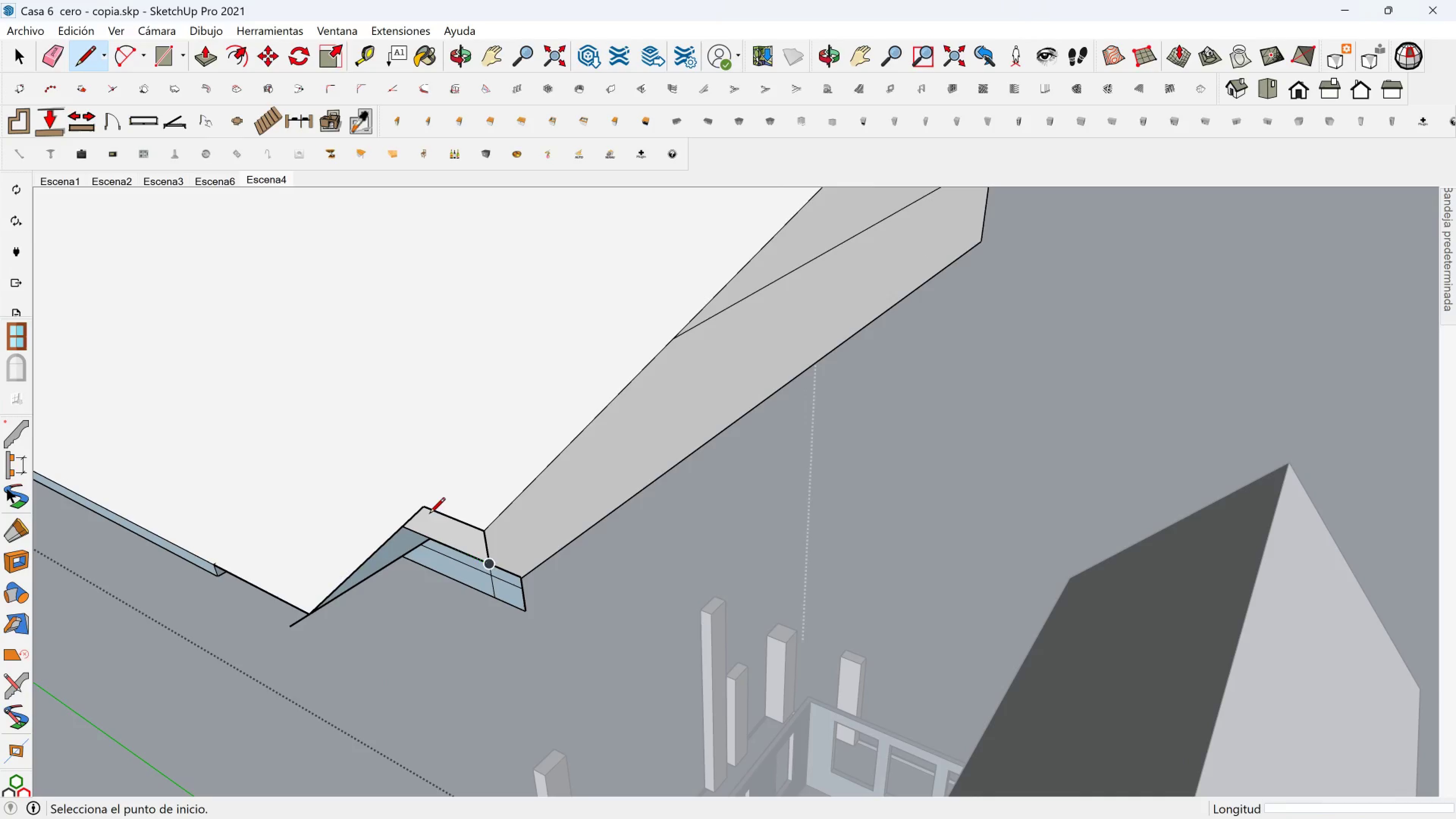 
left_click([427, 505])
 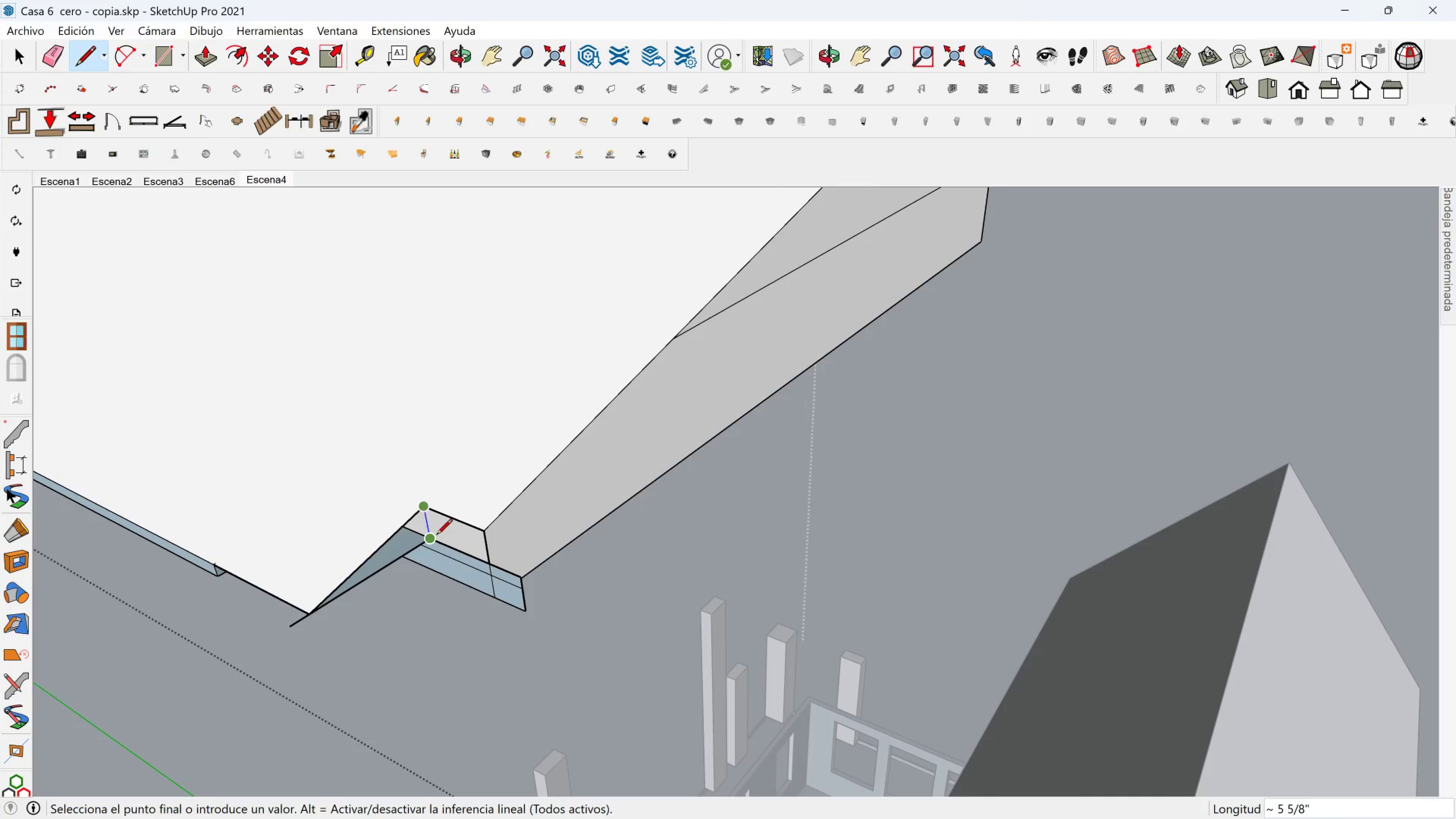 
left_click([436, 536])
 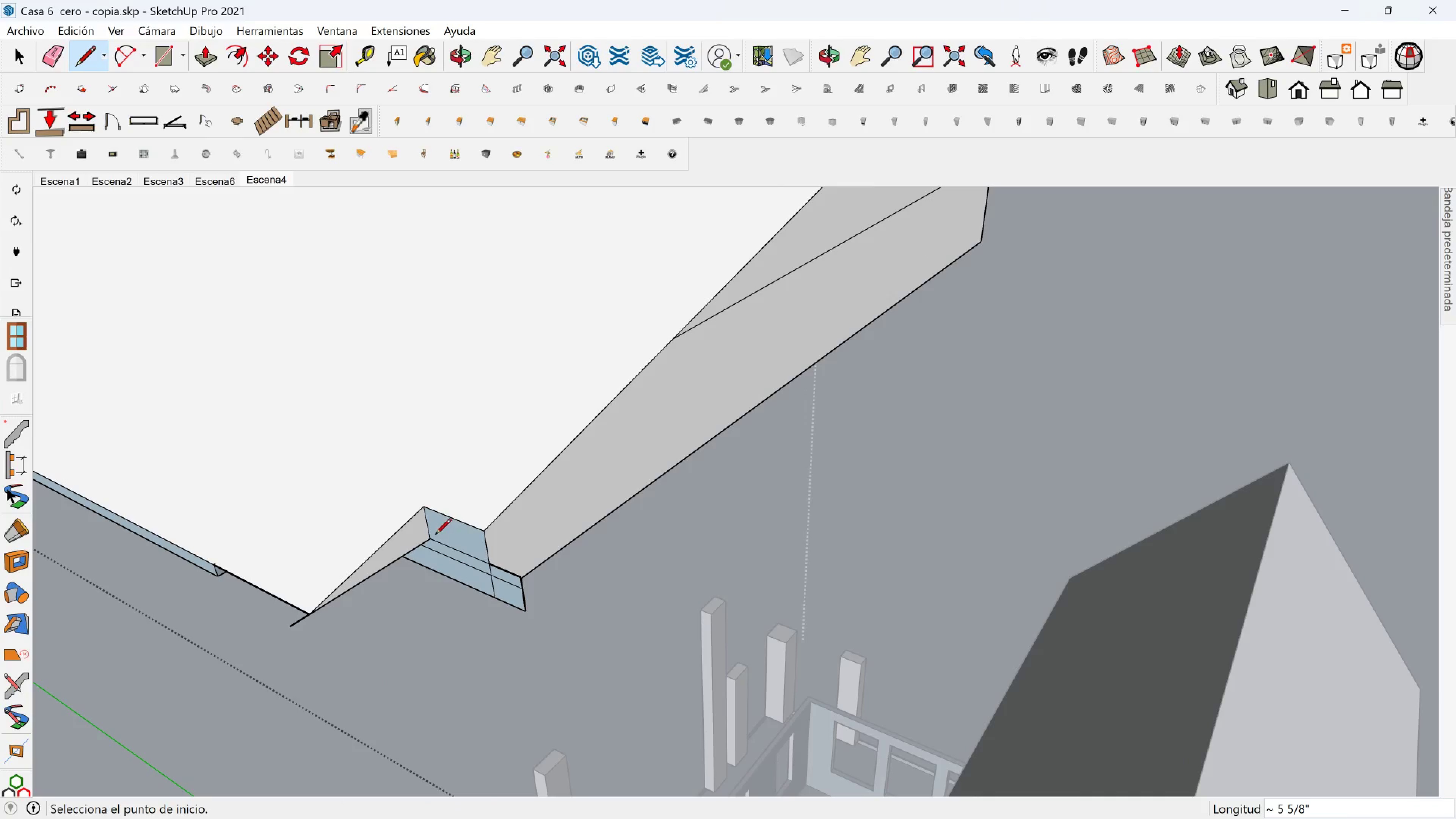 
hold_key(key=ShiftLeft, duration=0.35)
 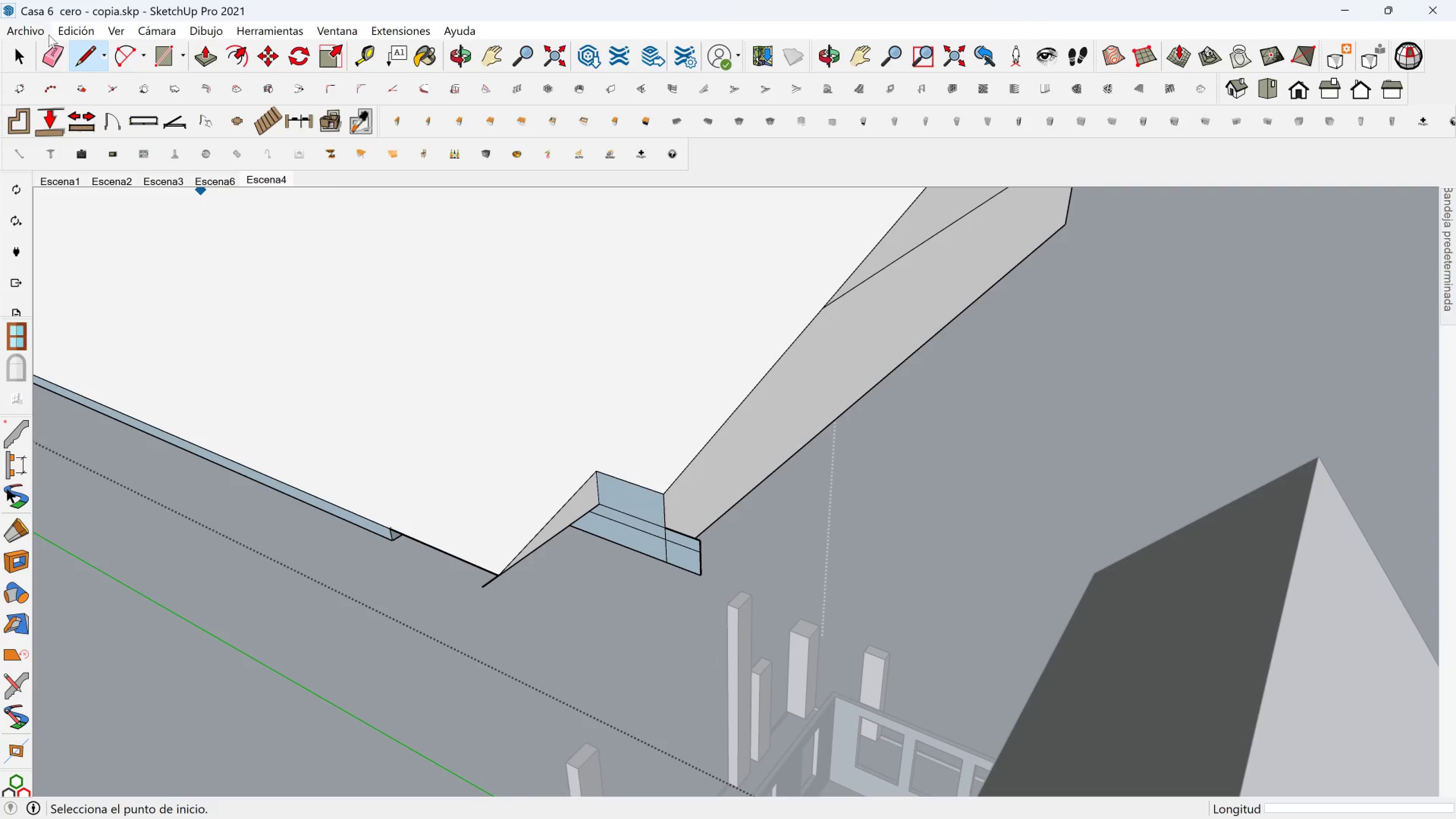 
left_click([51, 54])
 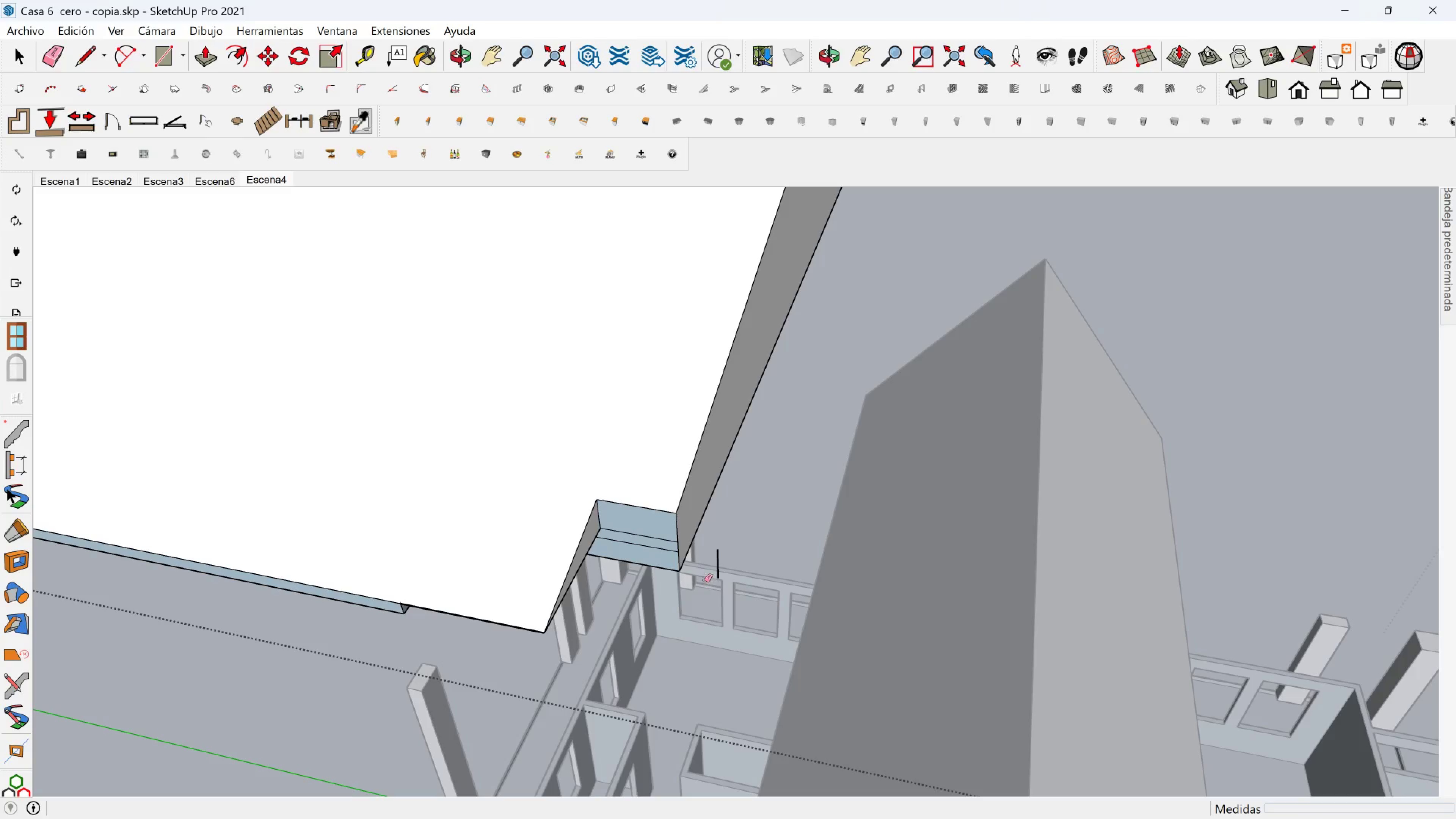 
wait(5.68)
 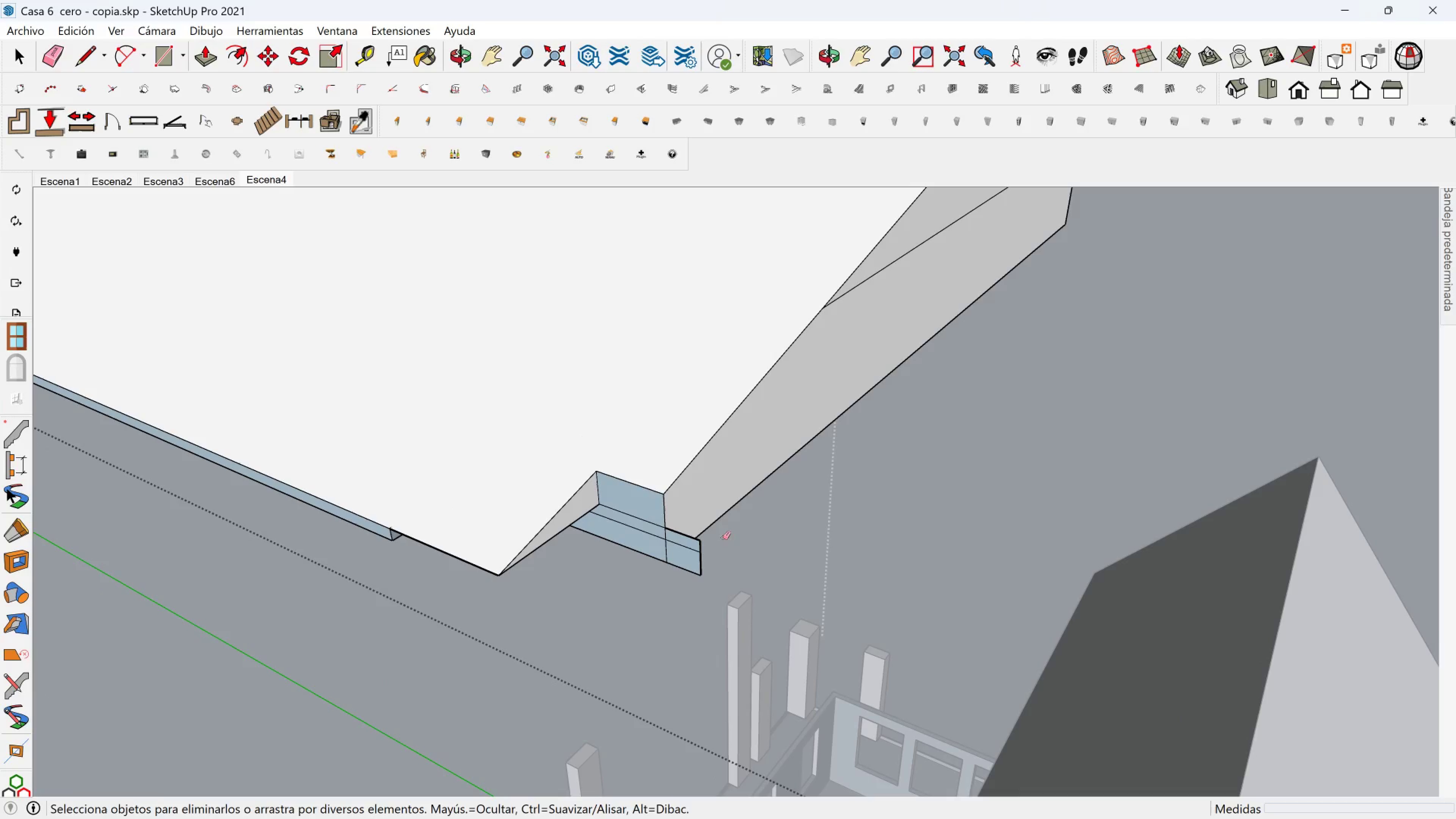 
scroll: coordinate [598, 494], scroll_direction: up, amount: 6.0
 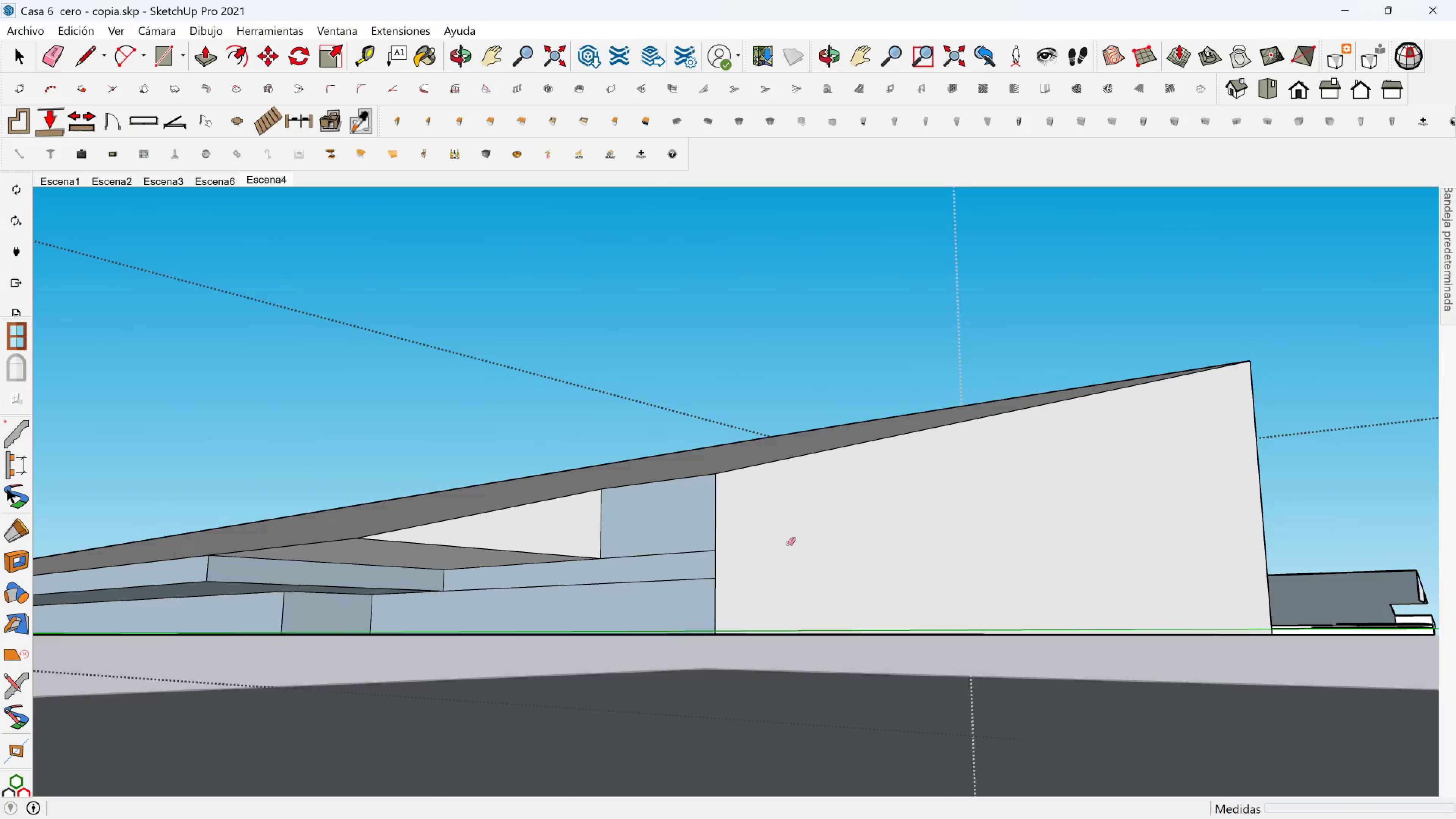 
hold_key(key=ShiftLeft, duration=1.02)
 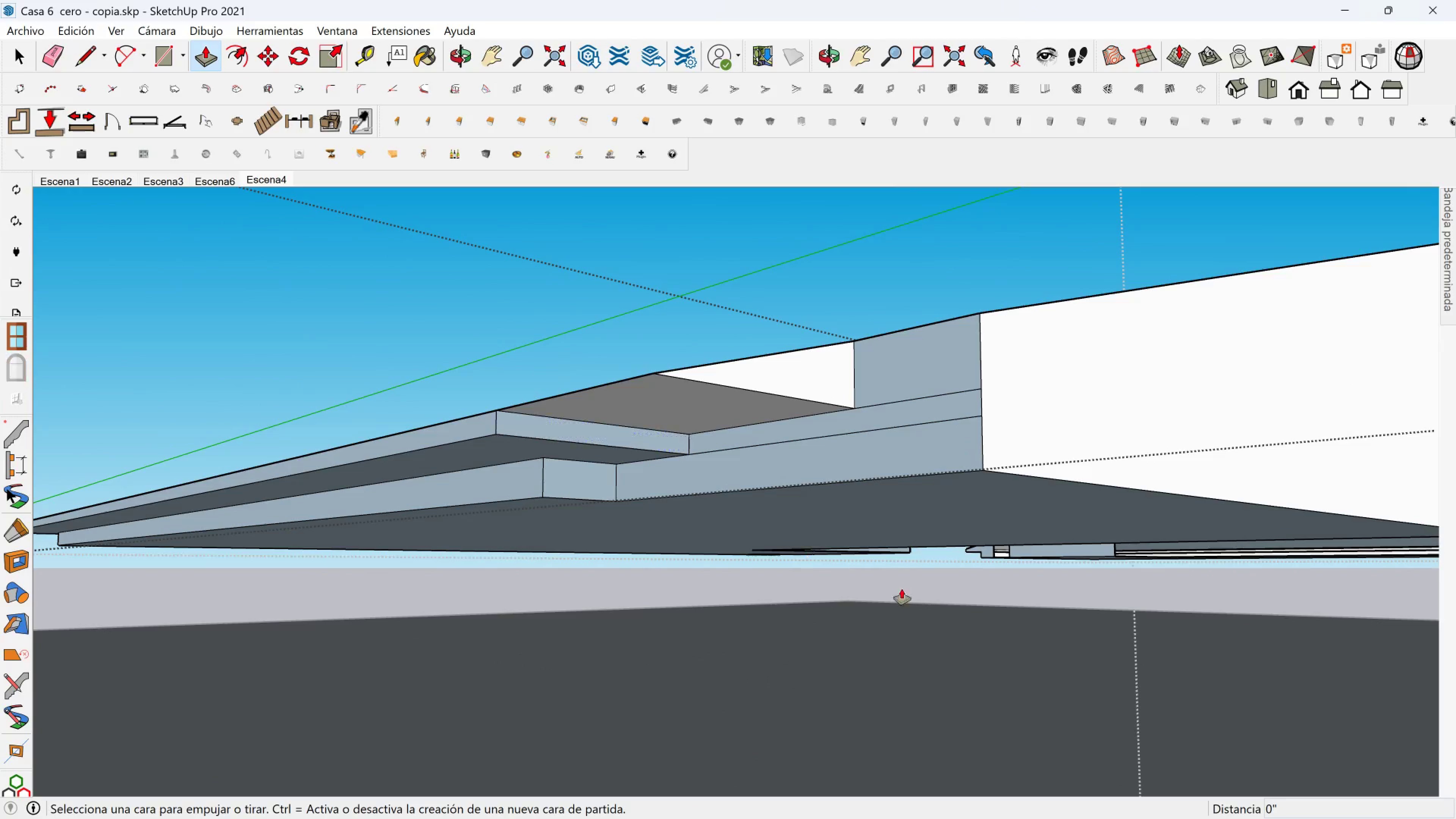 
left_click([923, 504])
 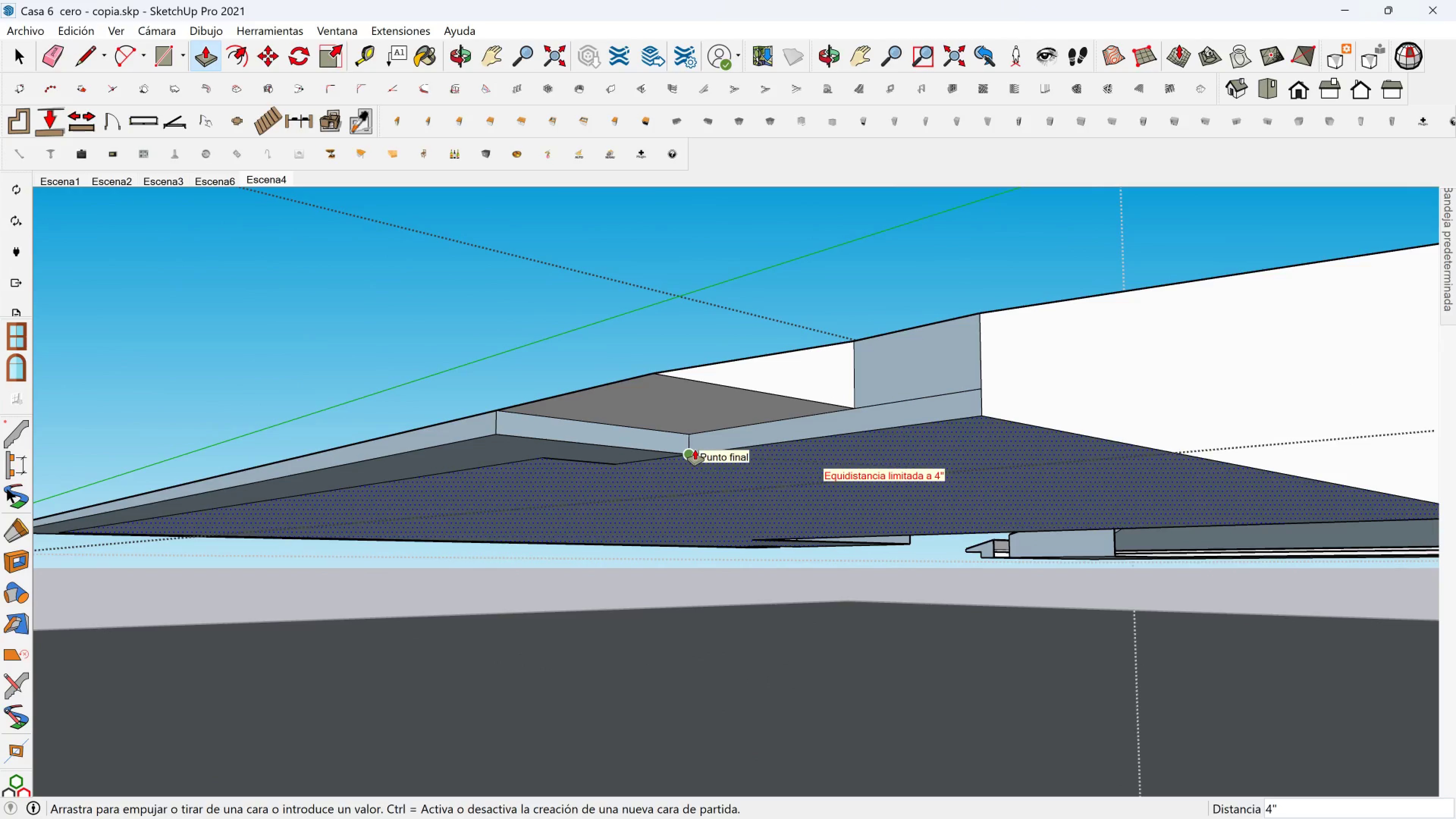 
left_click([695, 450])
 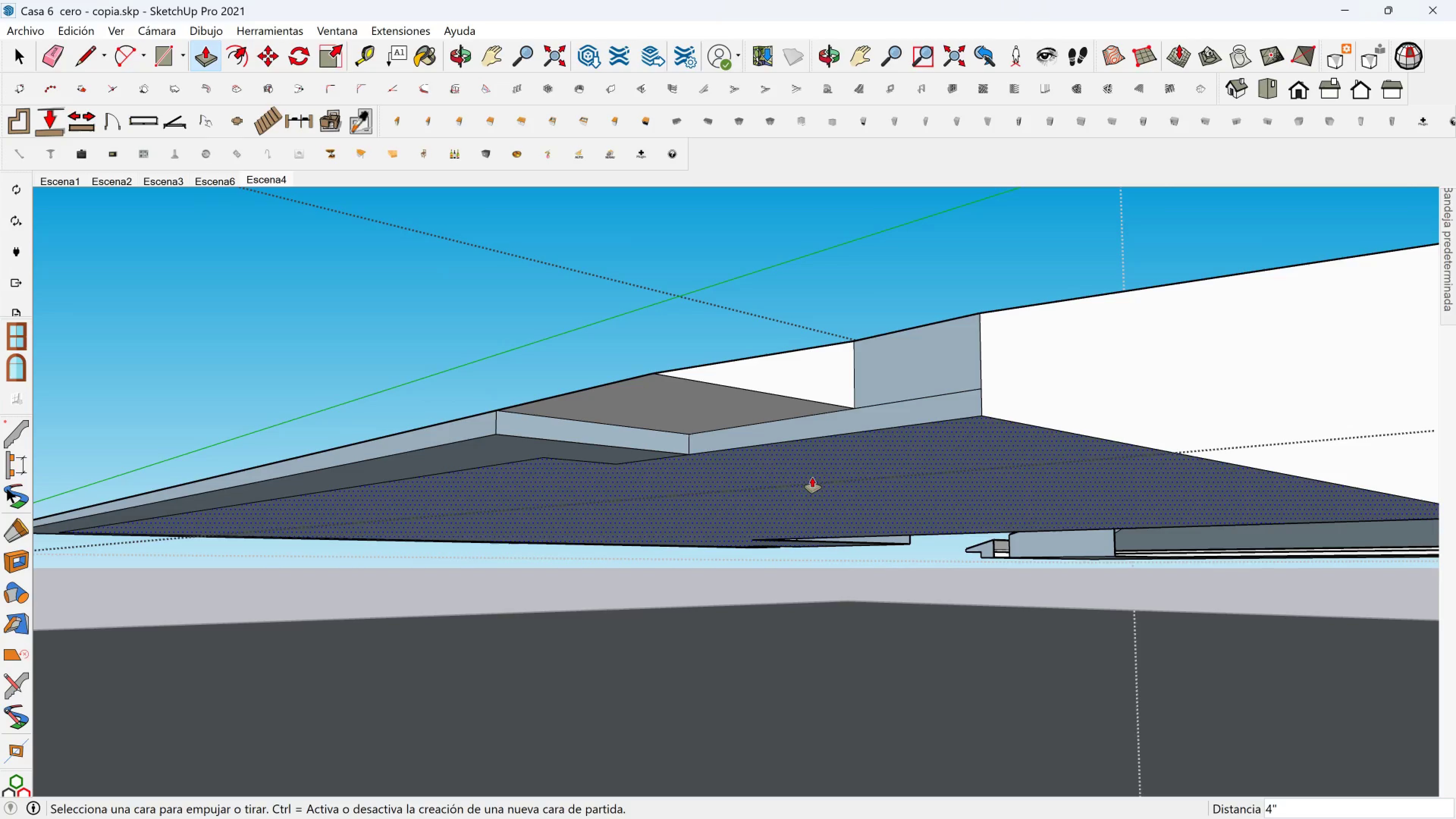 
key(Control+Z)
 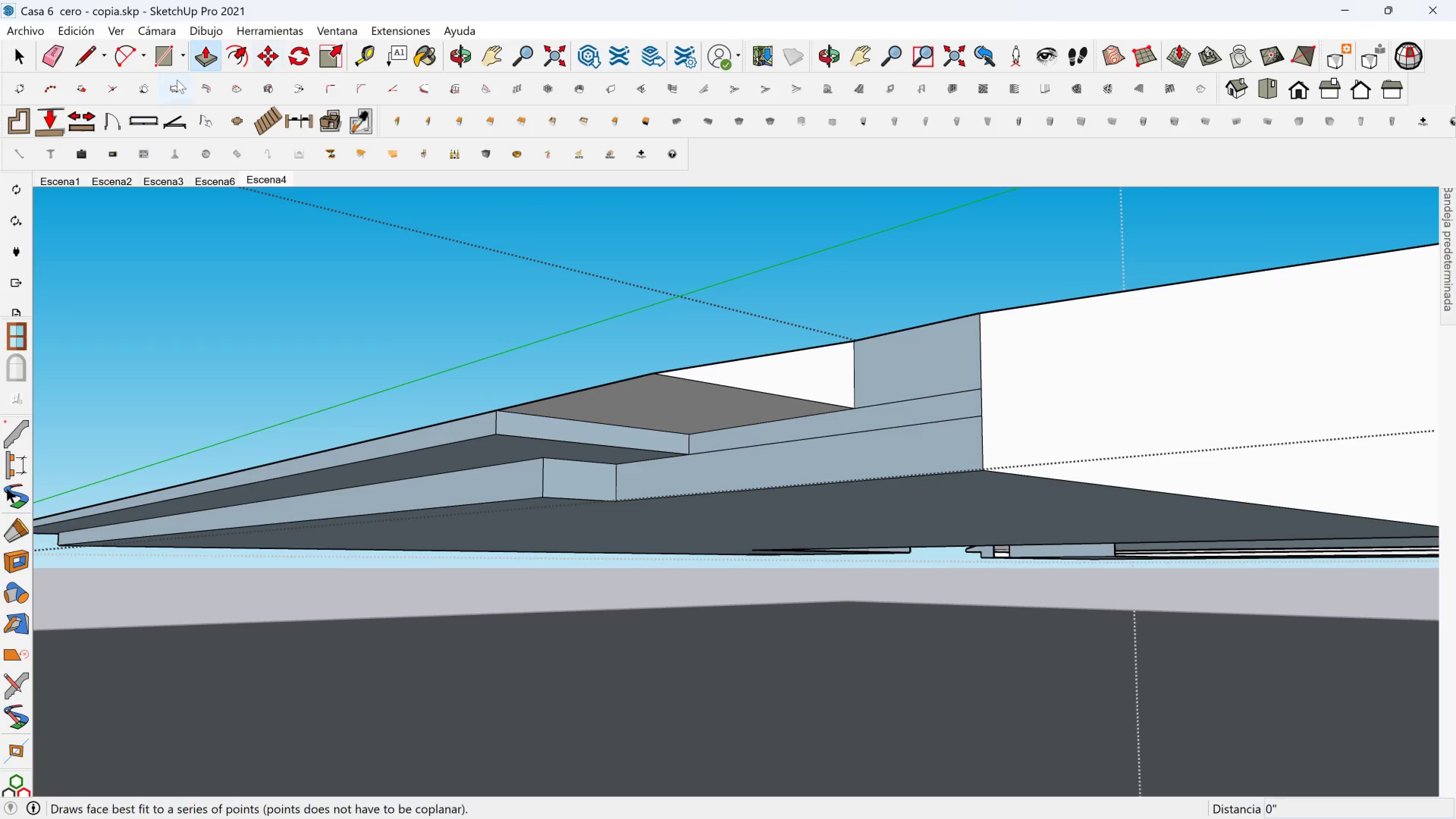 
left_click([46, 52])
 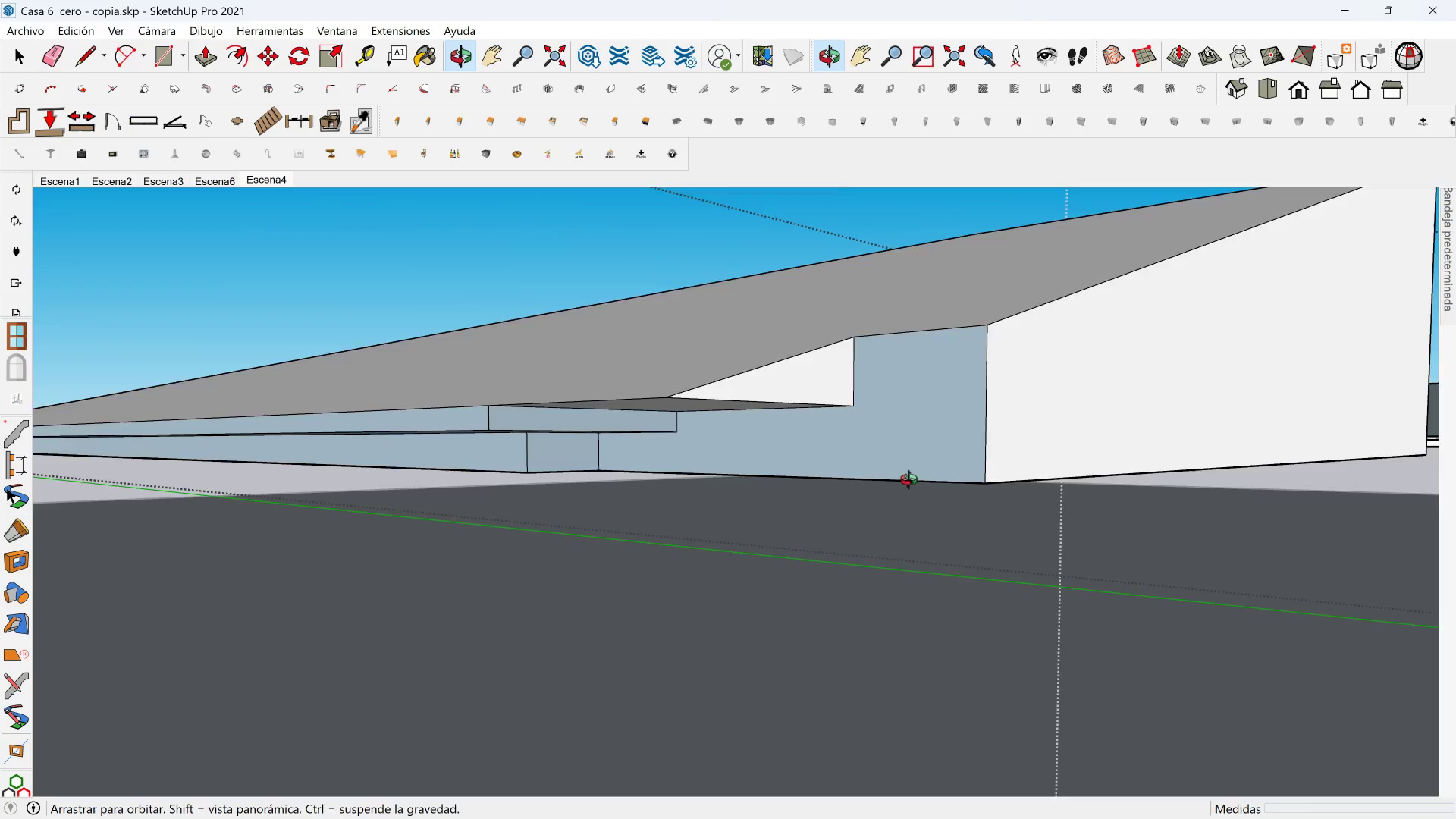 
scroll: coordinate [866, 414], scroll_direction: down, amount: 6.0
 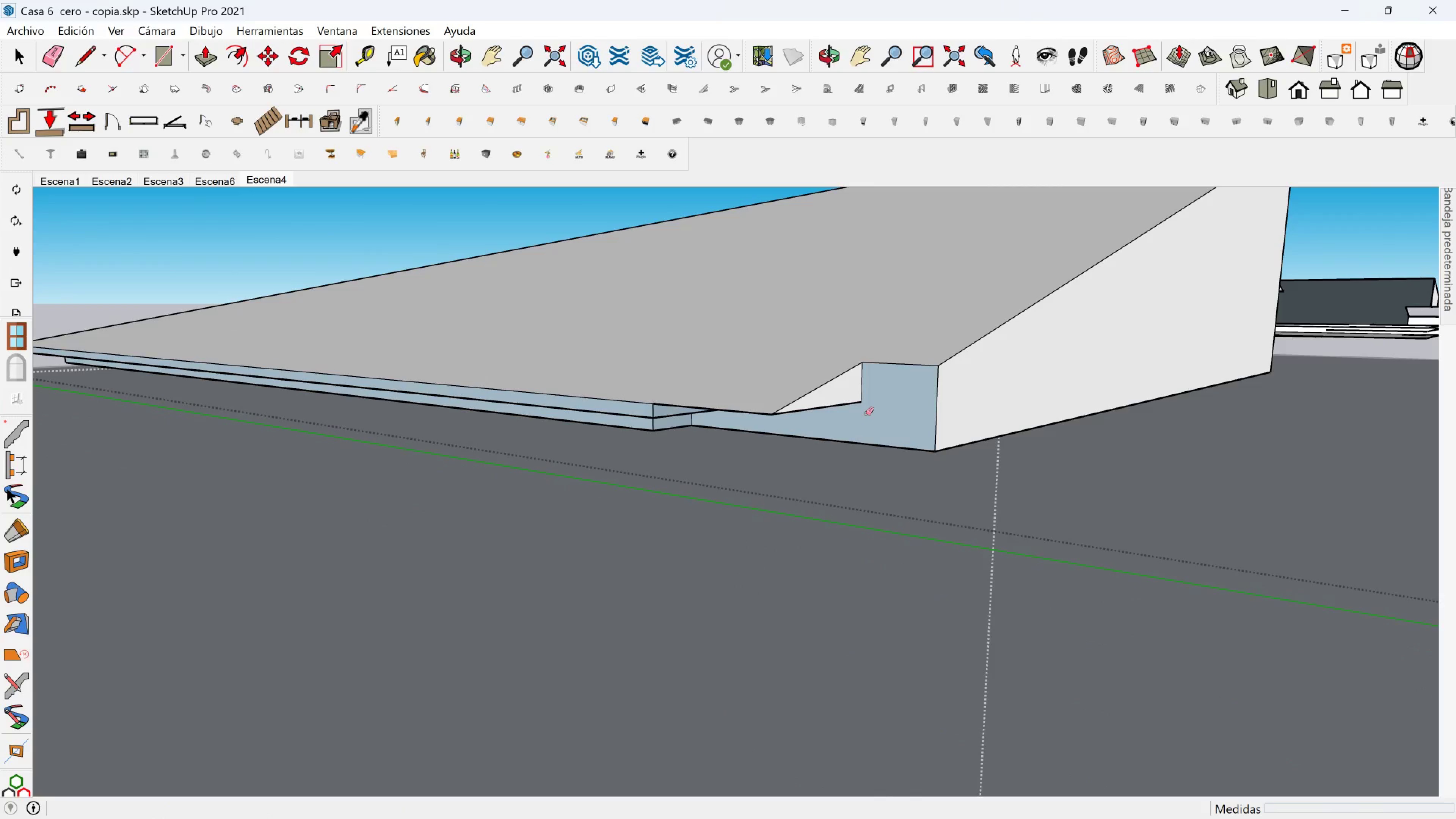 
hold_key(key=ShiftLeft, duration=0.34)
 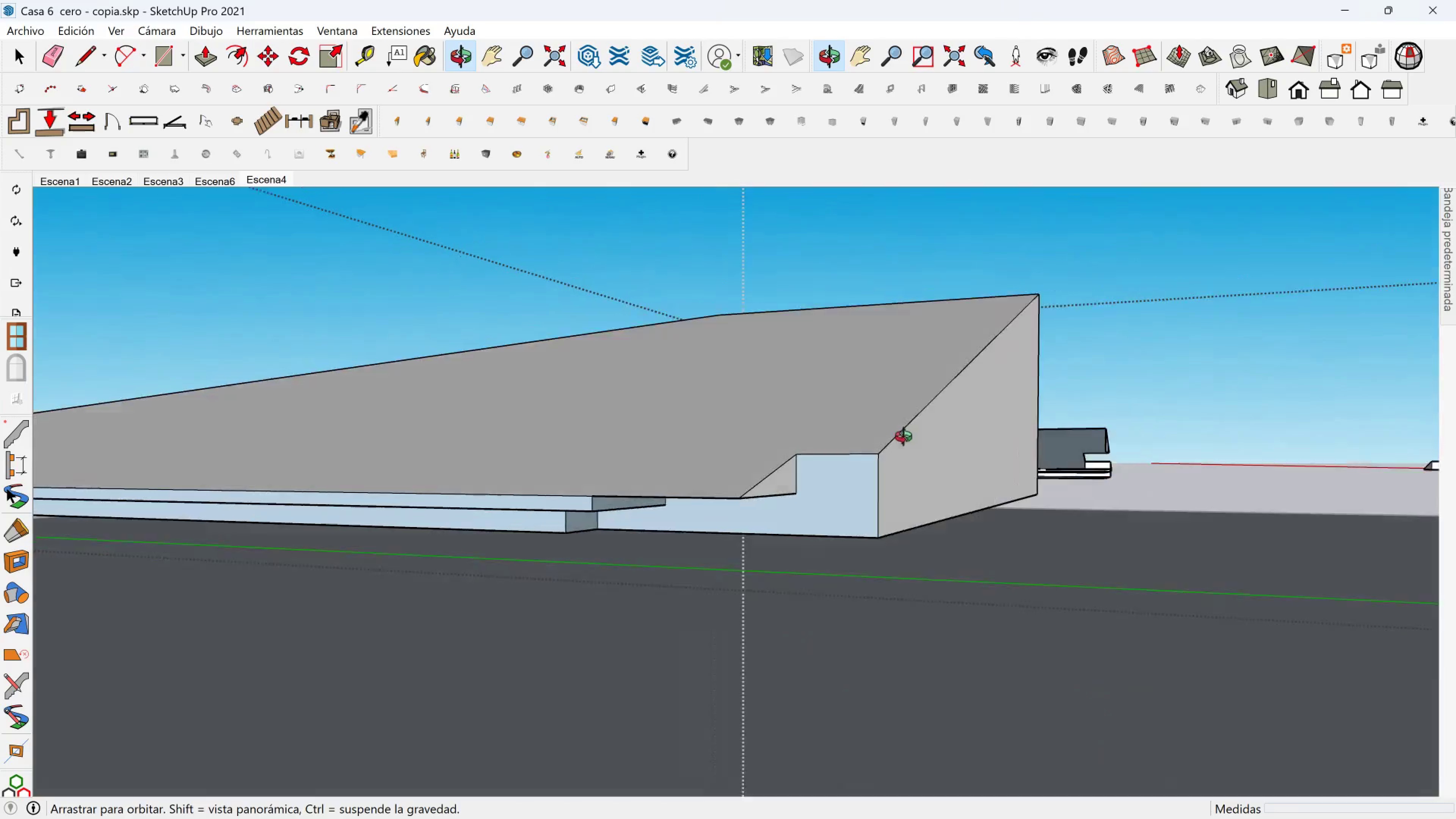 
scroll: coordinate [811, 478], scroll_direction: up, amount: 2.0
 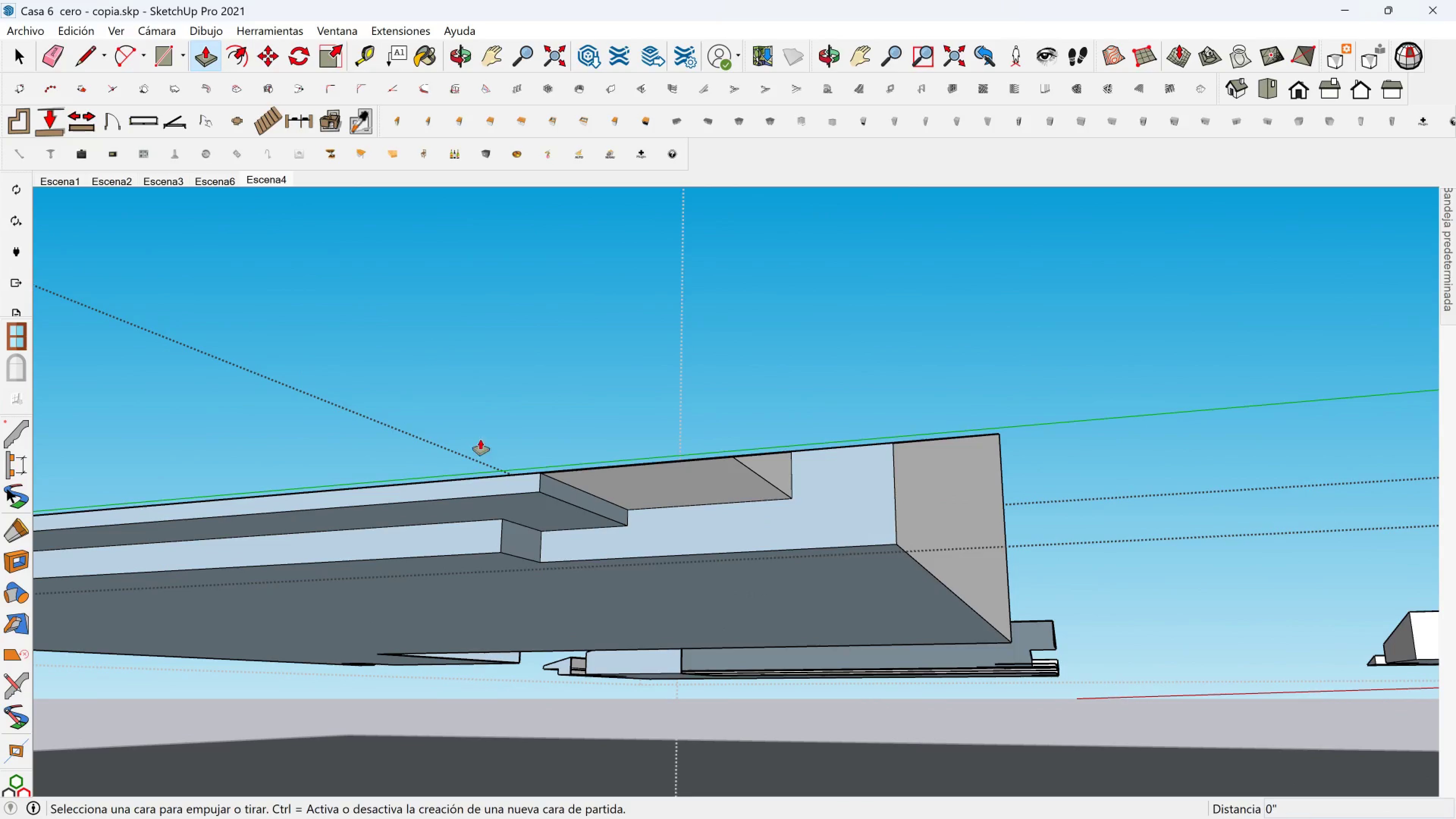 
left_click([563, 494])
 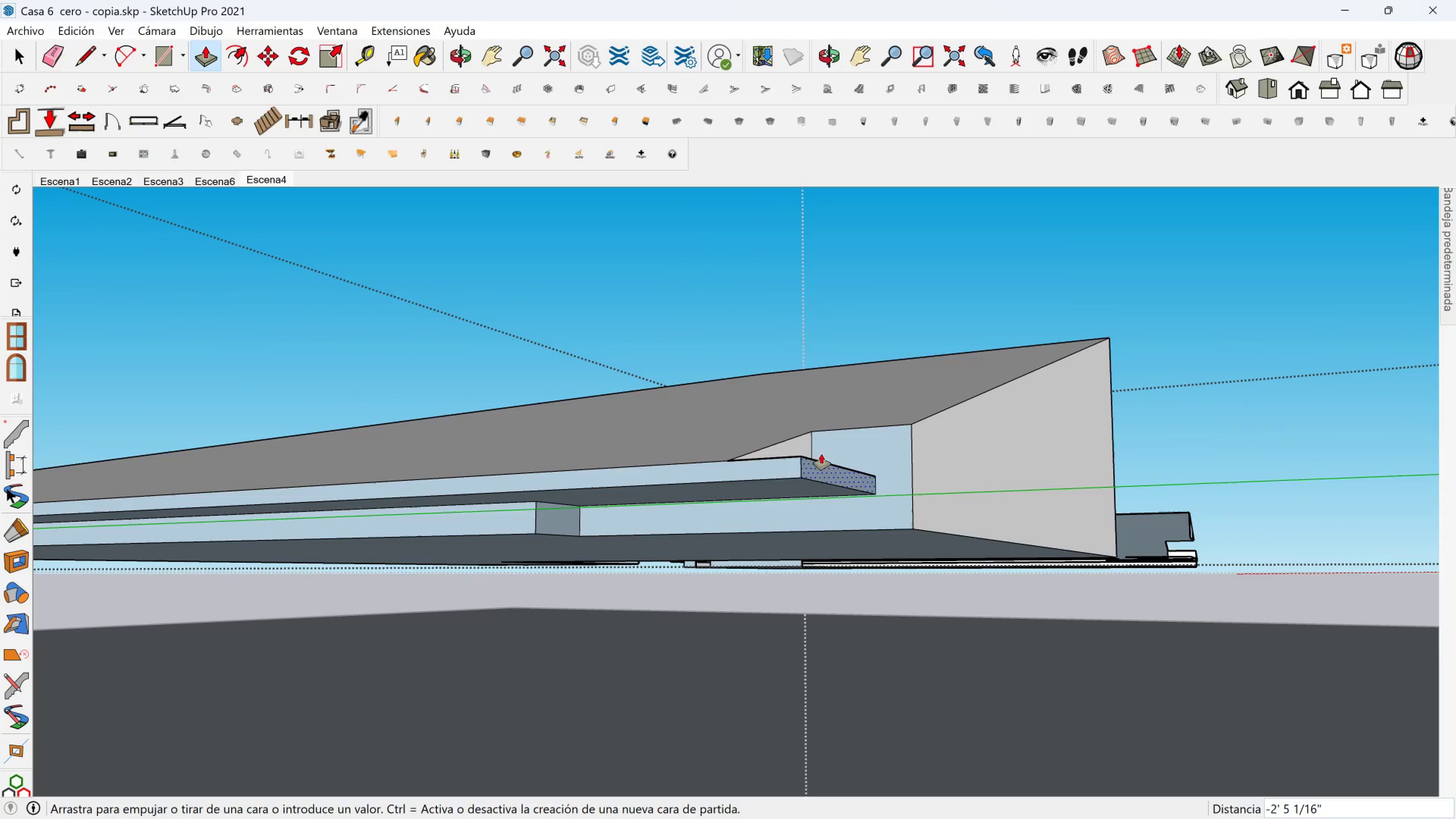 
left_click([811, 442])
 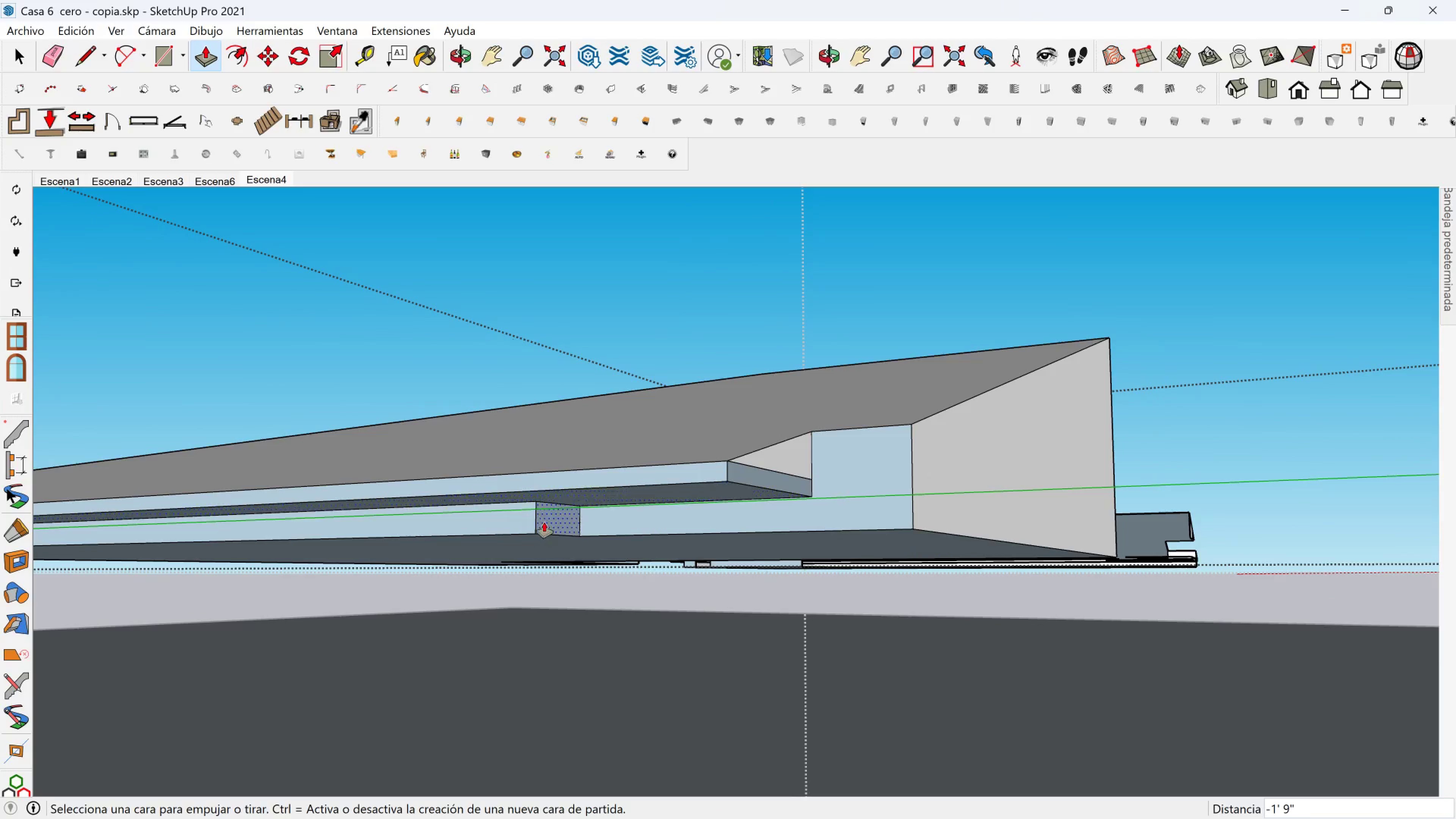 
left_click([544, 522])
 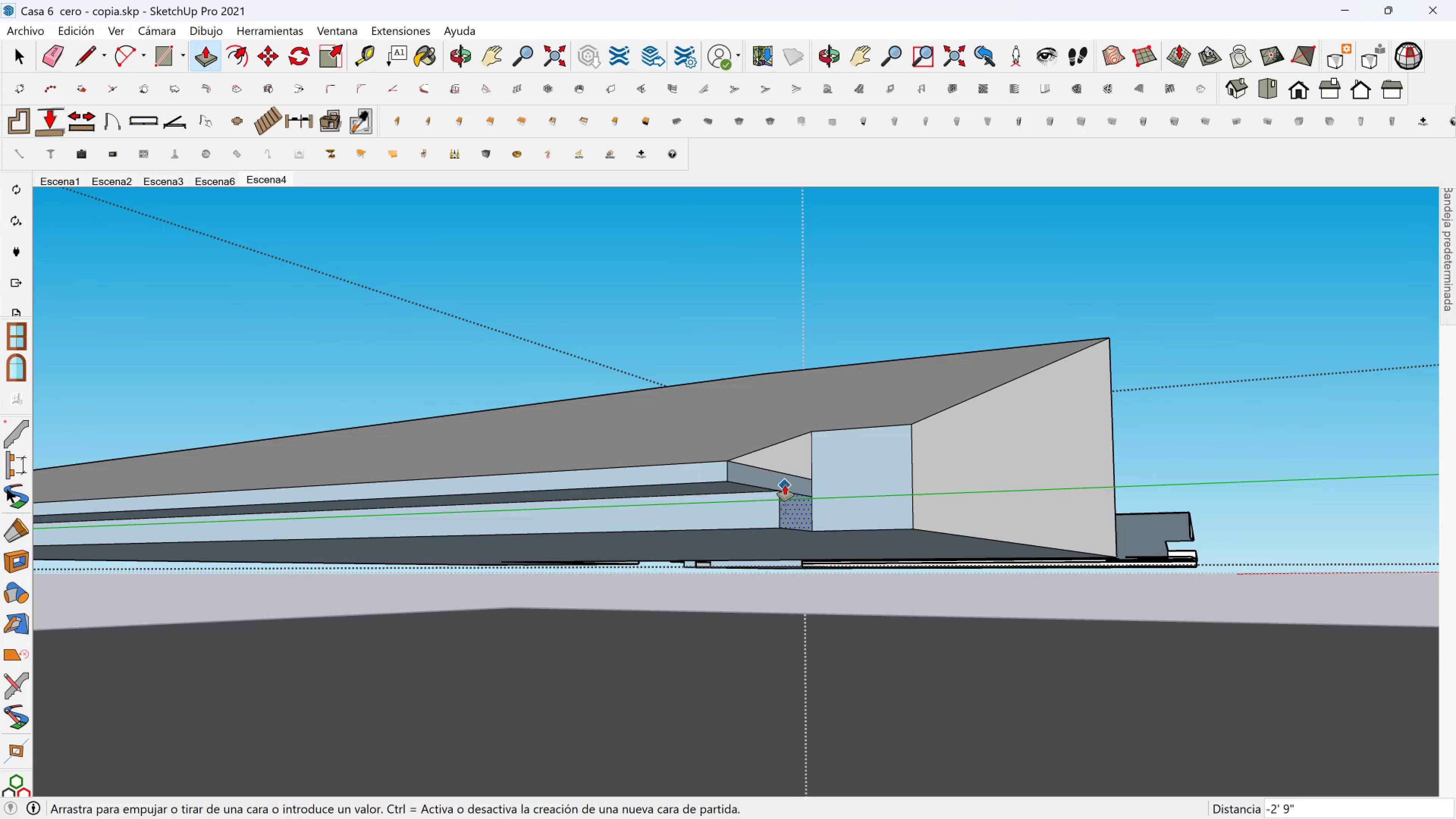 
left_click([785, 485])
 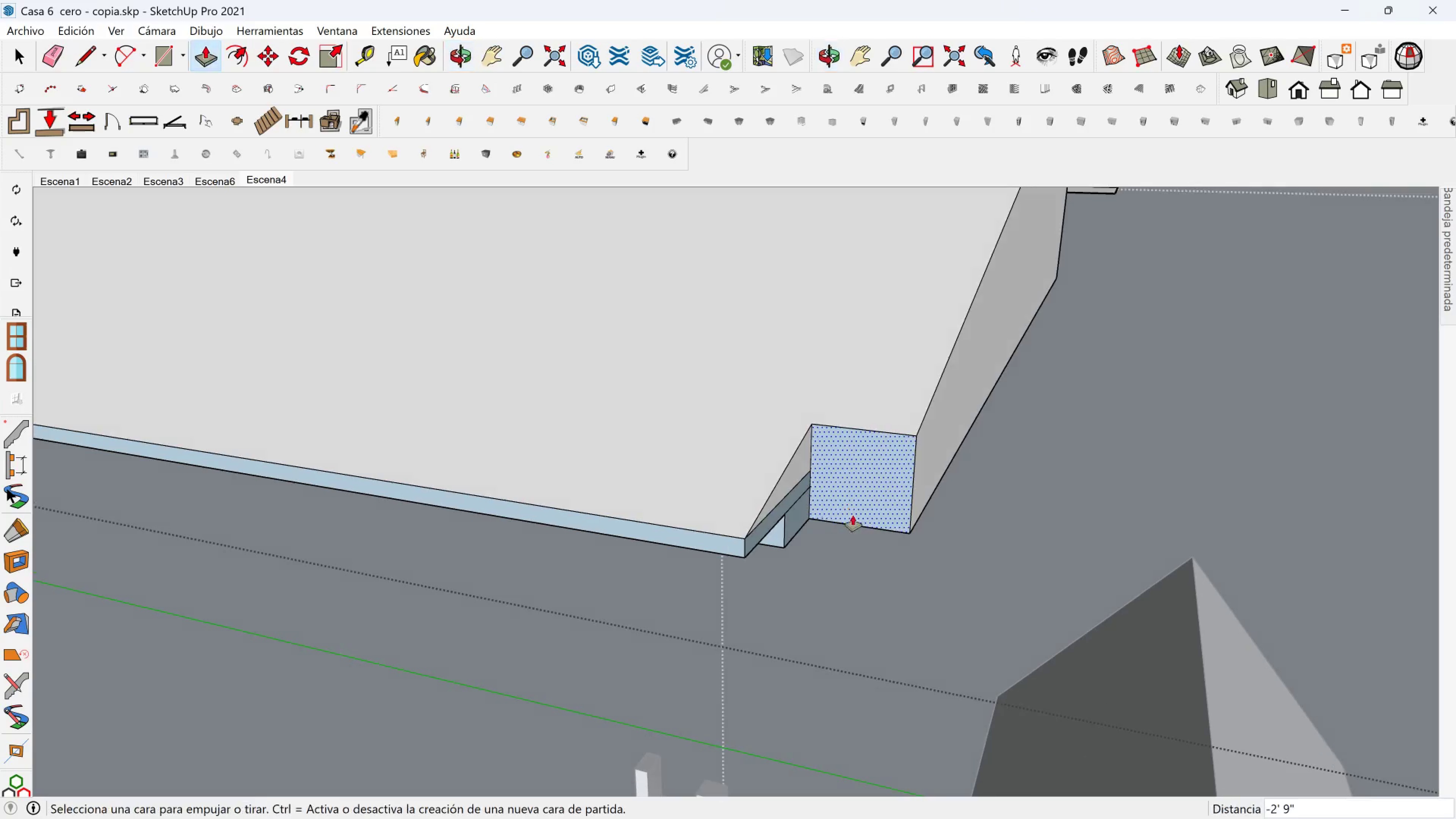 
hold_key(key=ShiftLeft, duration=0.32)
 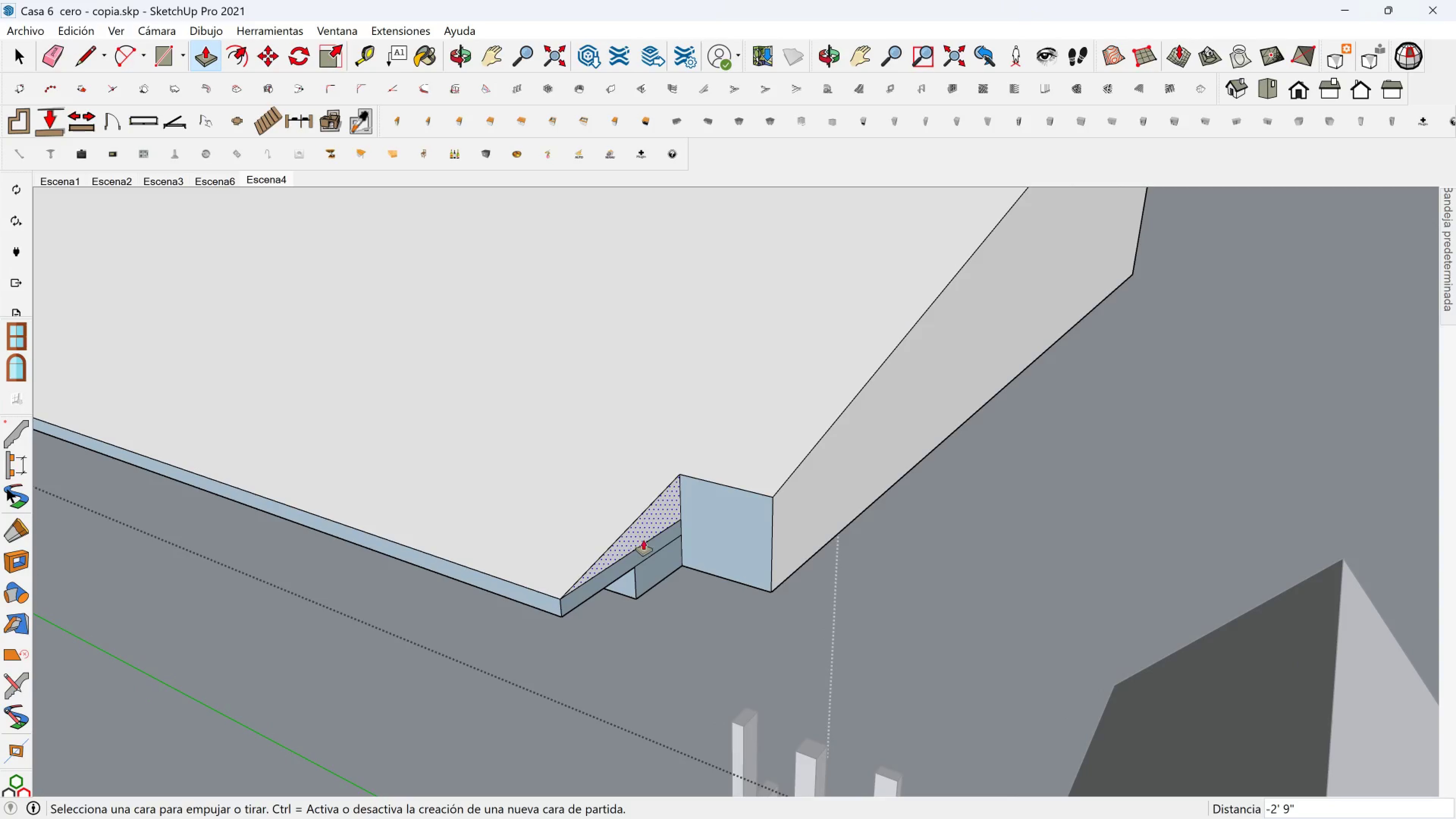 
scroll: coordinate [693, 535], scroll_direction: down, amount: 2.0
 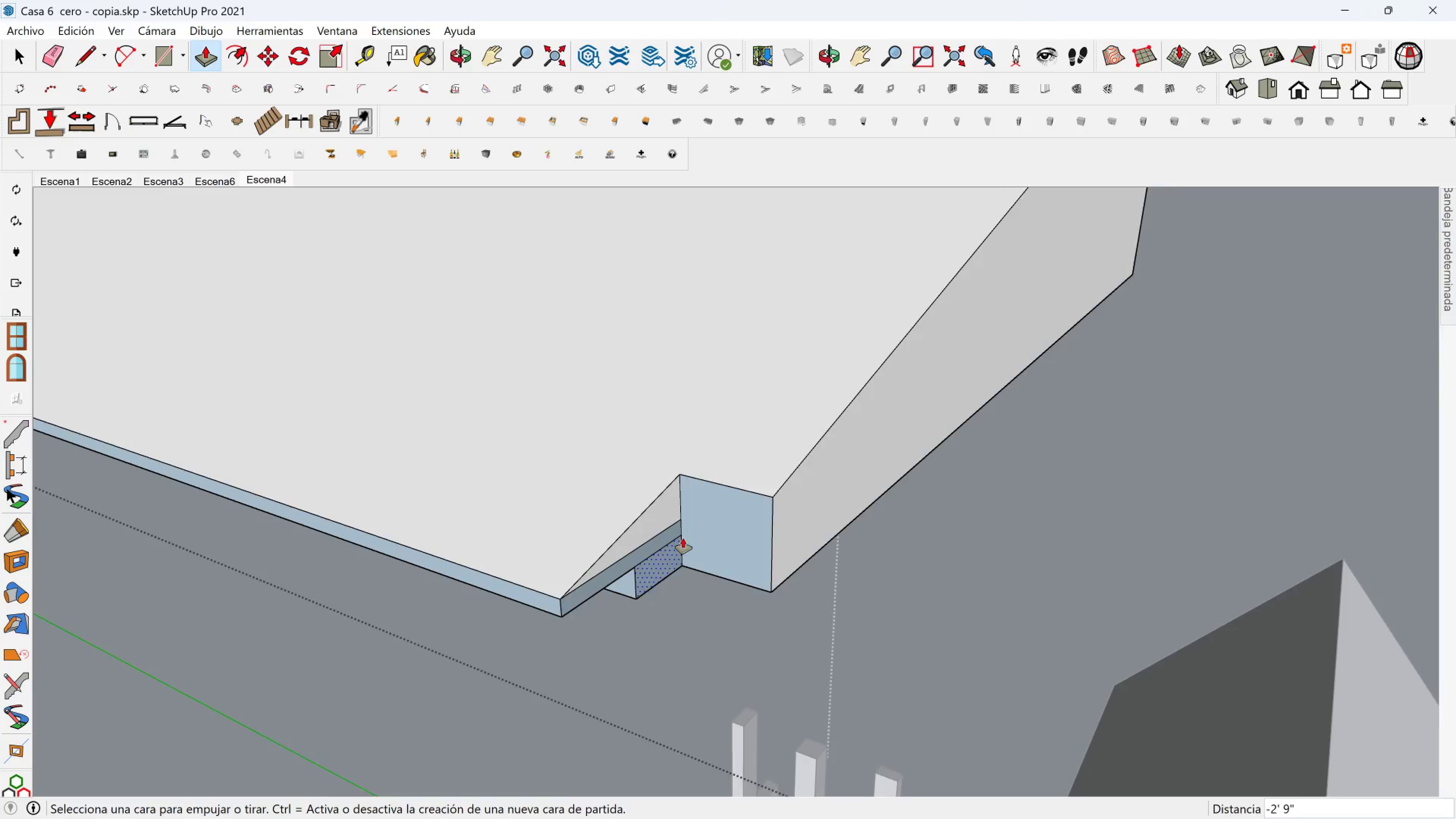 
key(Shift+ShiftLeft)
 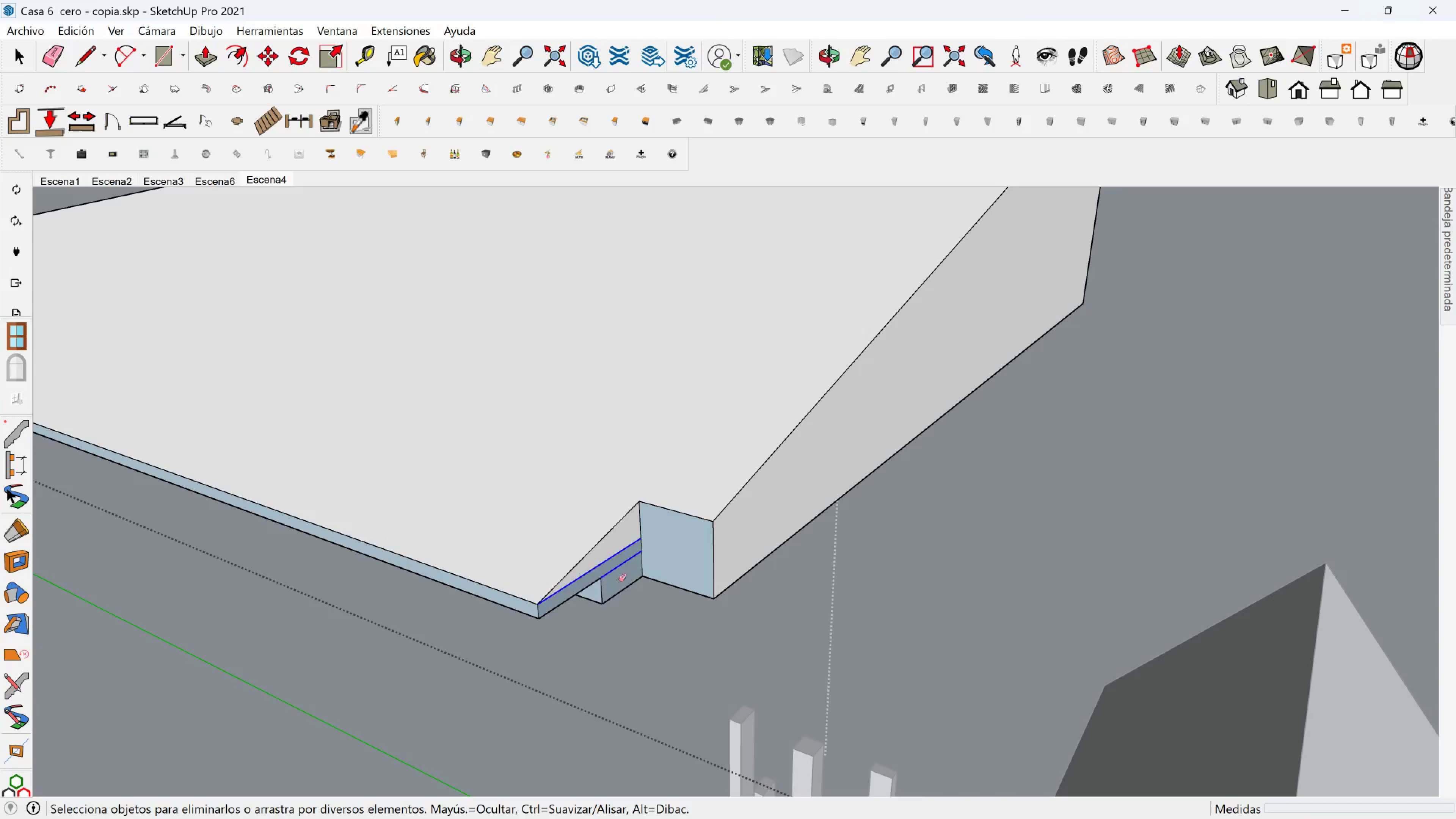 
scroll: coordinate [743, 504], scroll_direction: down, amount: 1.0
 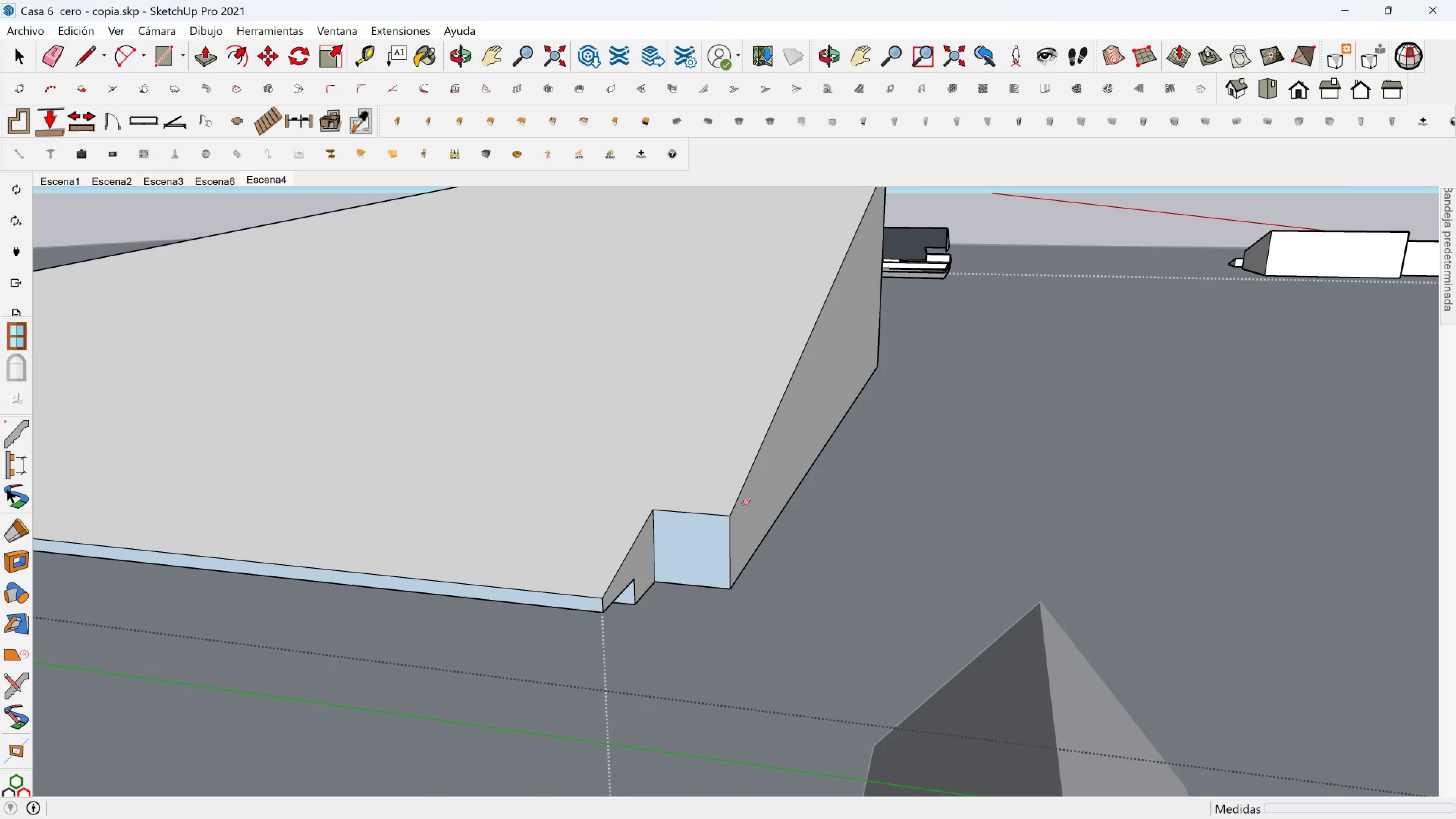 
hold_key(key=ShiftLeft, duration=0.37)
 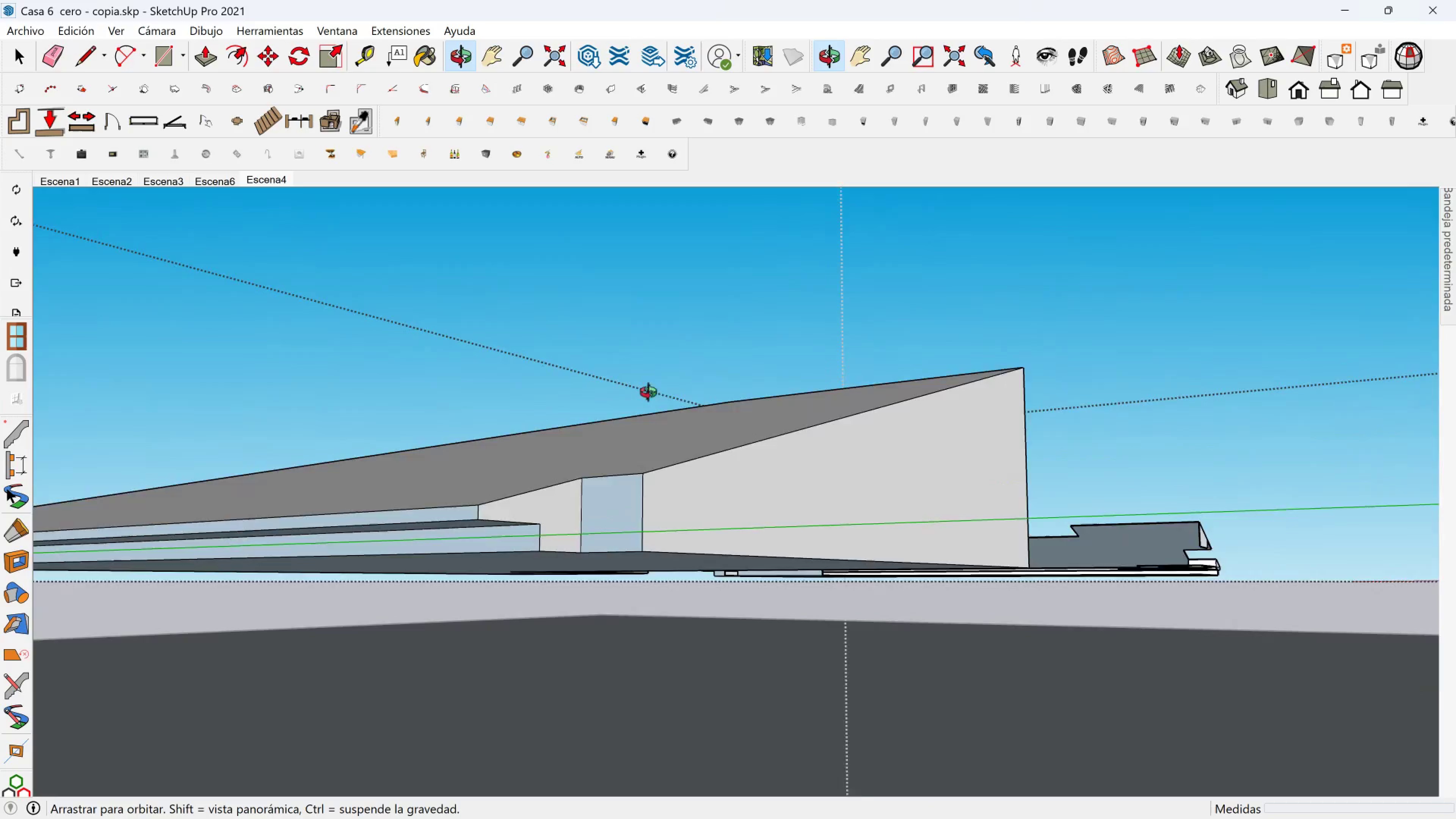 
key(Shift+ShiftLeft)
 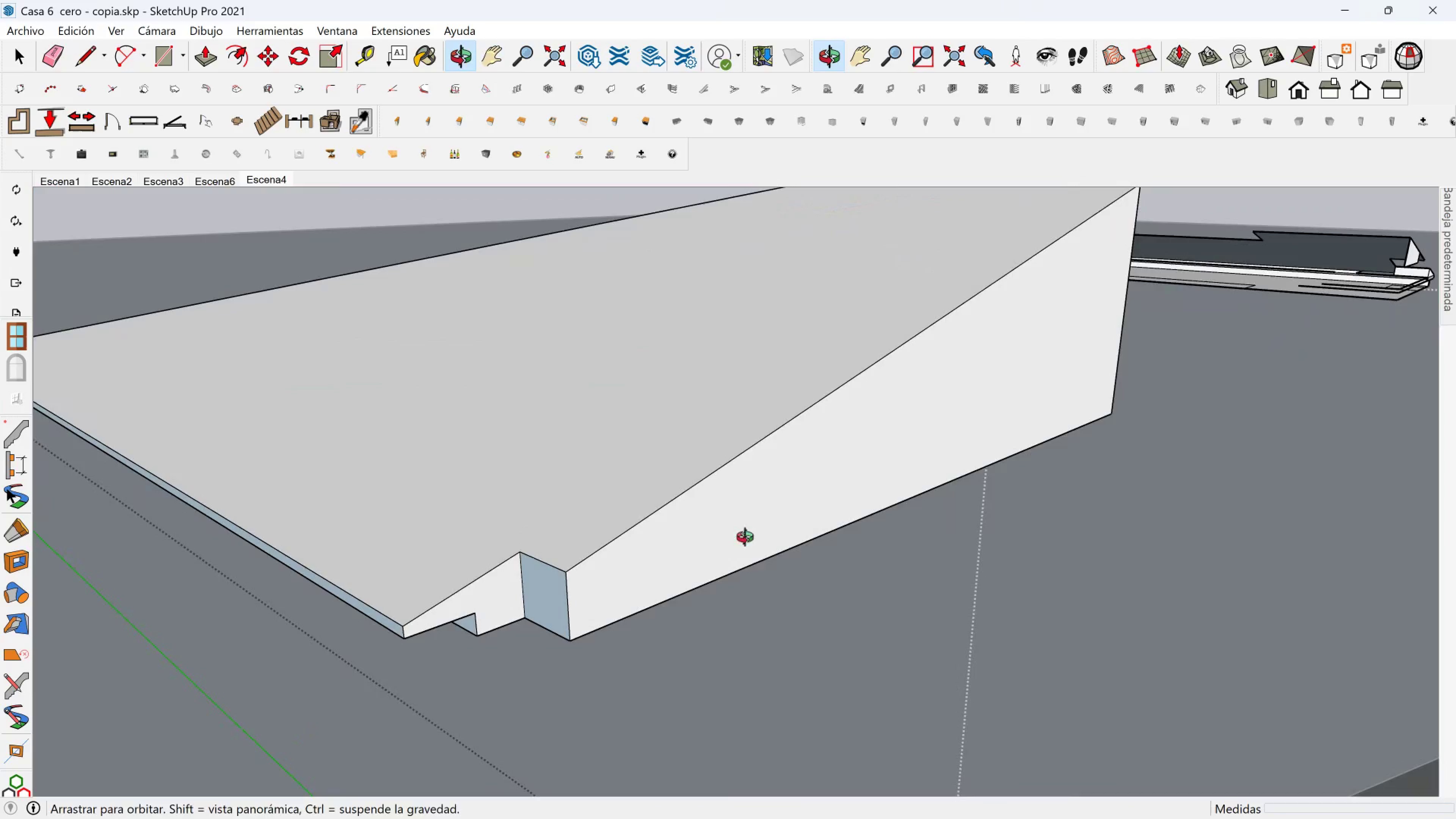 
scroll: coordinate [673, 483], scroll_direction: down, amount: 3.0
 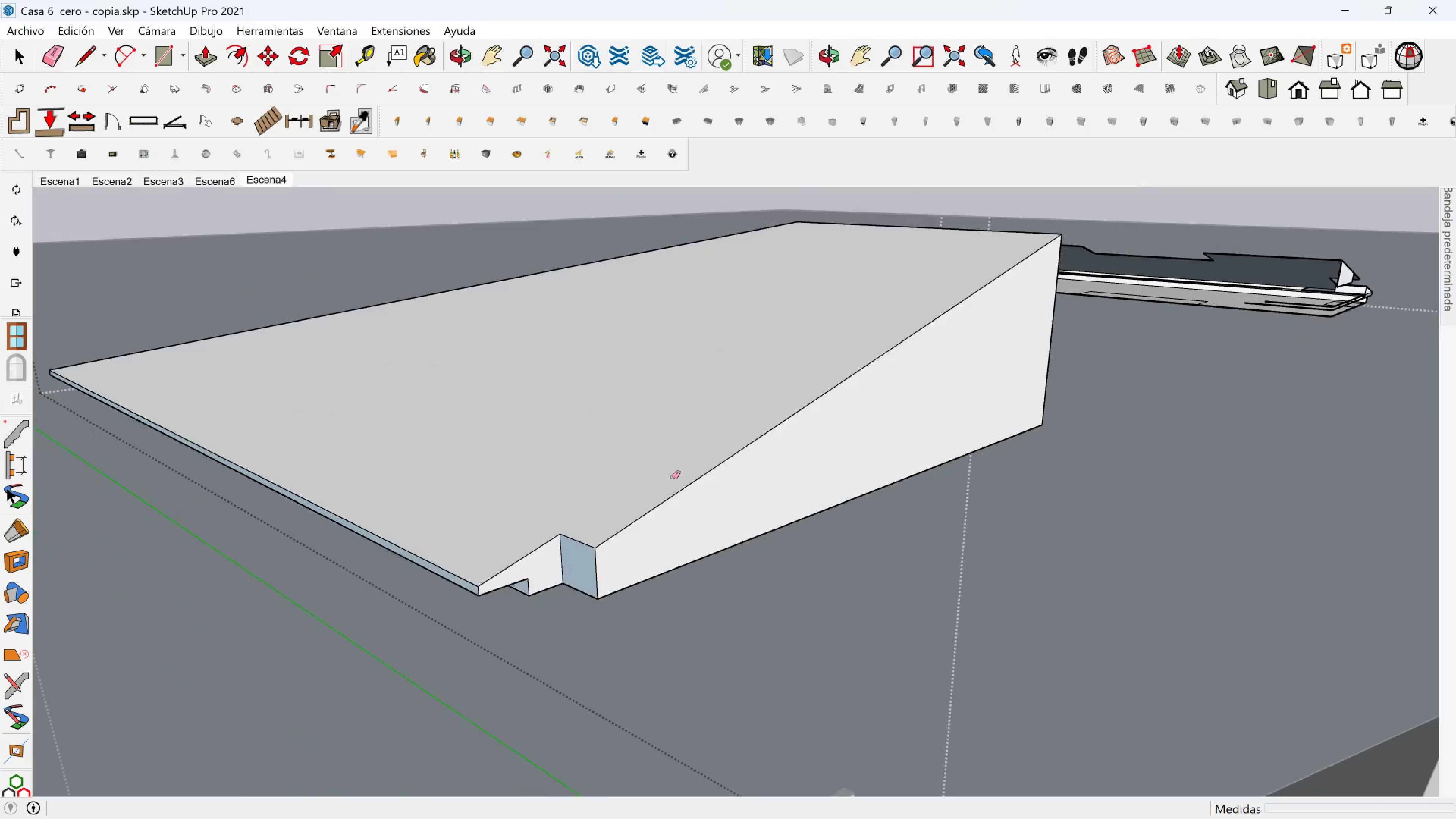 
hold_key(key=ShiftLeft, duration=0.43)
 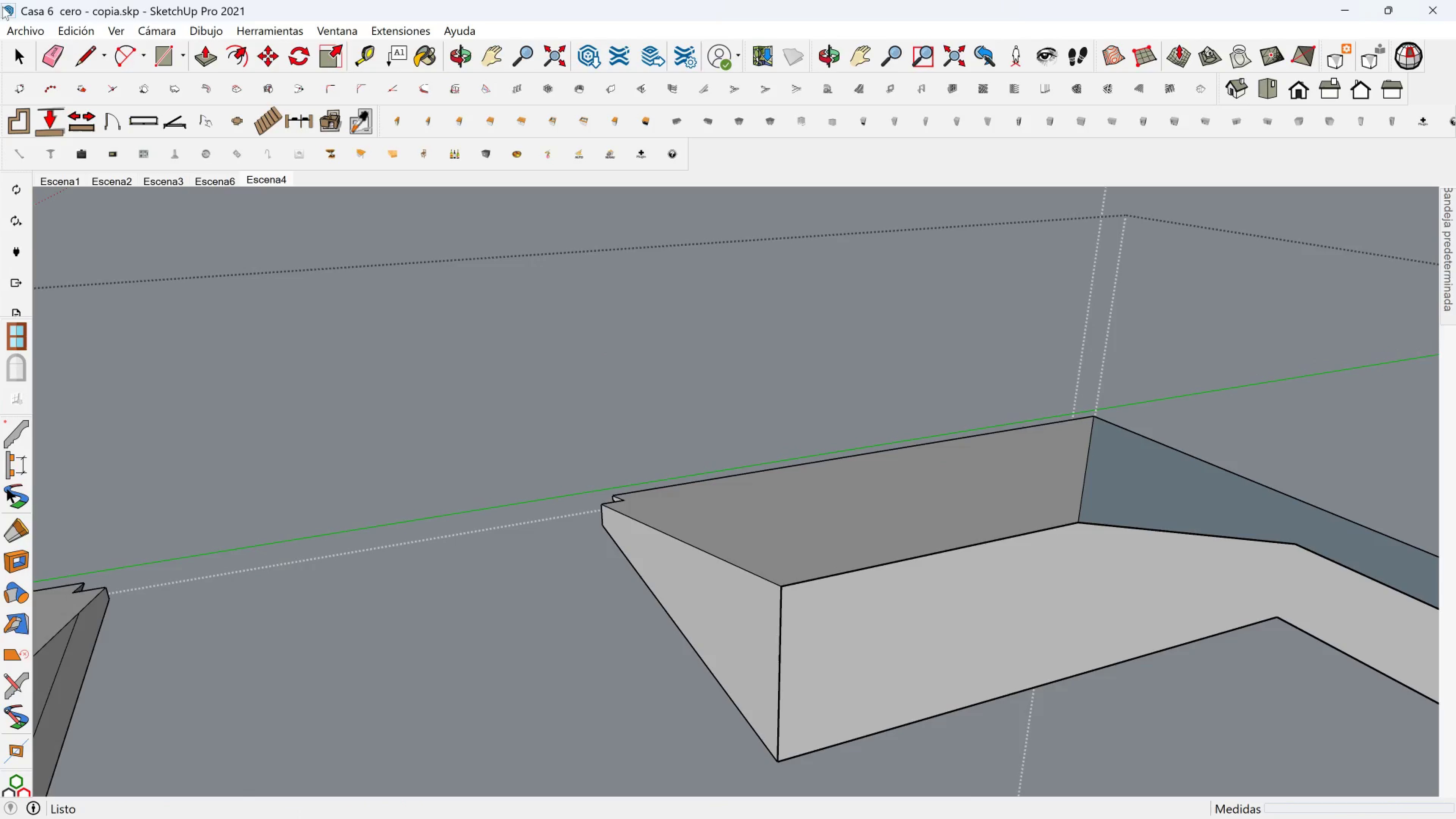 
left_click([82, 55])
 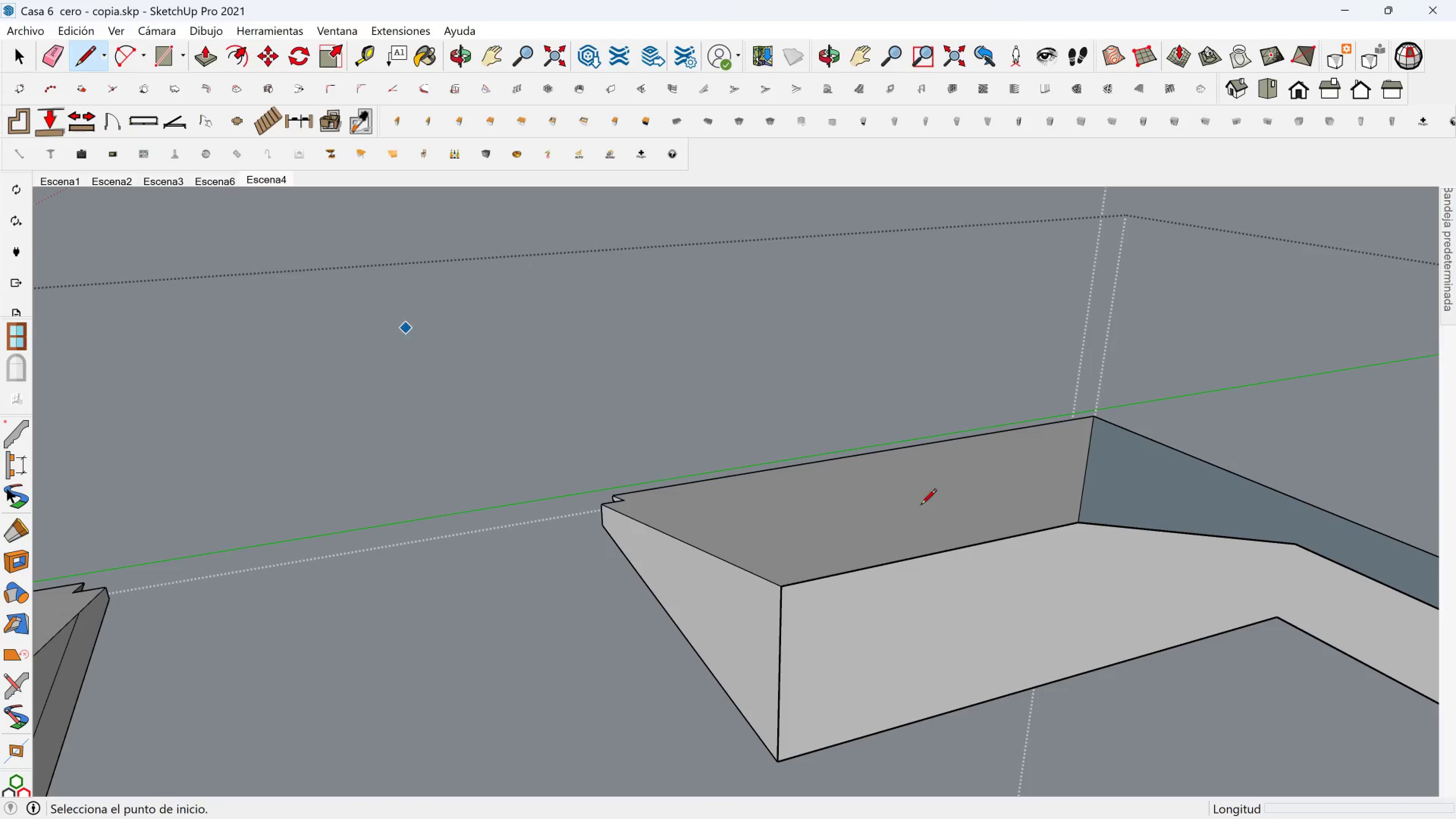 
hold_key(key=ShiftLeft, duration=0.41)
 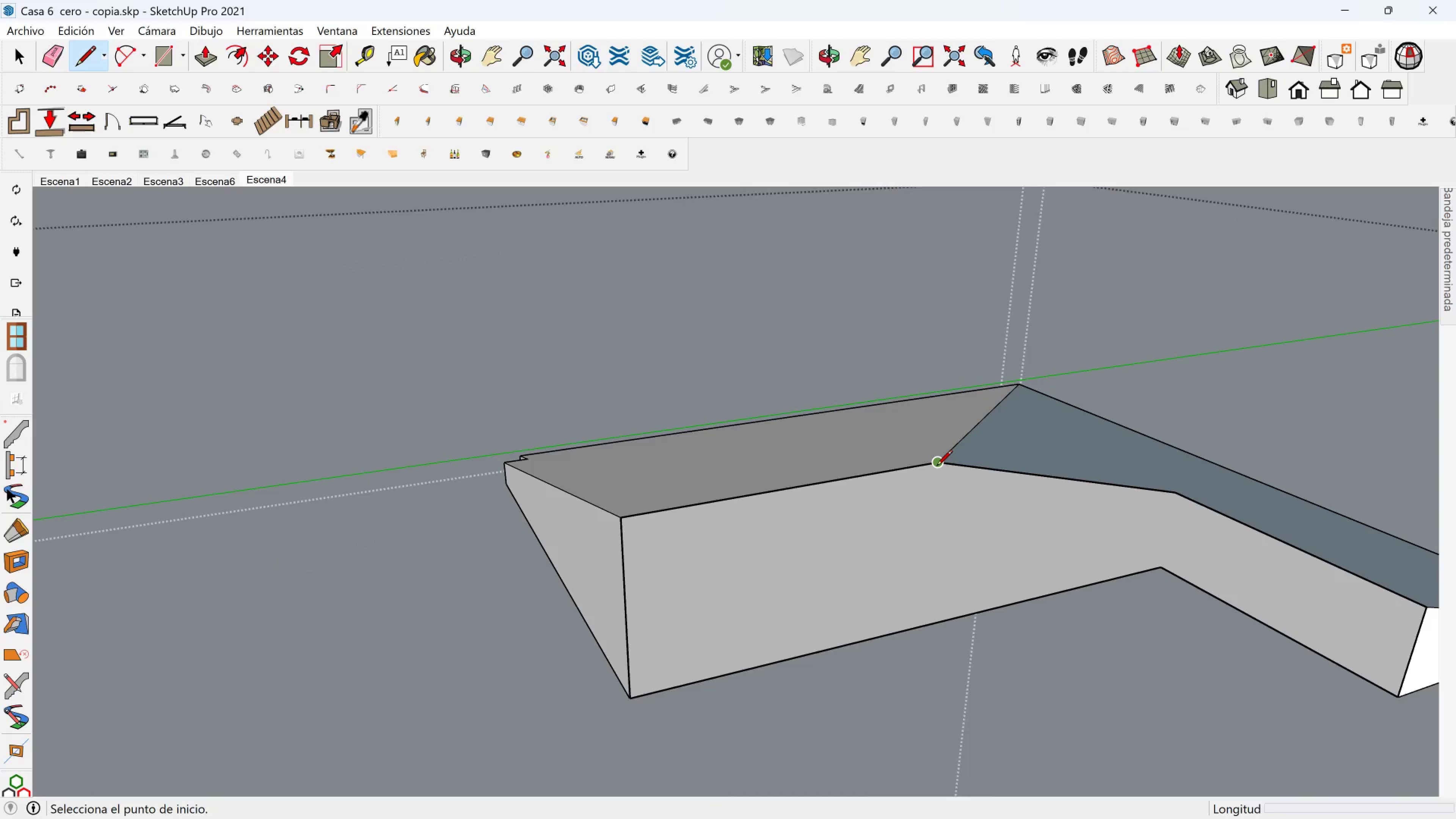 
left_click([937, 467])
 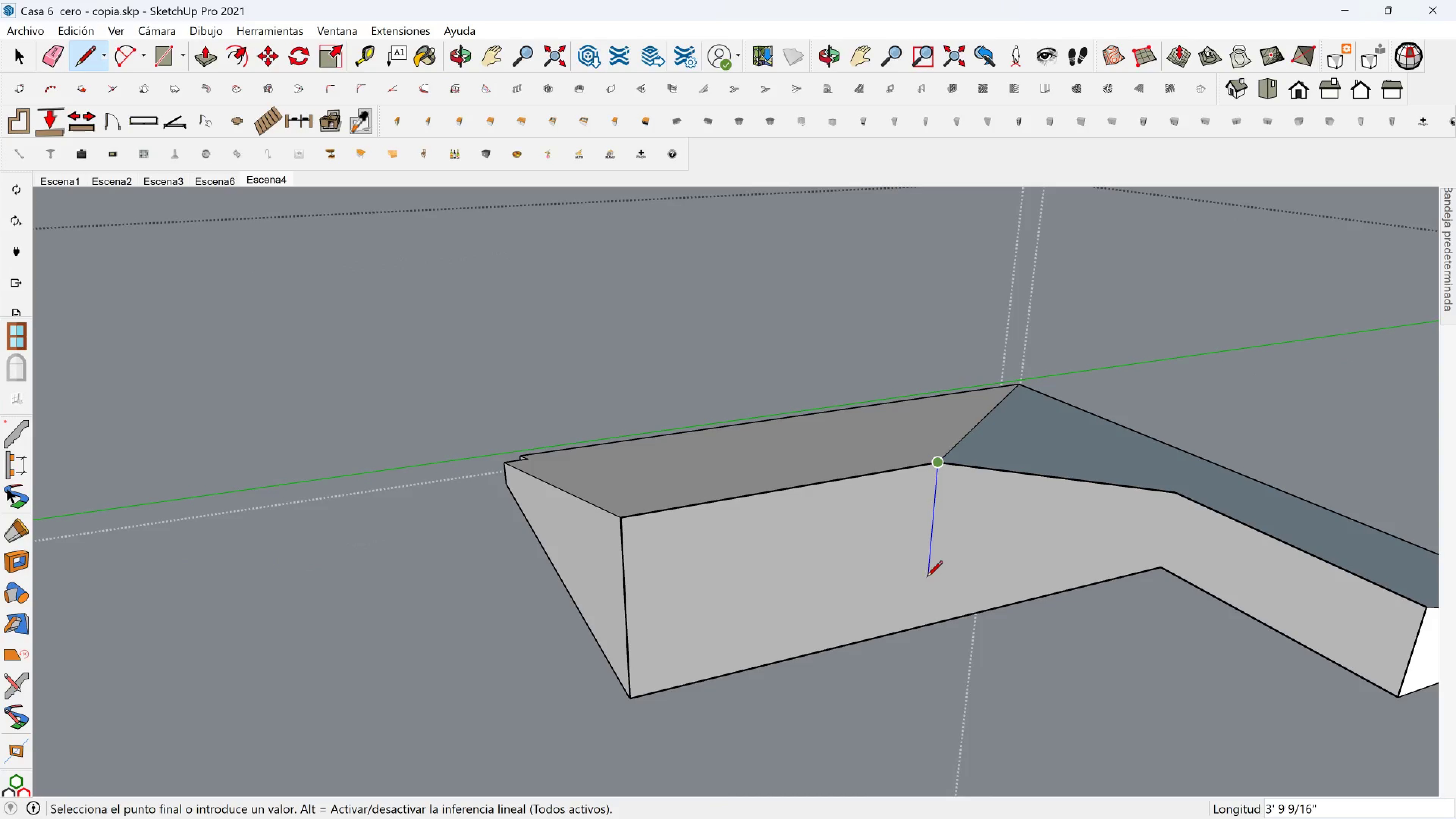 
hold_key(key=ShiftLeft, duration=1.2)
left_click([840, 624])
 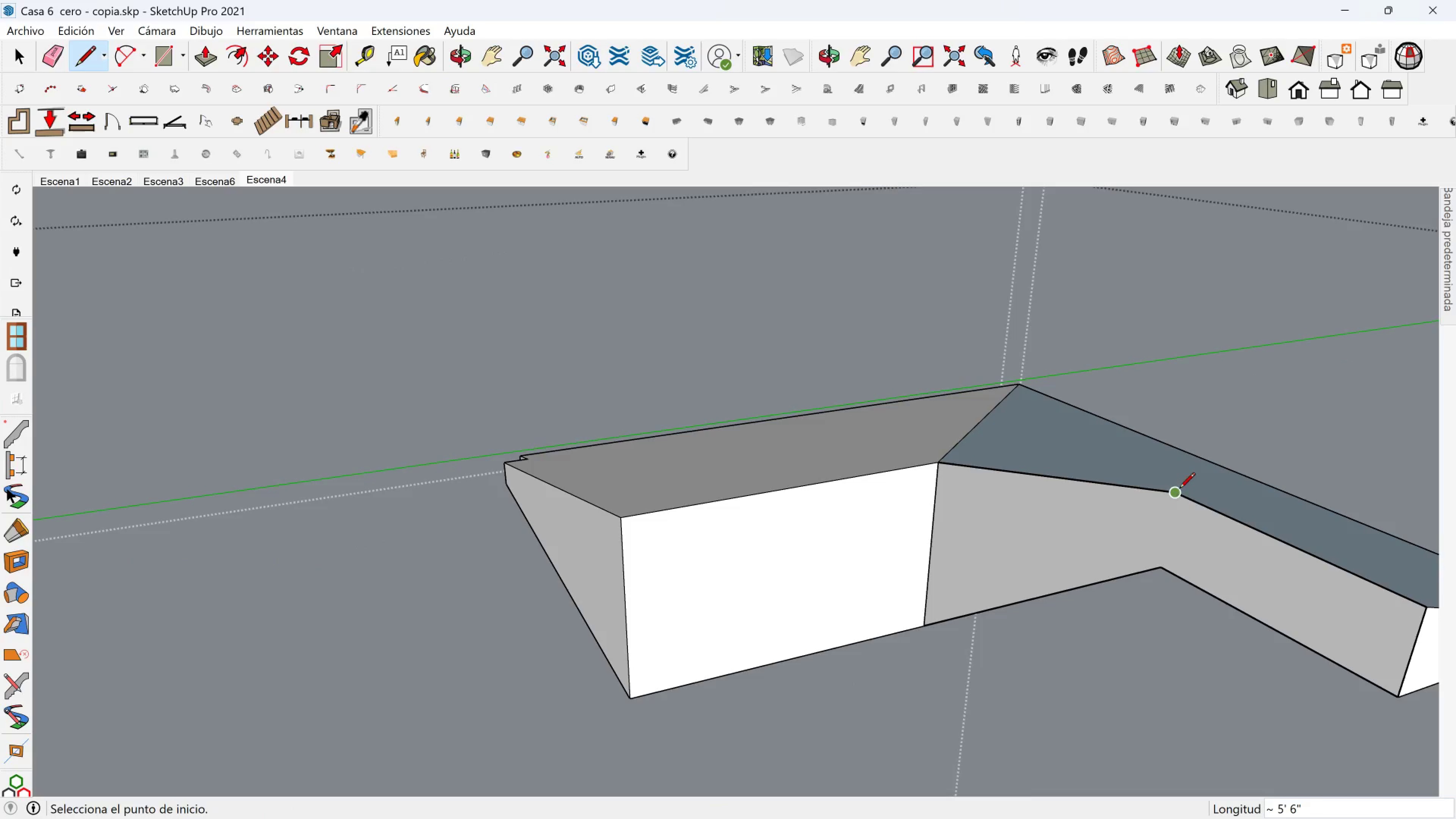 
left_click([1179, 490])
 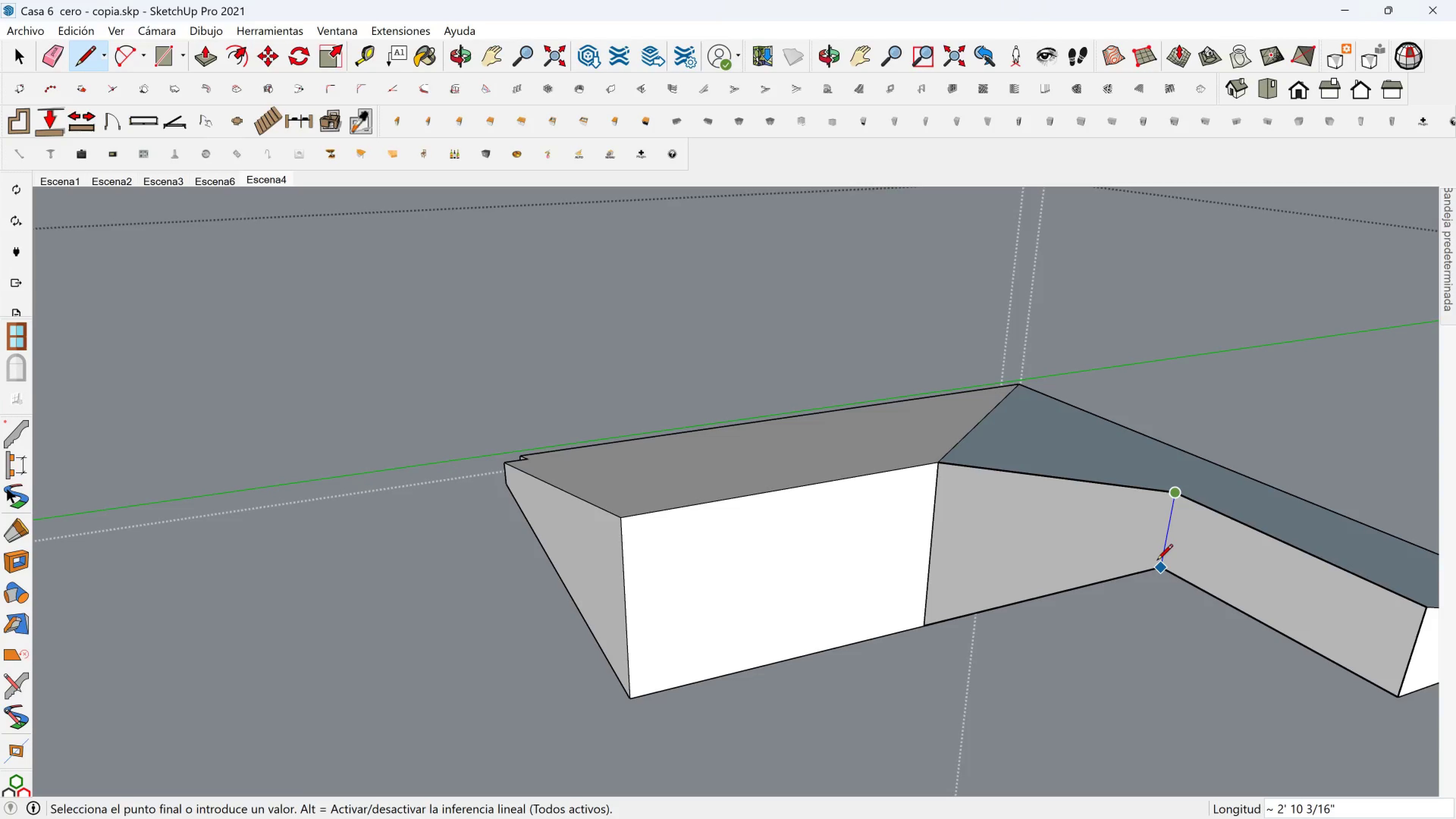 
left_click([1157, 561])
 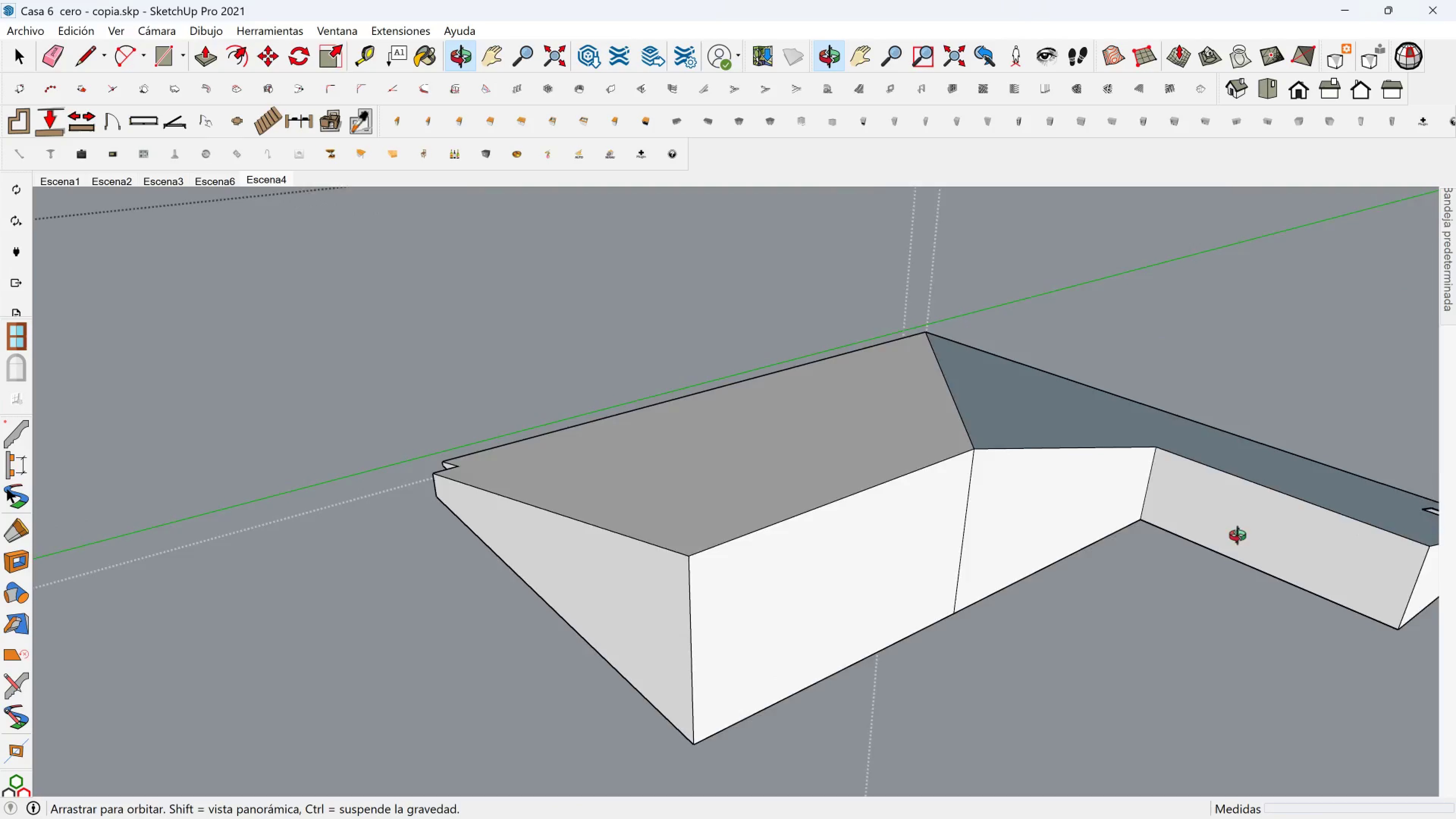 
hold_key(key=ShiftLeft, duration=0.56)
 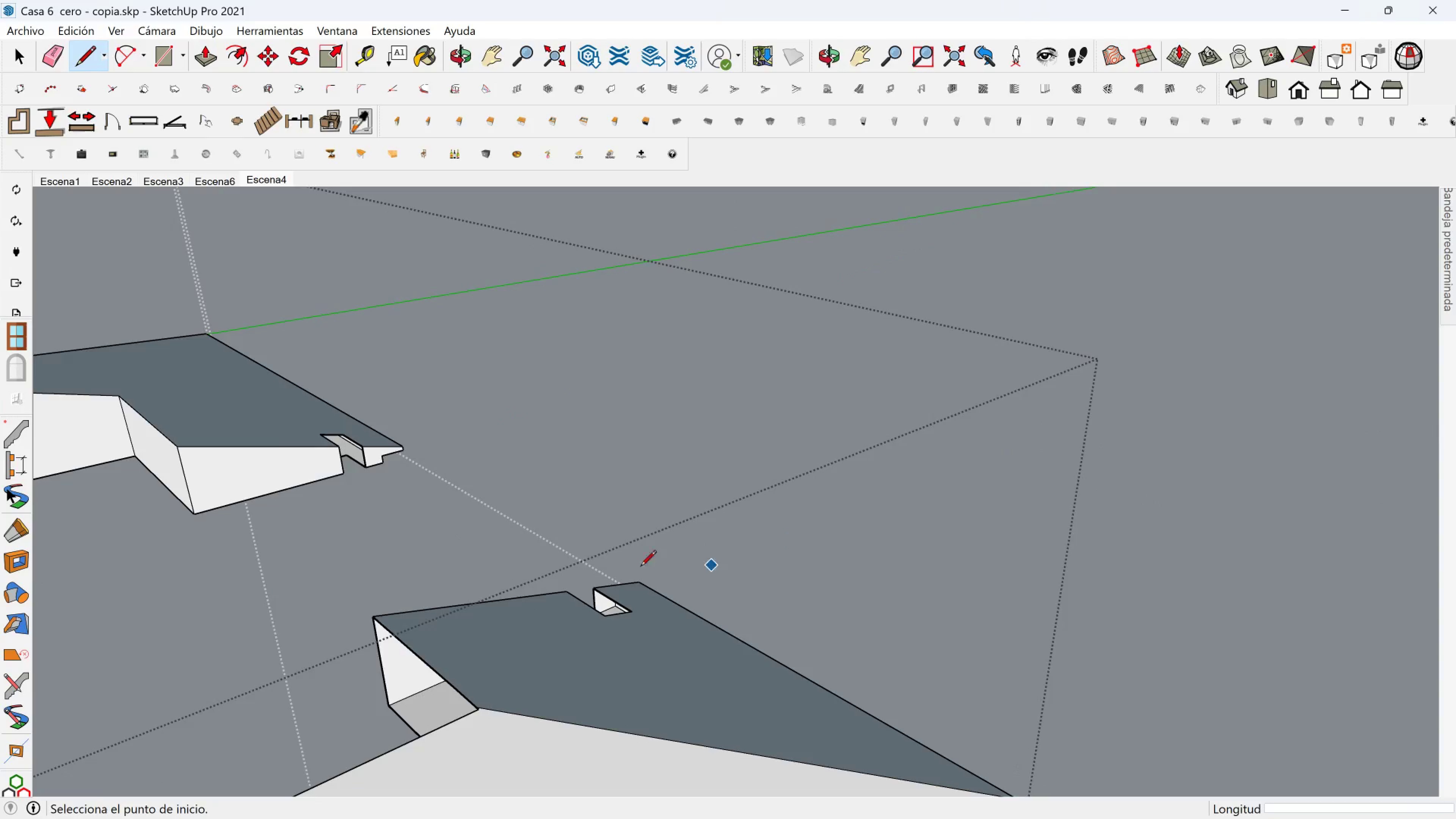 
hold_key(key=ShiftLeft, duration=0.8)
 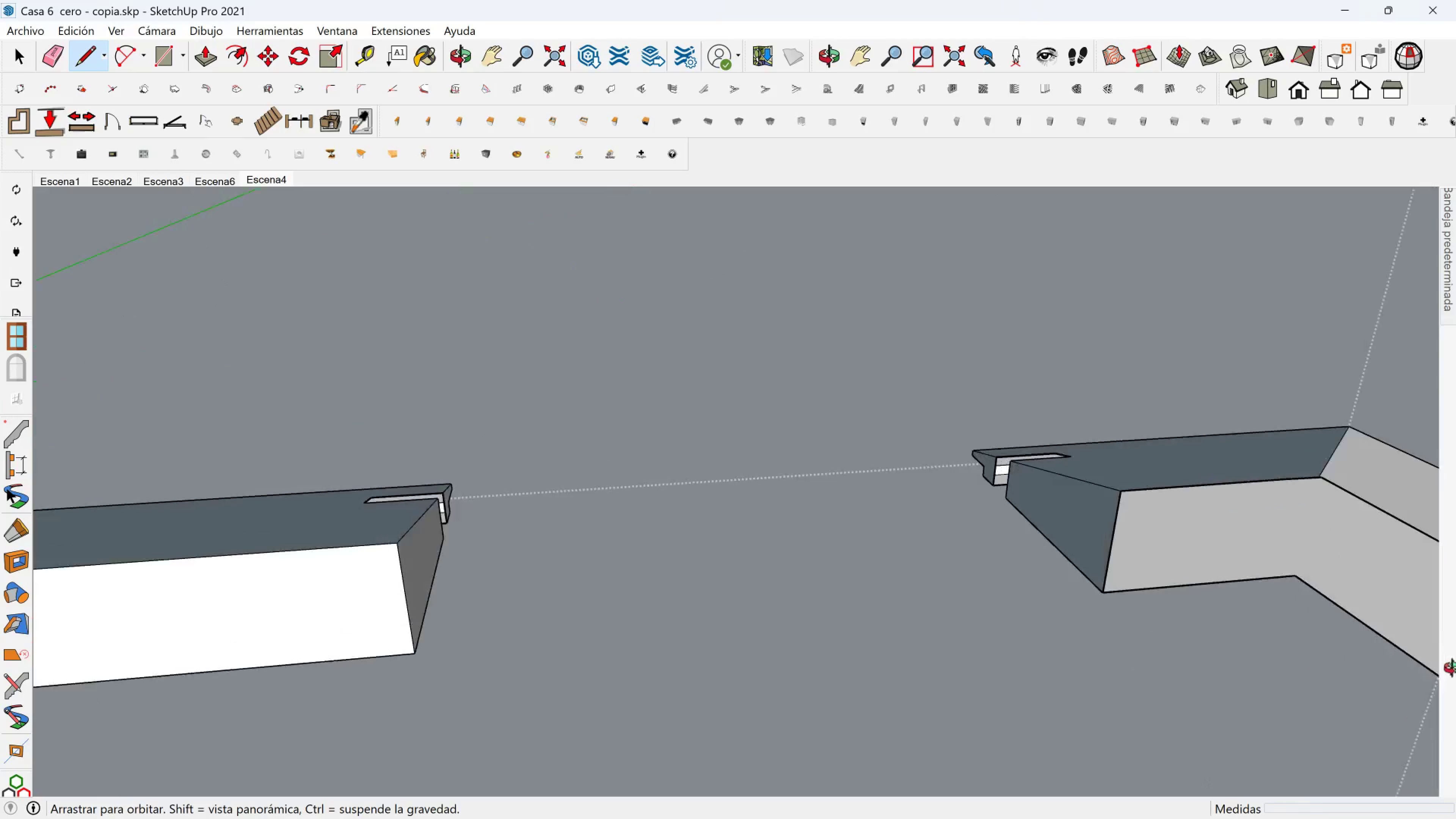 
hold_key(key=ShiftLeft, duration=0.73)
 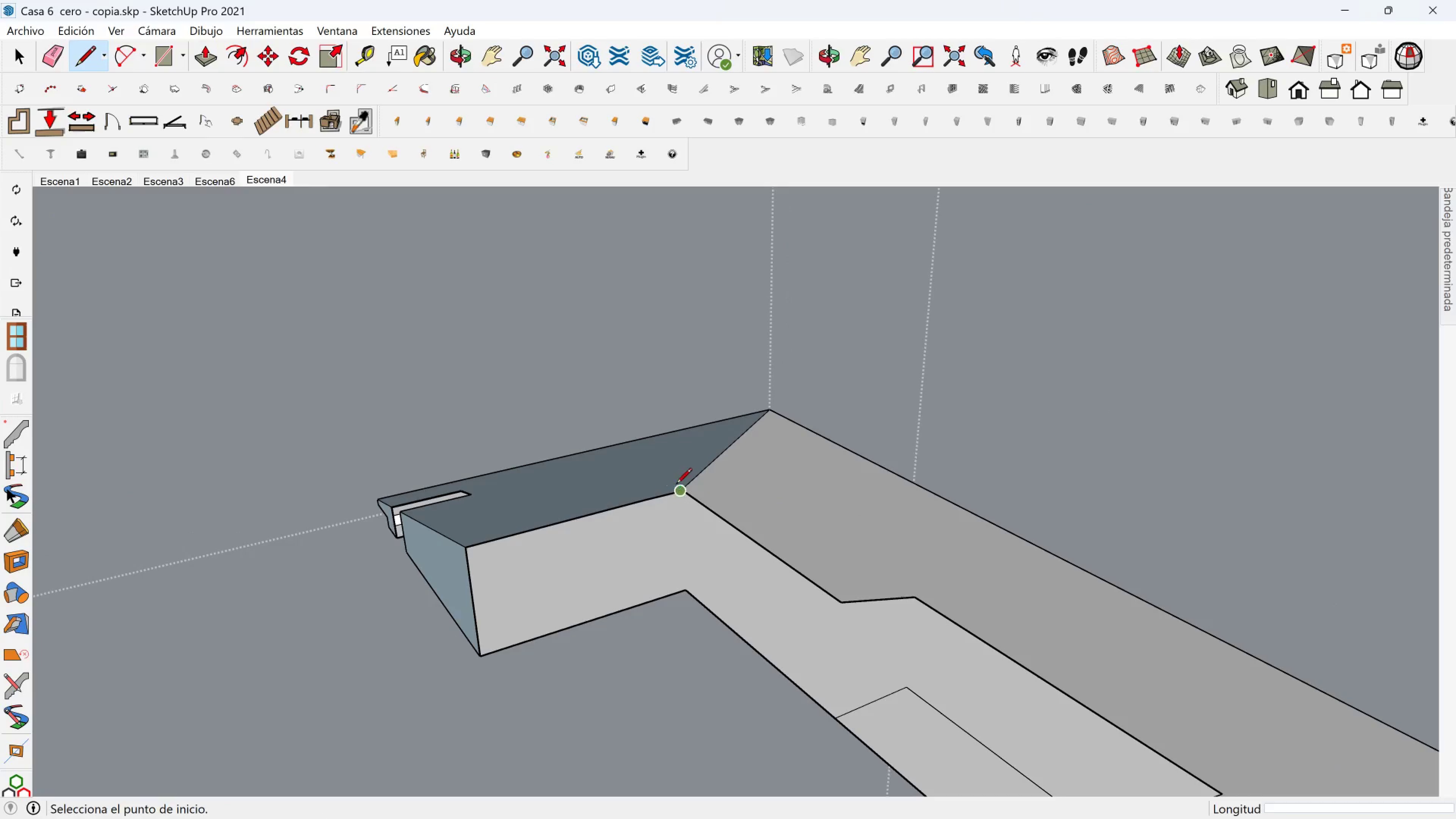 
left_click([680, 485])
 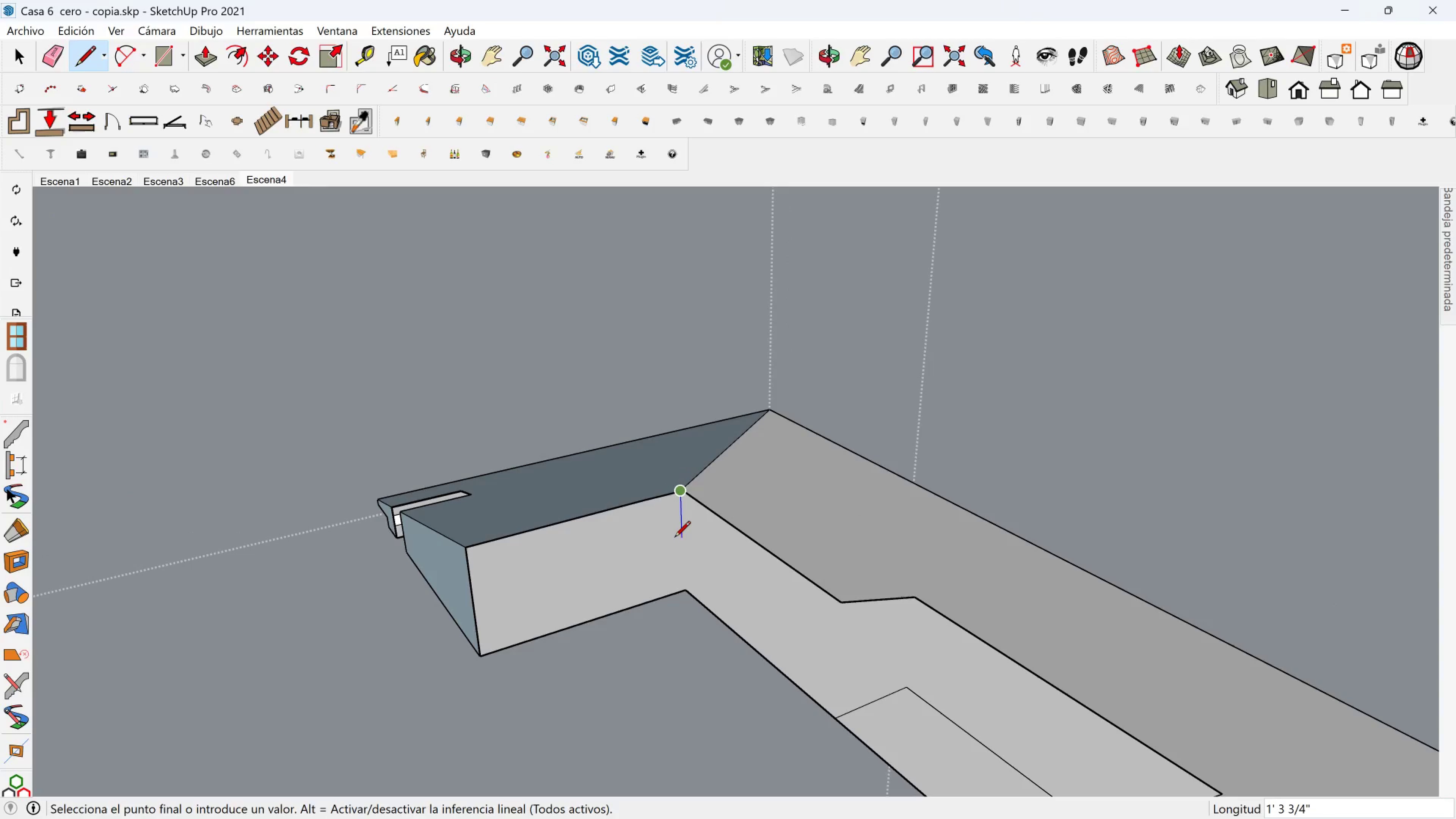 
hold_key(key=ShiftLeft, duration=0.62)
left_click([626, 583])
 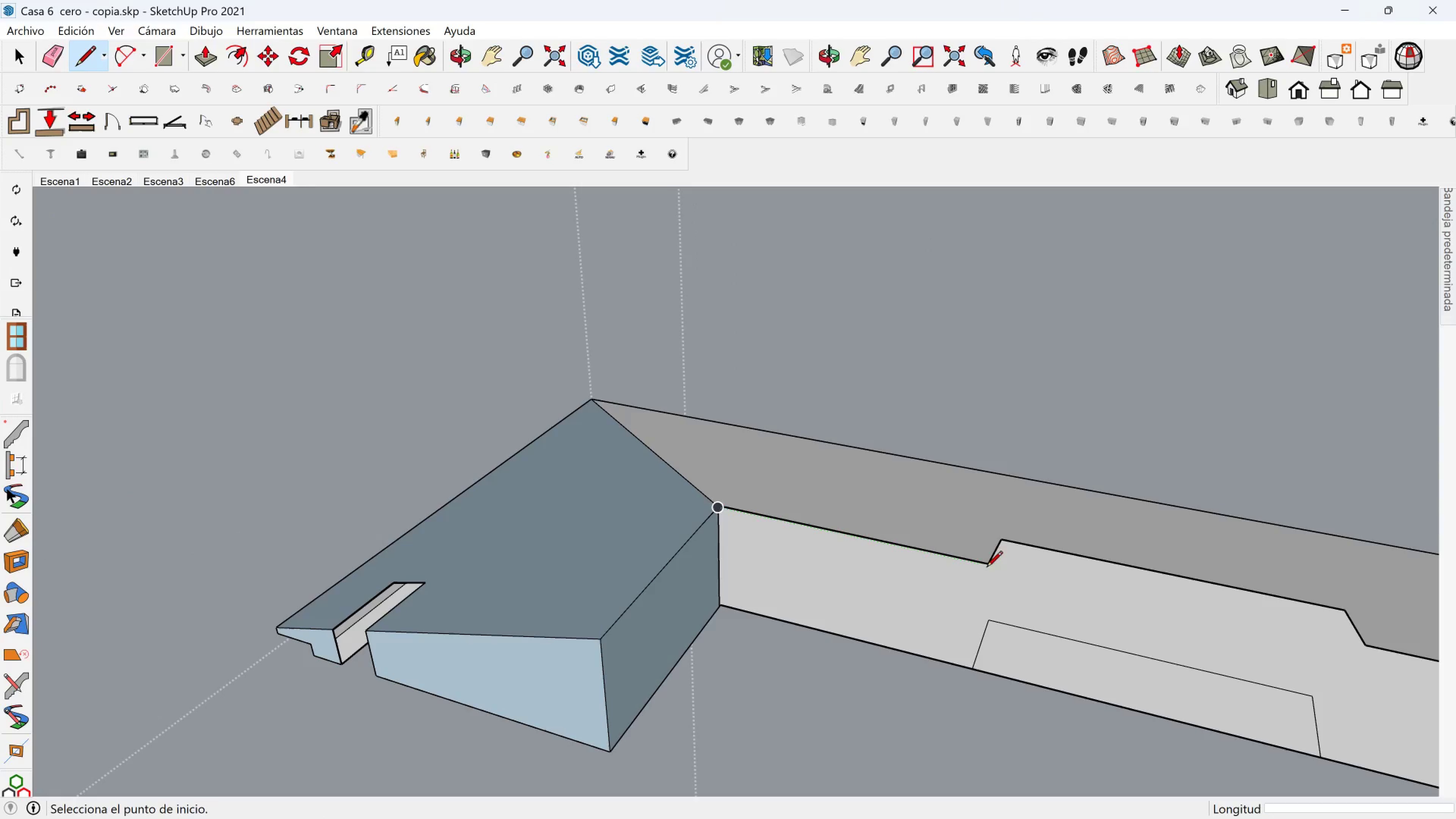 
left_click([989, 567])
 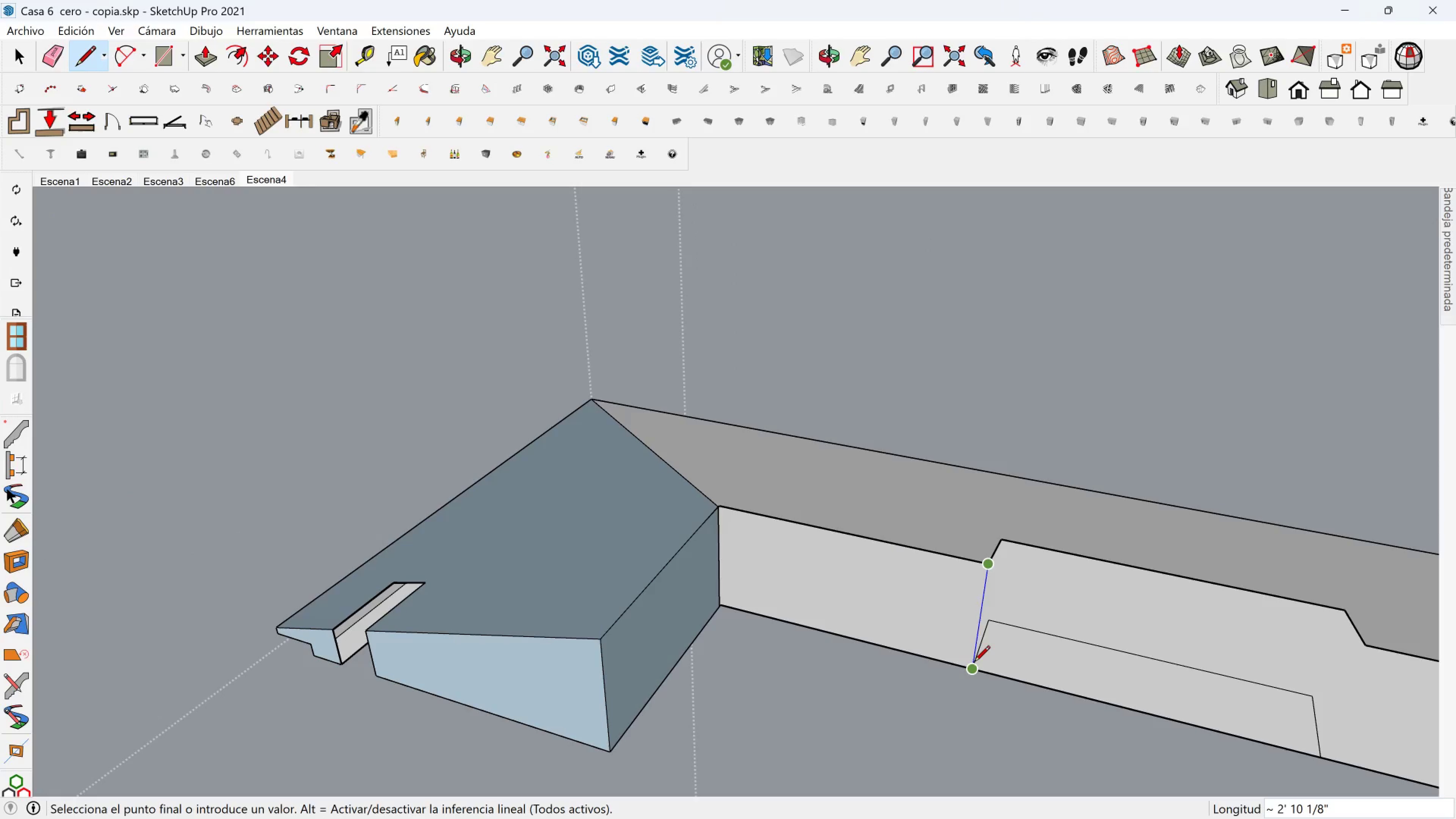 
left_click([974, 663])
 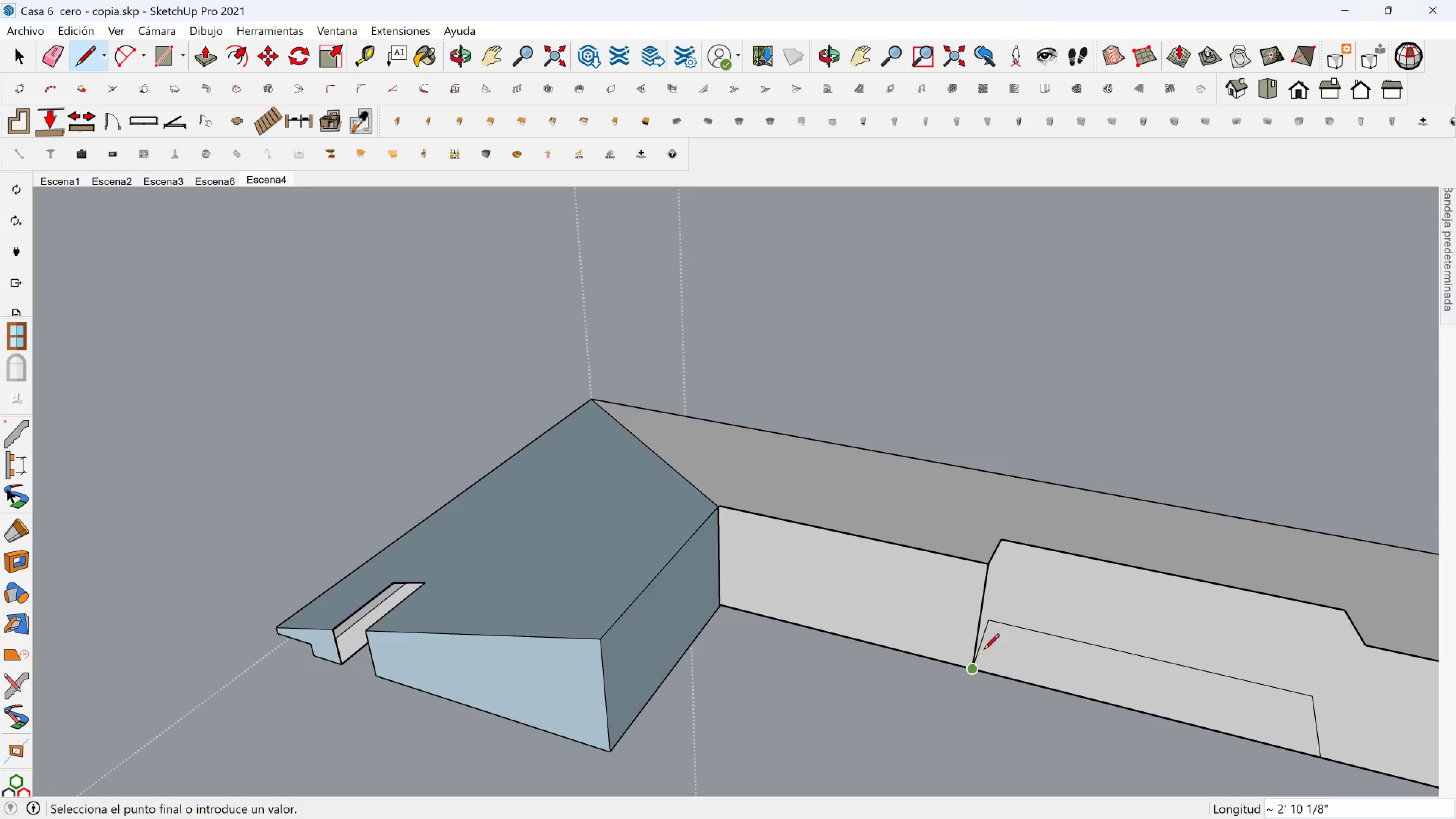 
hold_key(key=ShiftLeft, duration=0.47)
 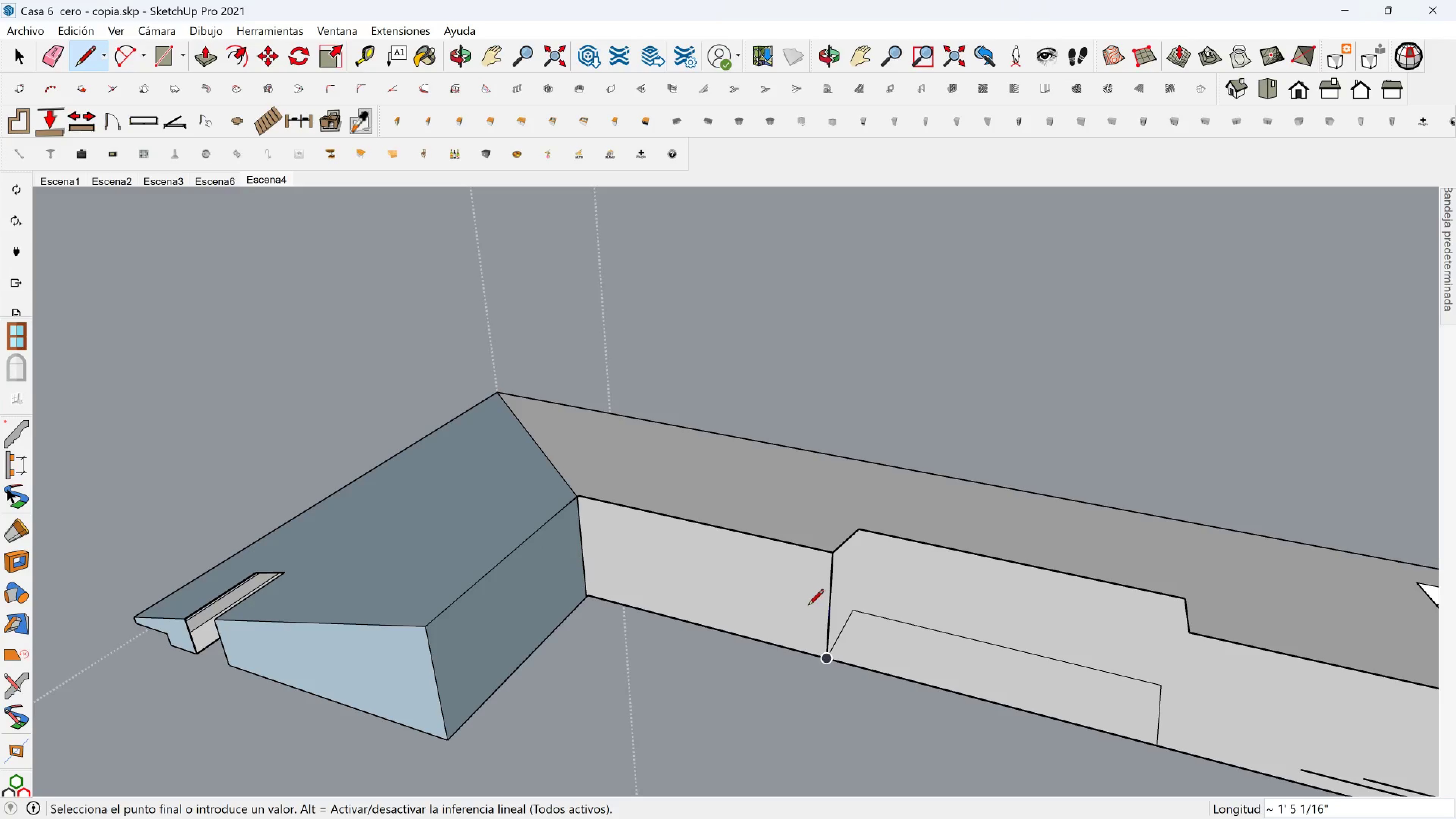 
key(Control+Z)
 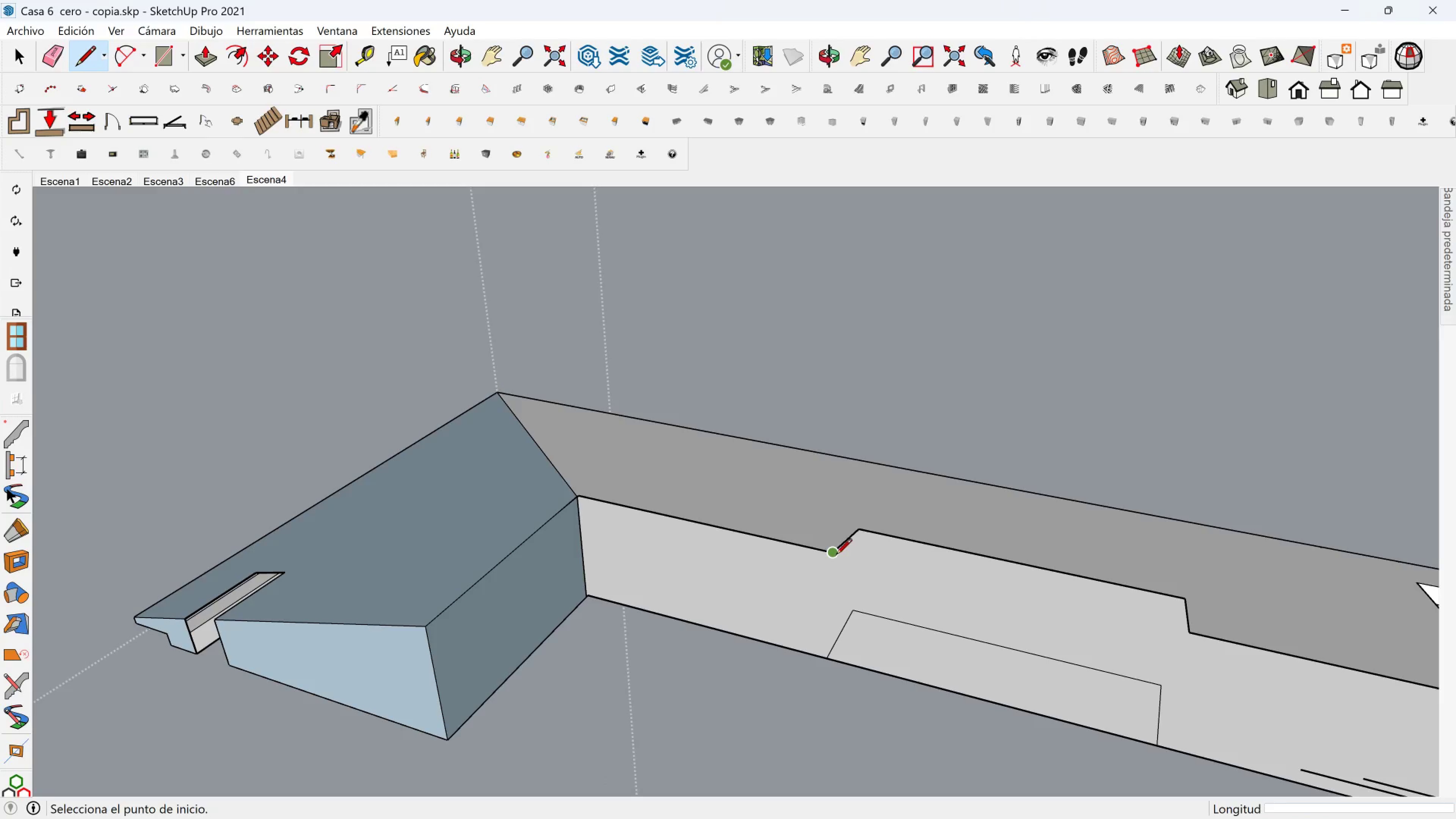 
hold_key(key=ShiftLeft, duration=1.01)
left_click([768, 613])
 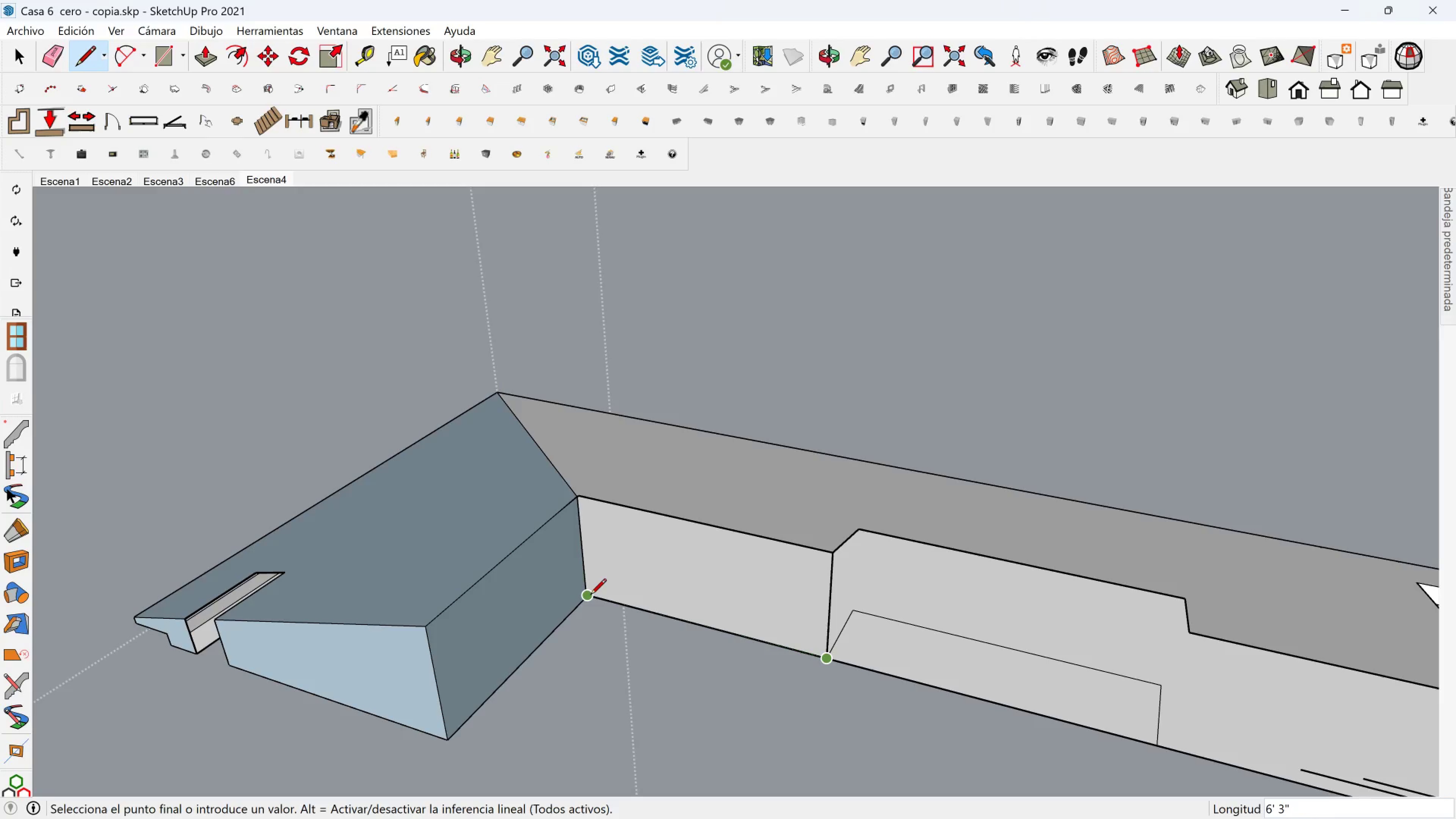 
hold_key(key=ShiftLeft, duration=1.5)
left_click([562, 594])
 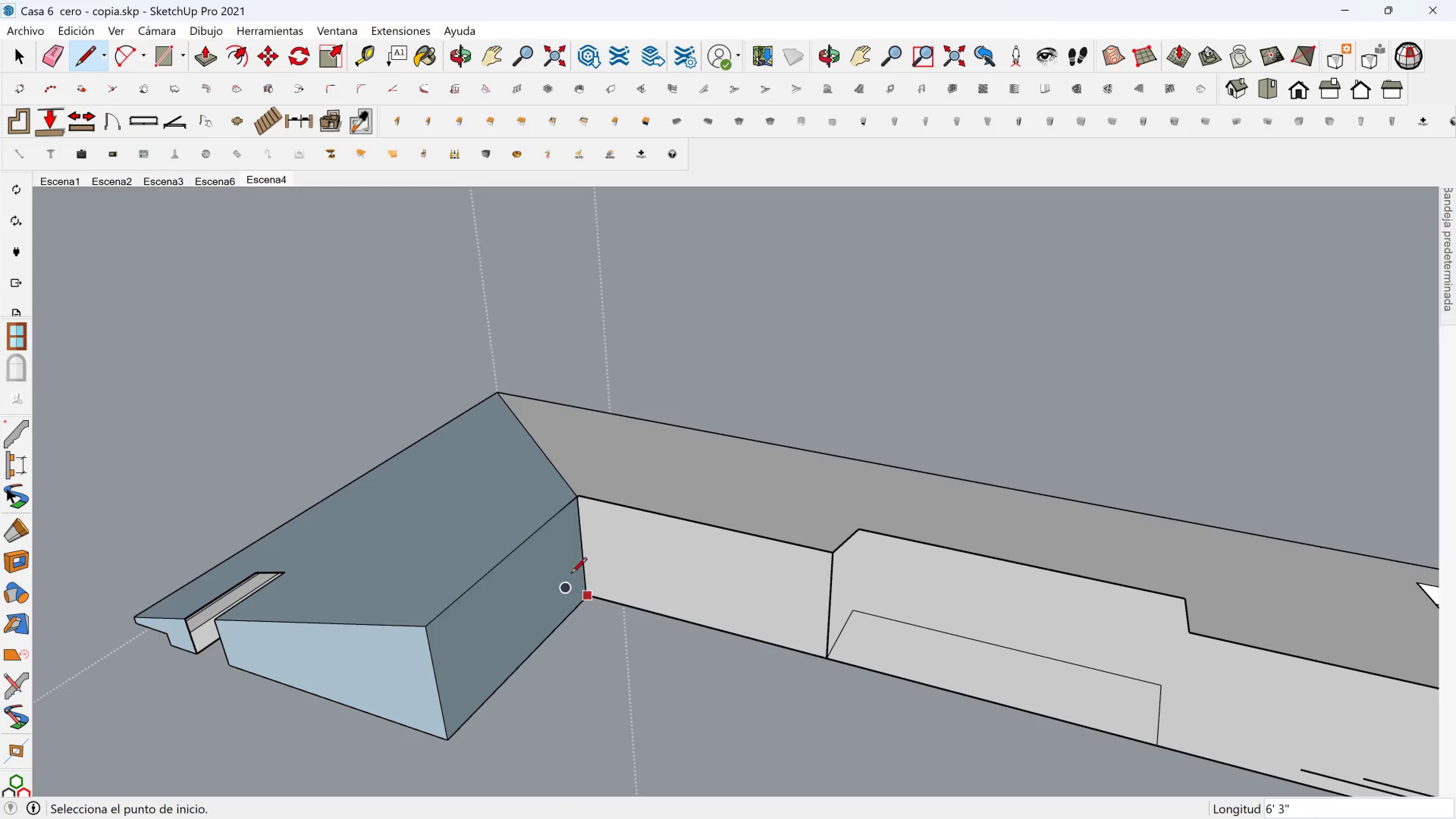 
key(Shift+ShiftLeft)
 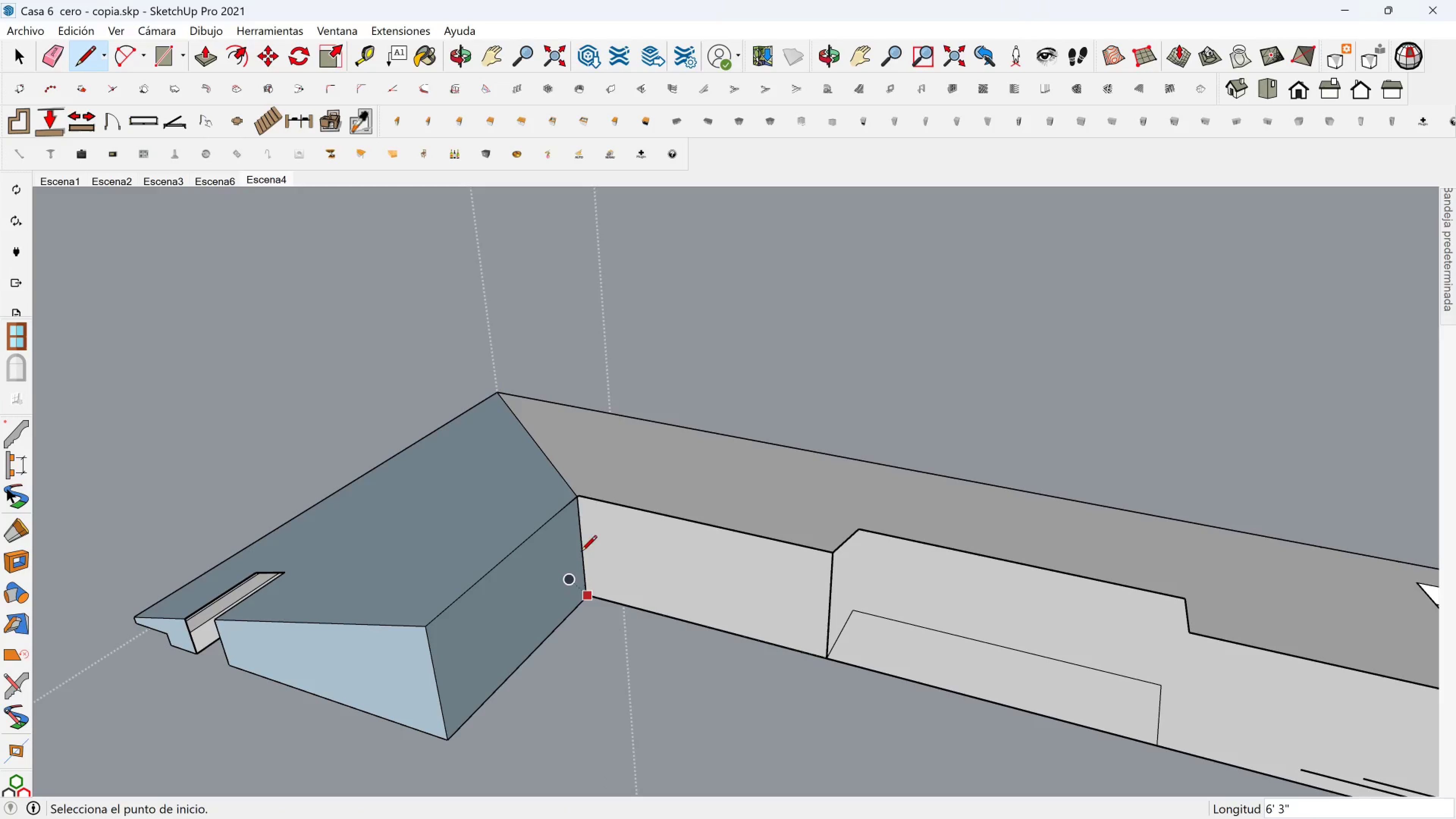 
key(Shift+ShiftLeft)
 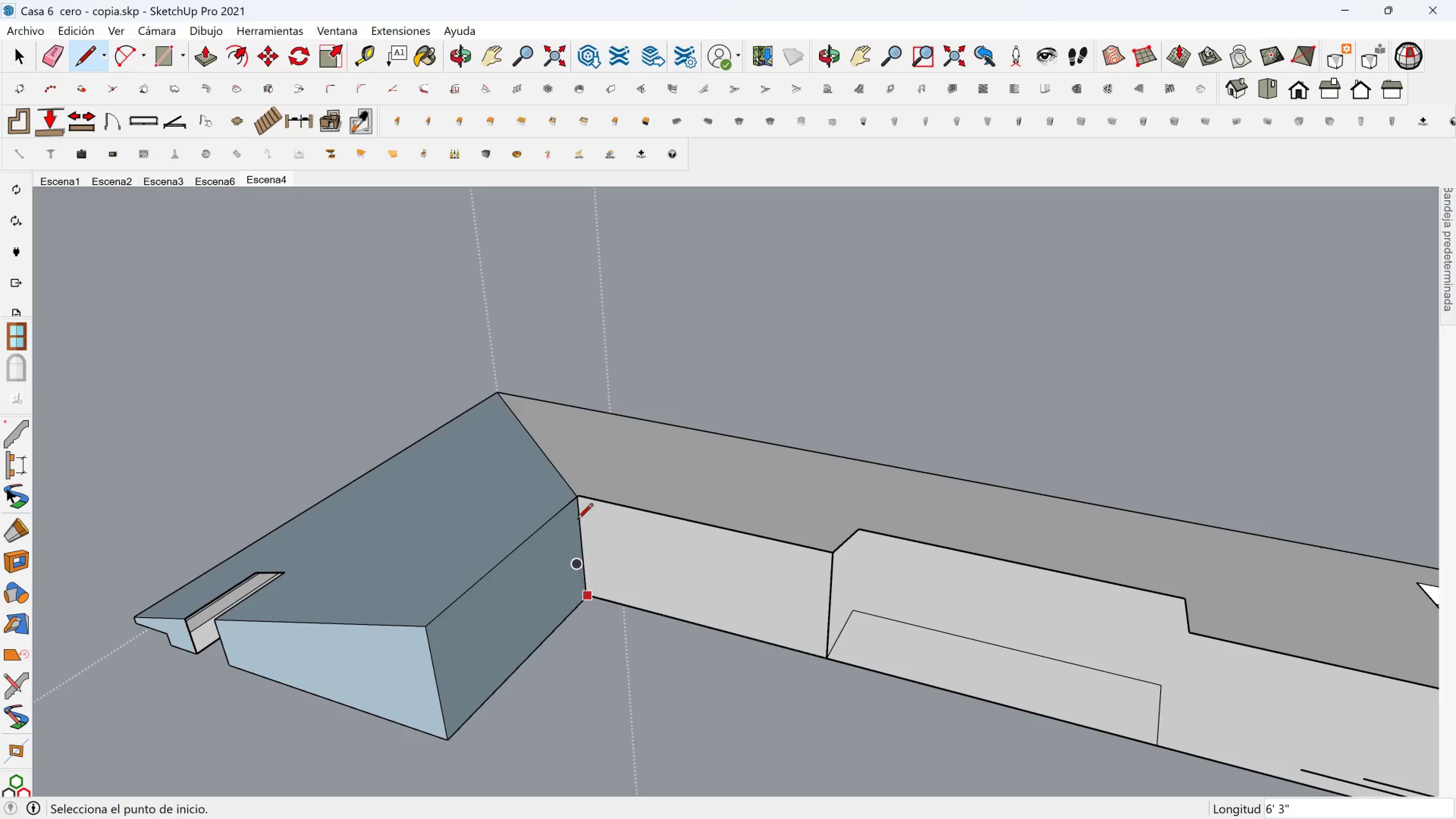 
key(Shift+ShiftLeft)
 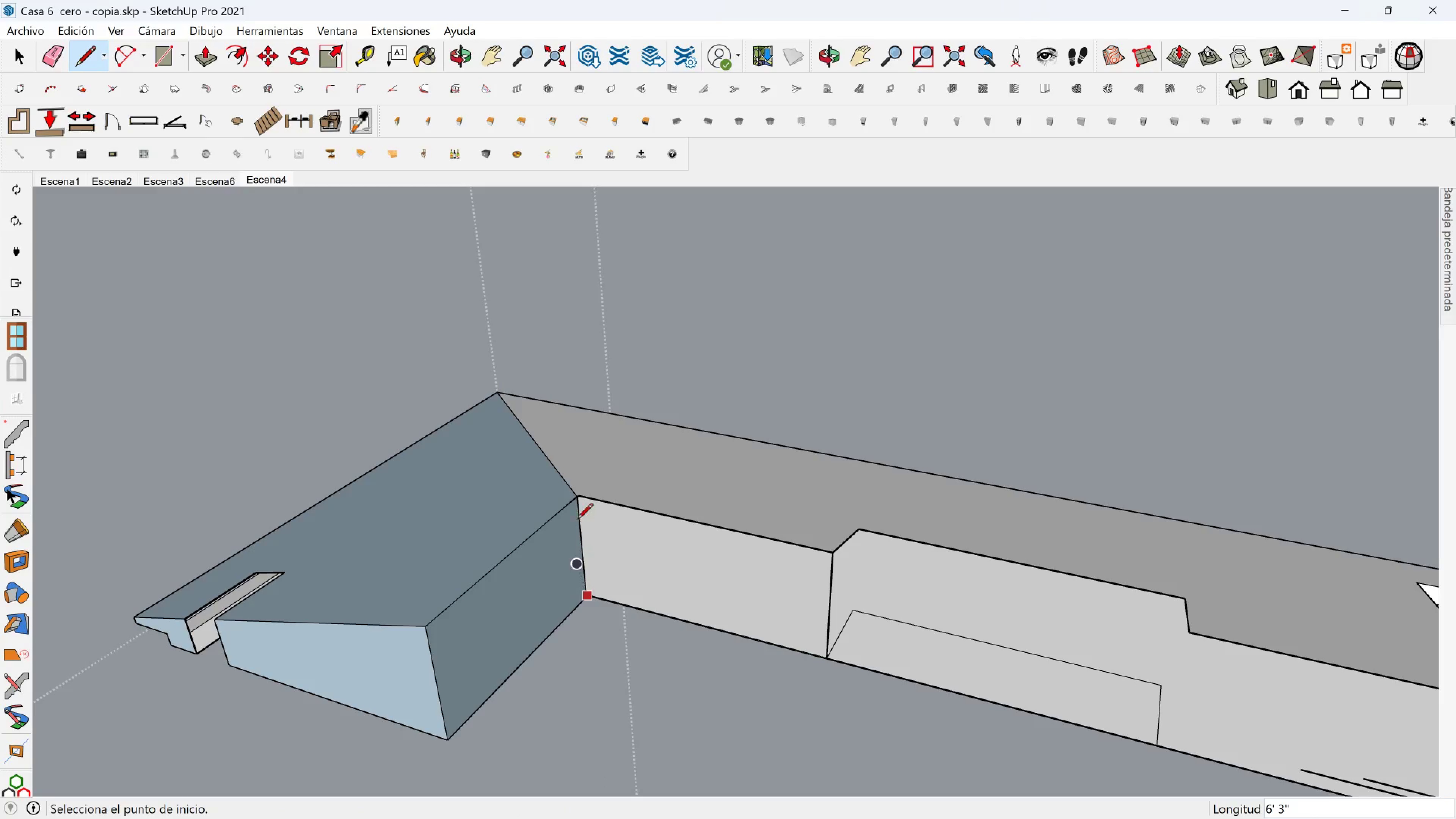 
key(Shift+ShiftLeft)
 